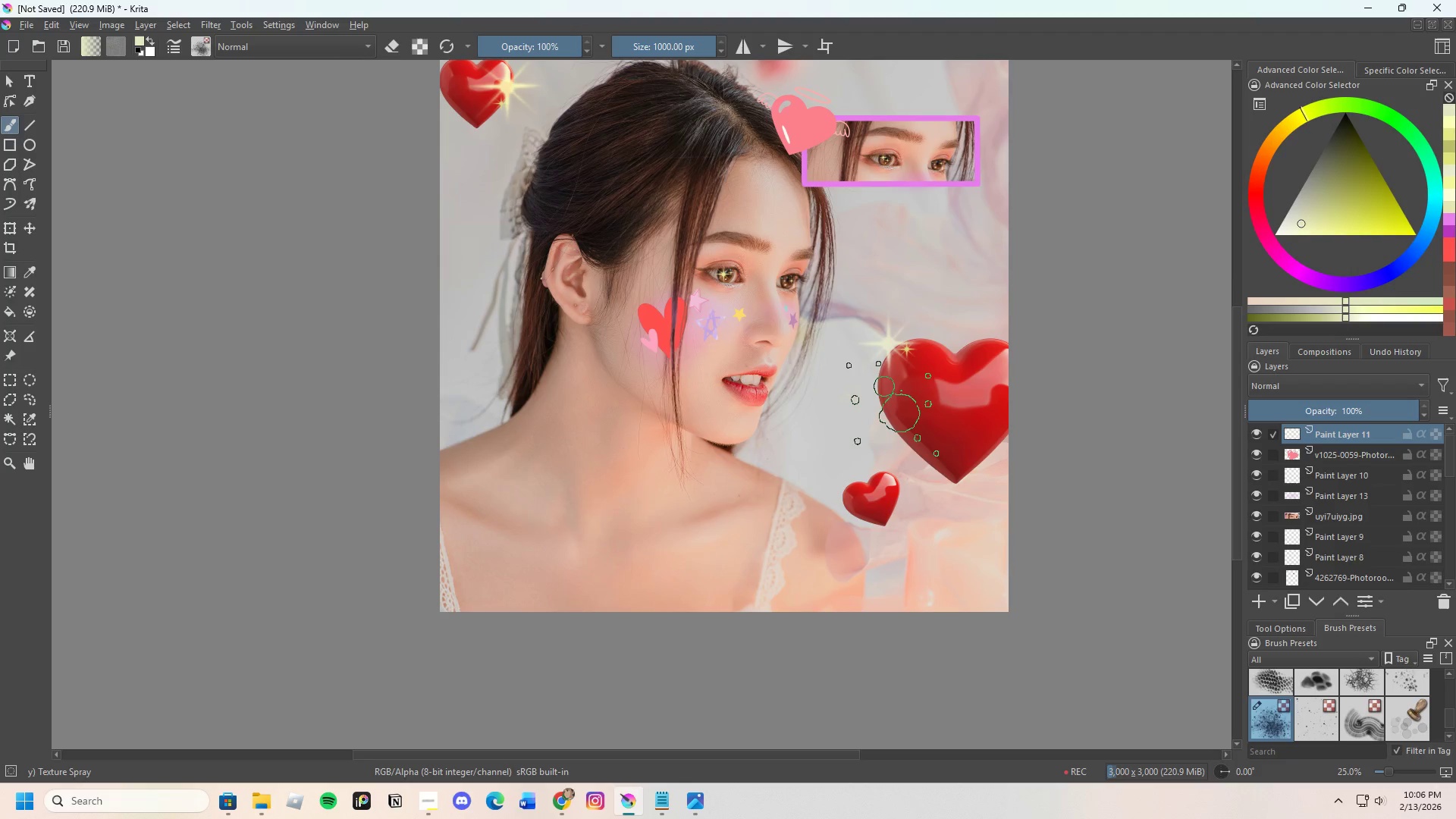 
left_click([892, 407])
 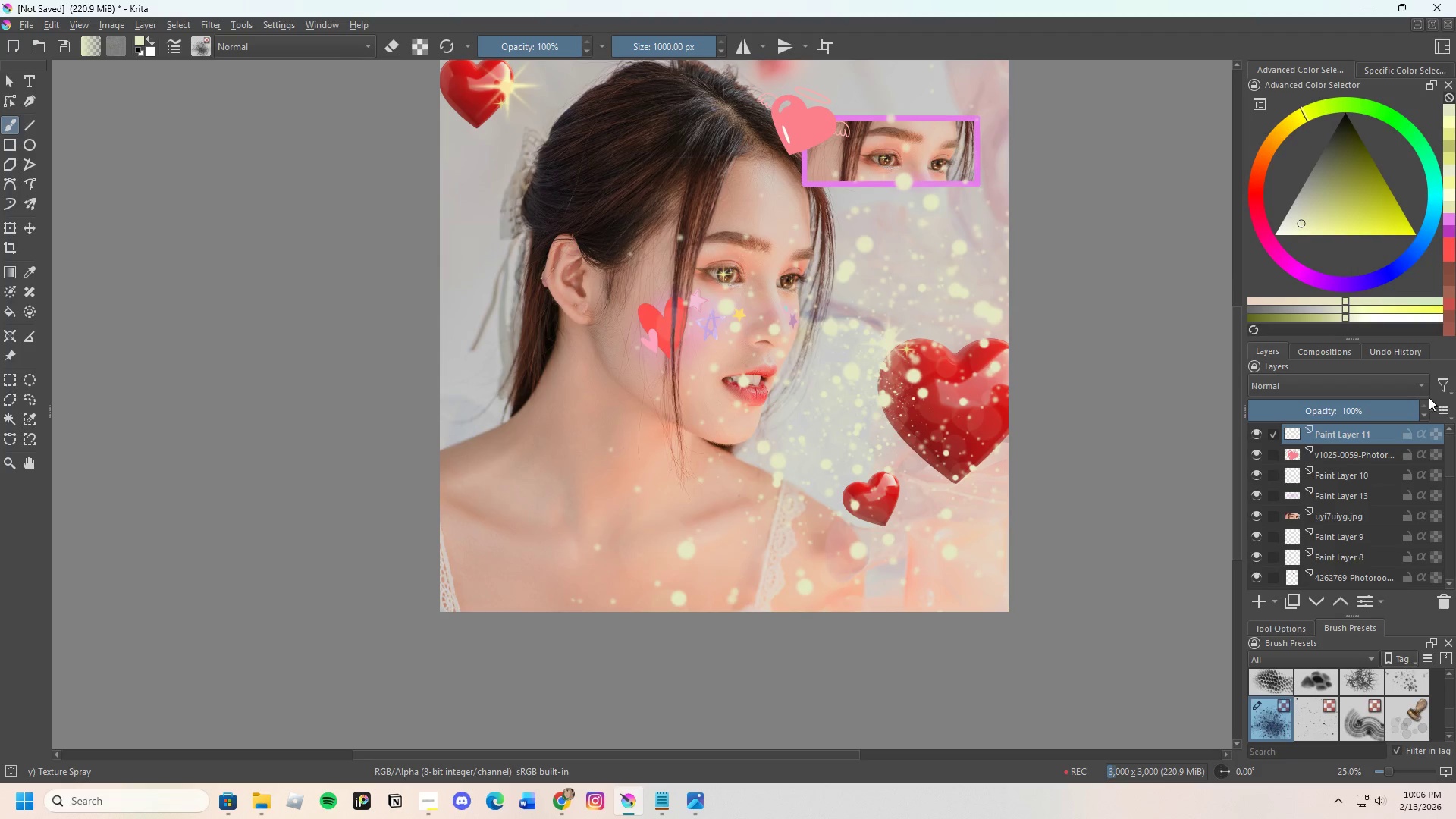 
key(Control+Z)
 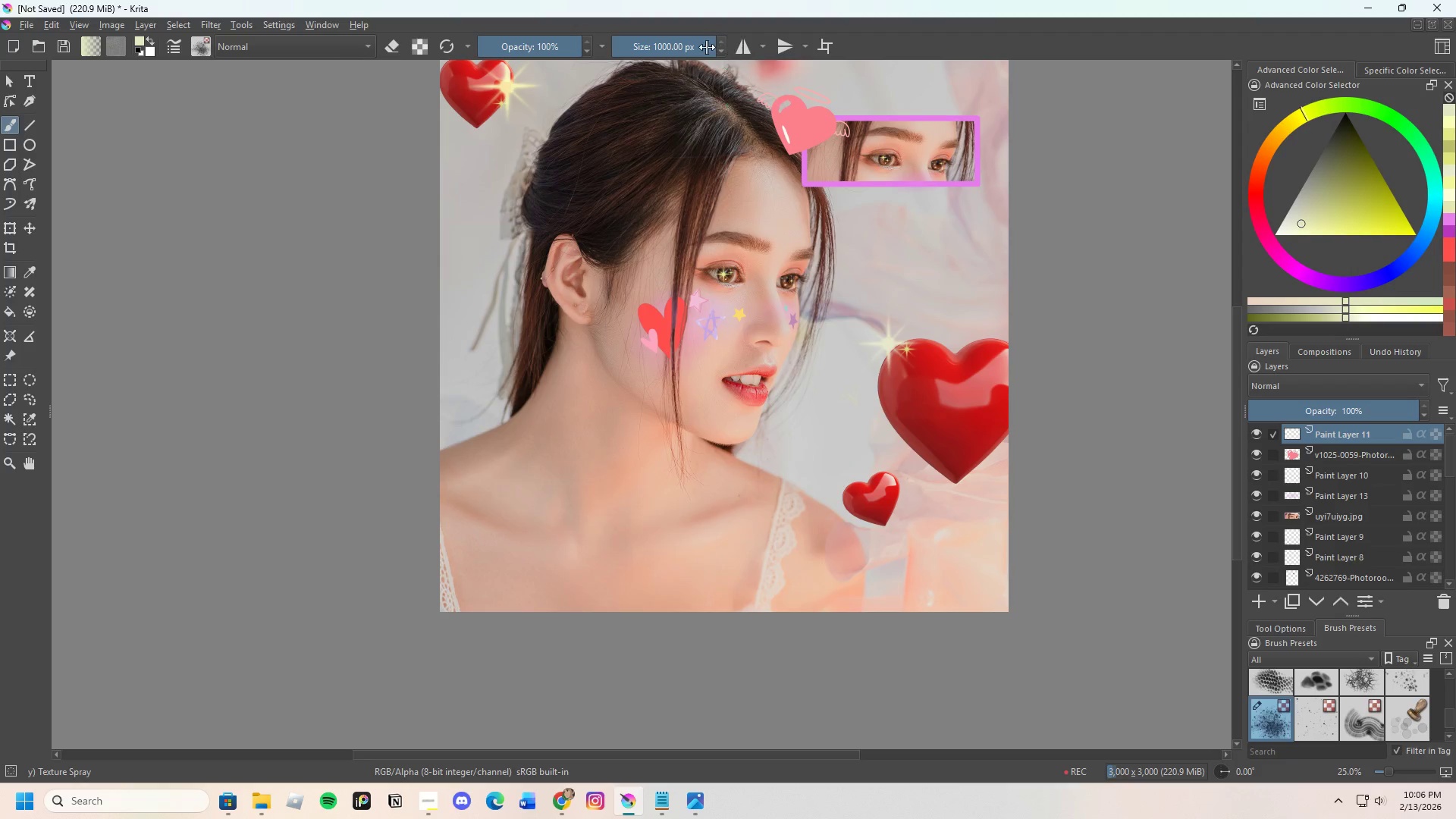 
left_click_drag(start_coordinate=[692, 46], to_coordinate=[638, 62])
 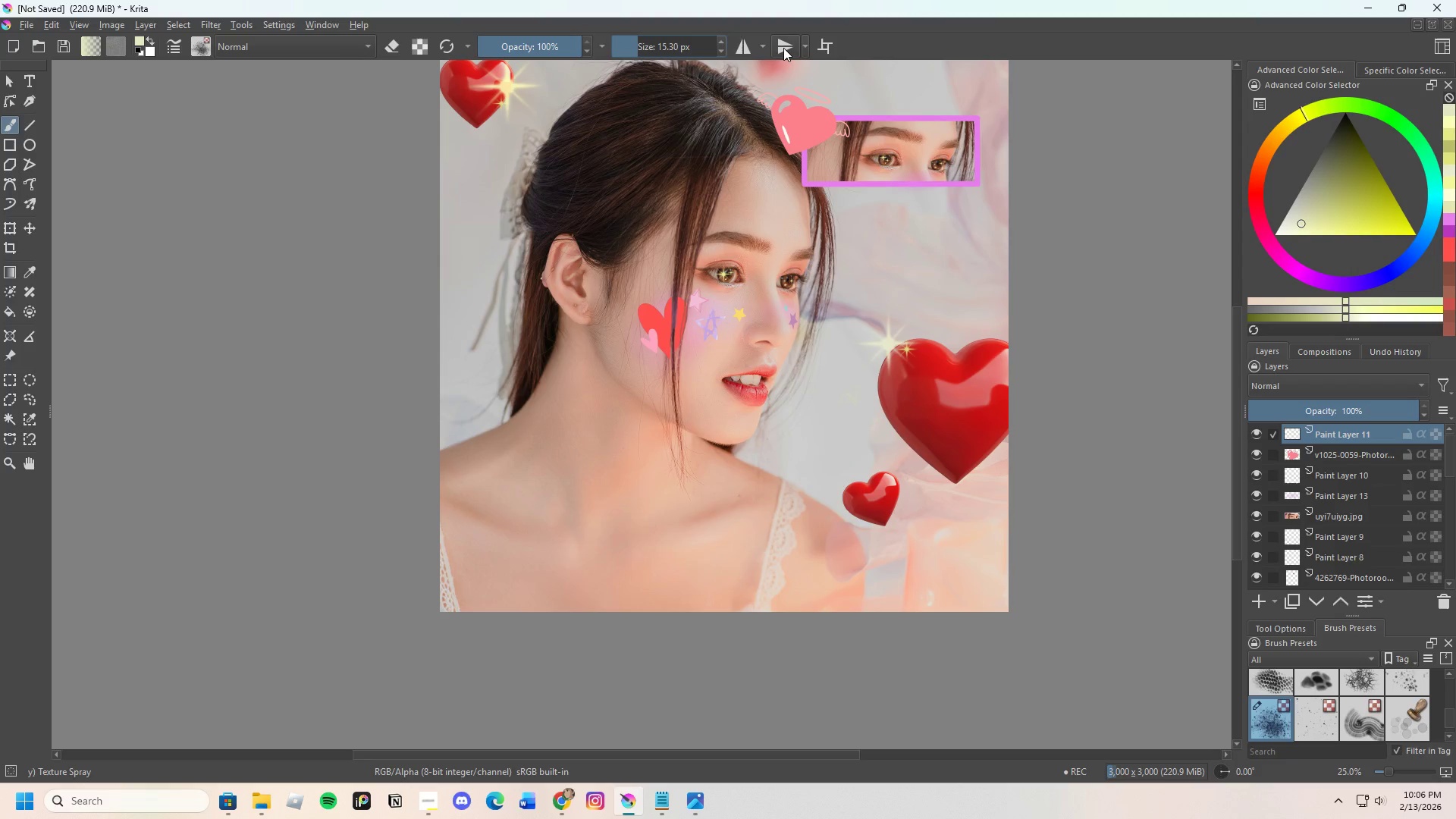 
left_click_drag(start_coordinate=[648, 33], to_coordinate=[613, 50])
 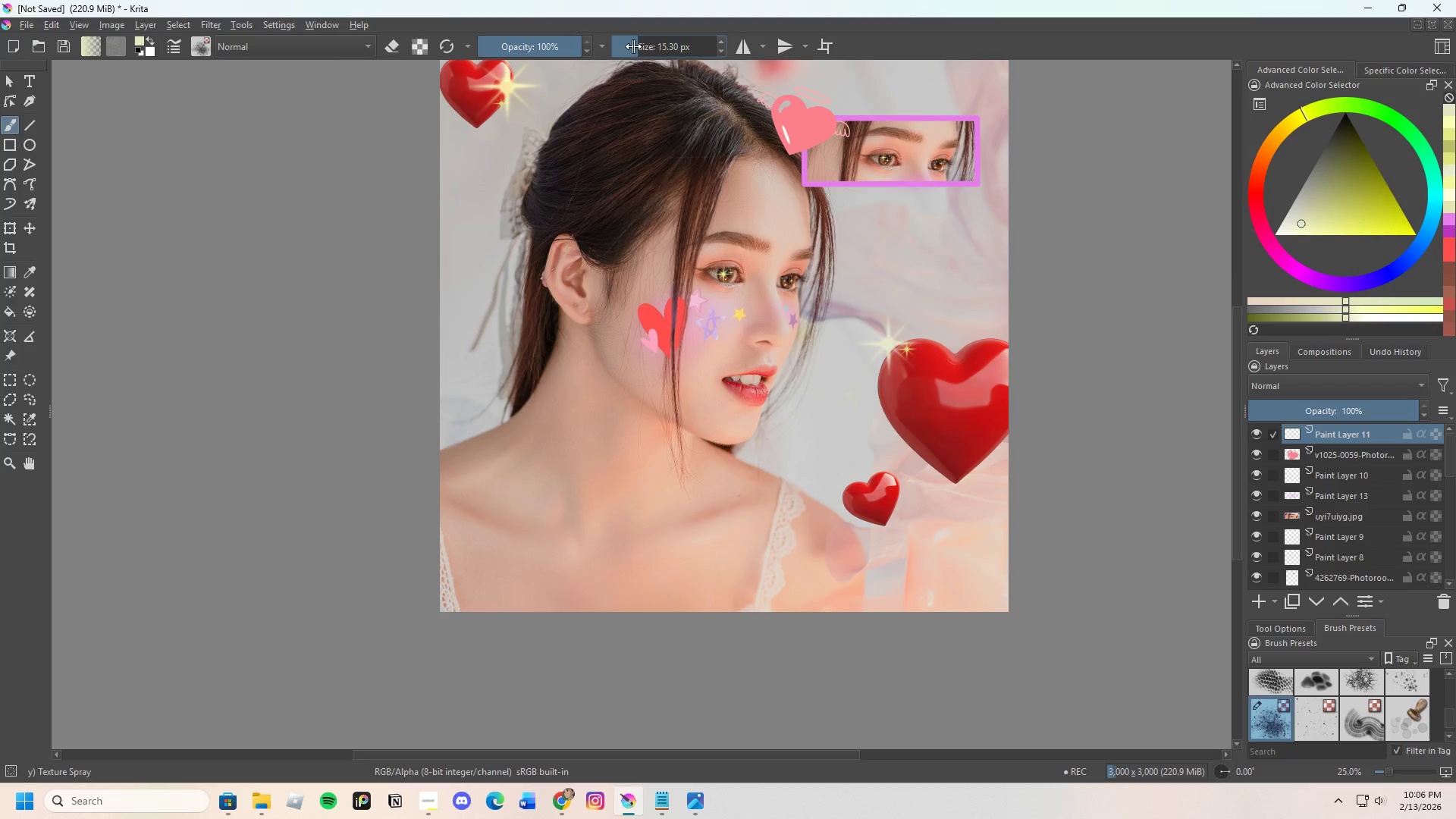 
left_click_drag(start_coordinate=[632, 46], to_coordinate=[667, 46])
 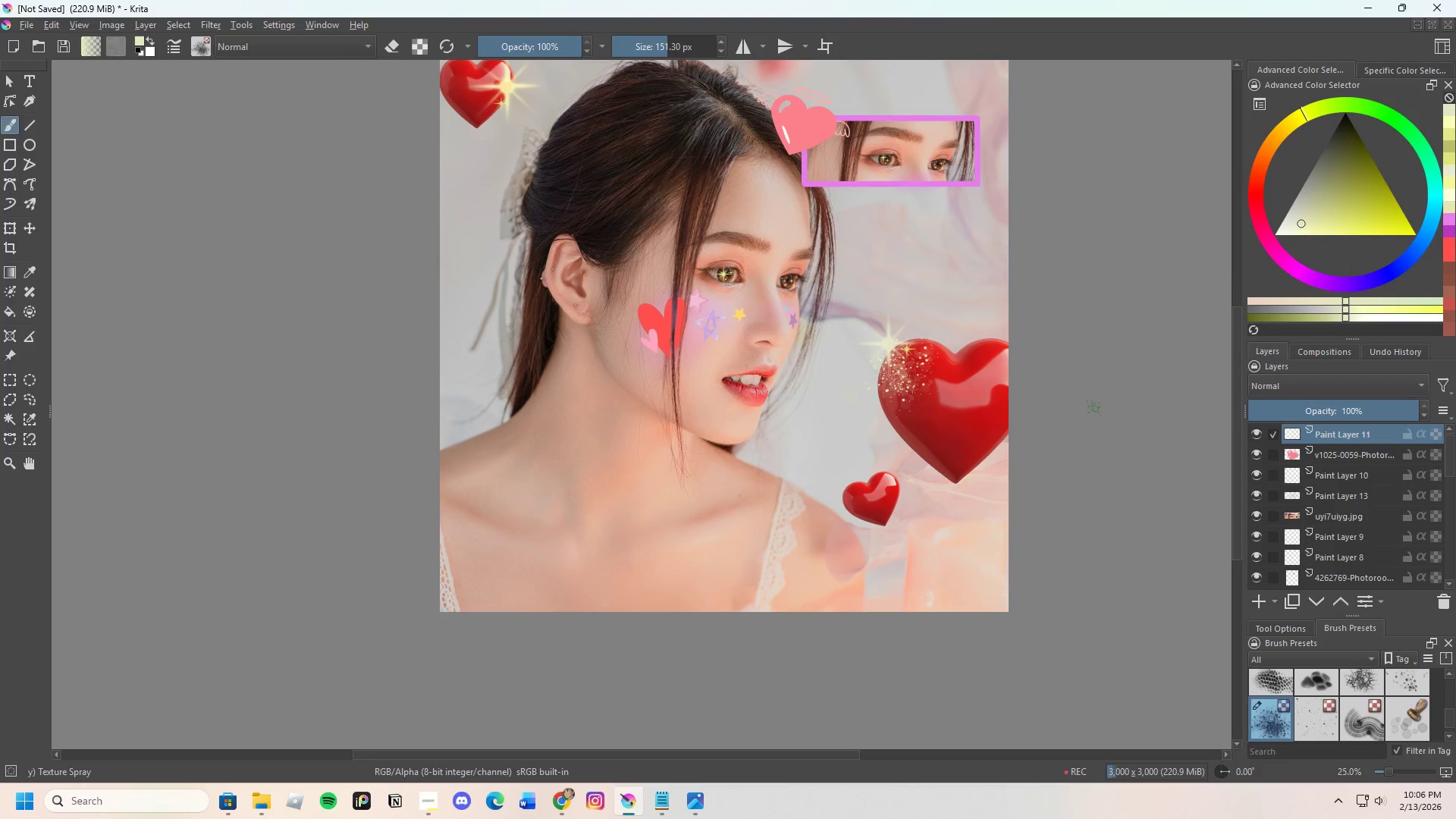 
key(Control+Z)
 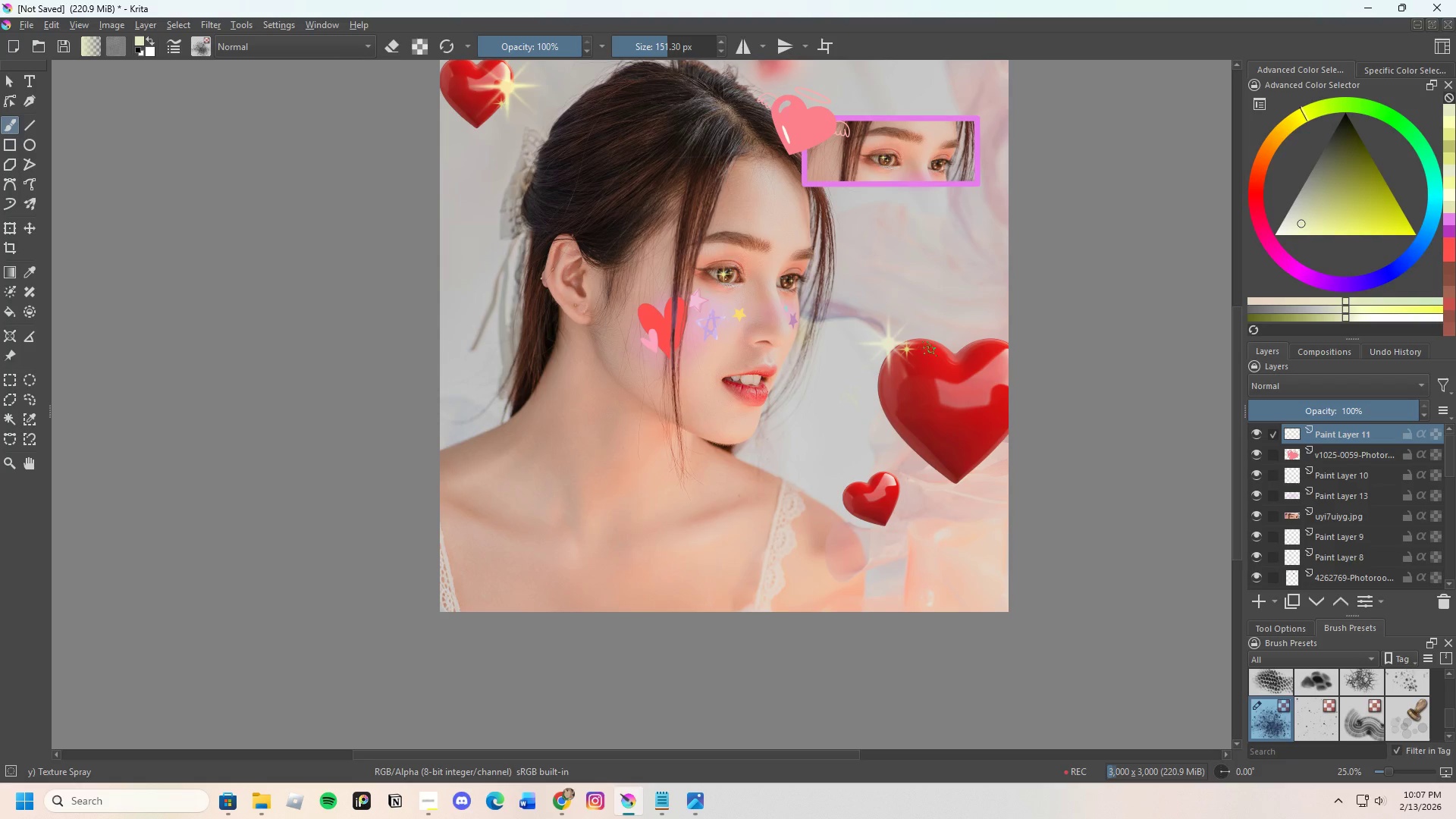 
left_click([944, 338])
 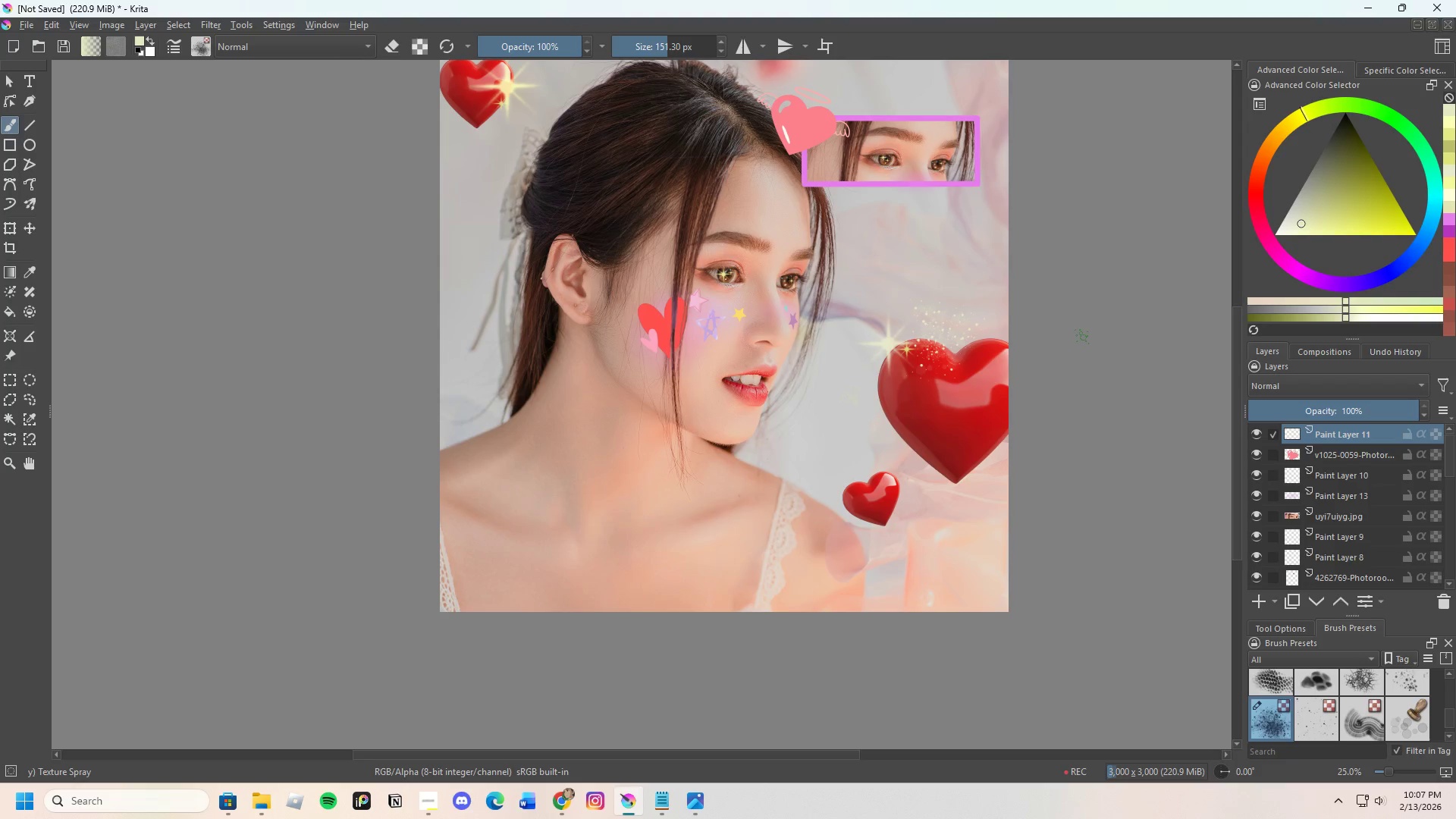 
key(Control+Z)
 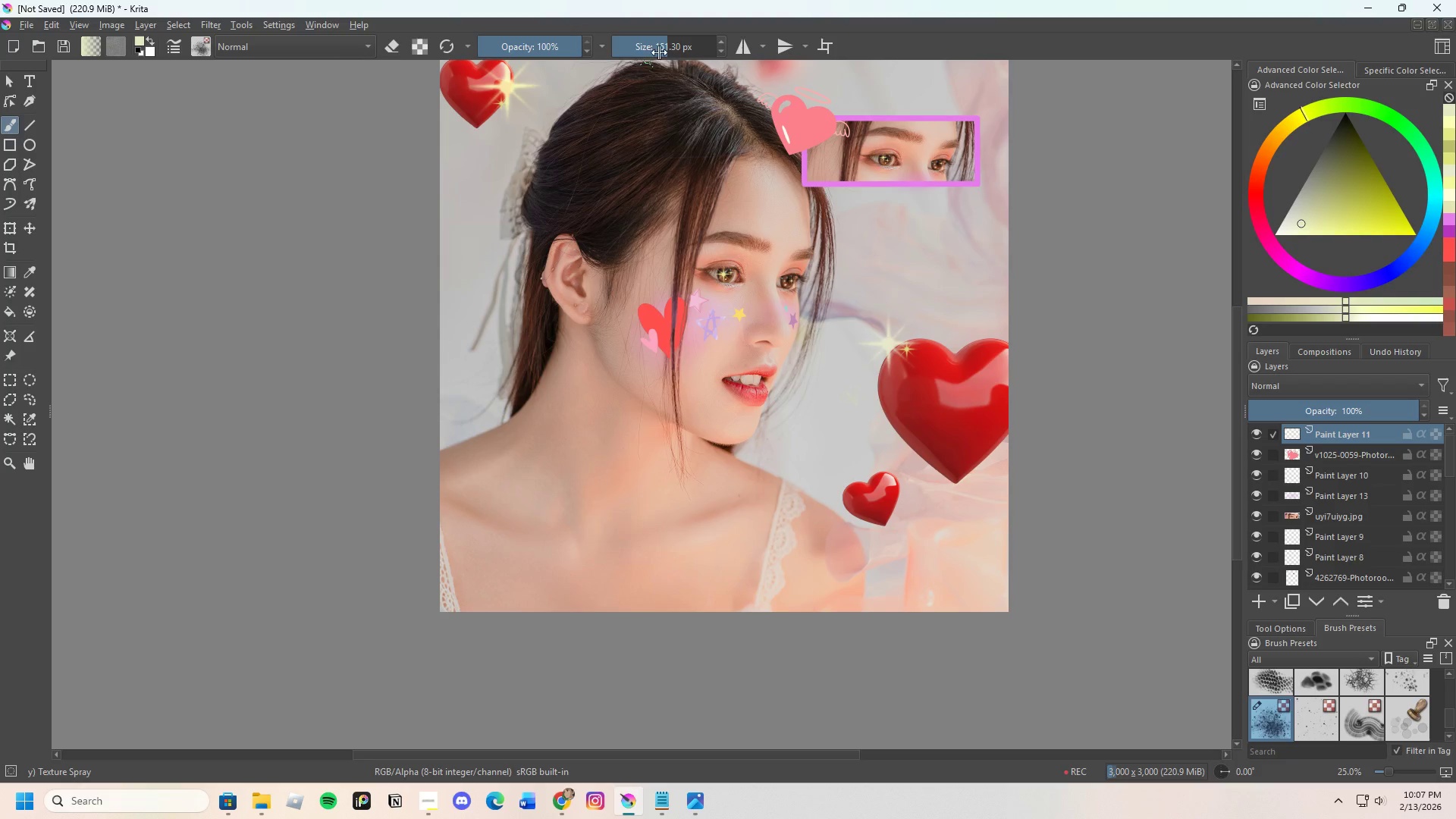 
left_click_drag(start_coordinate=[662, 51], to_coordinate=[705, 42])
 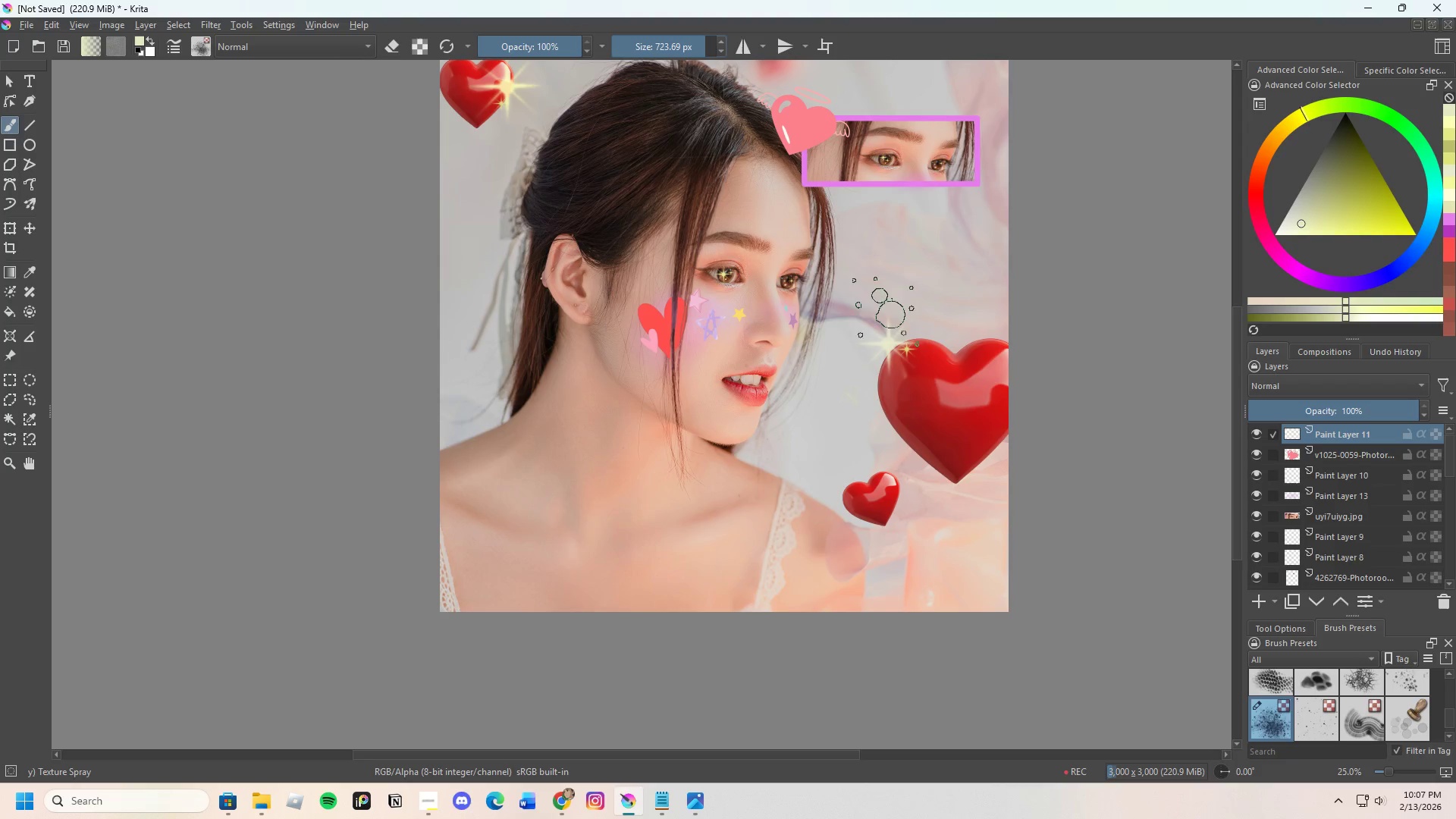 
left_click([899, 322])
 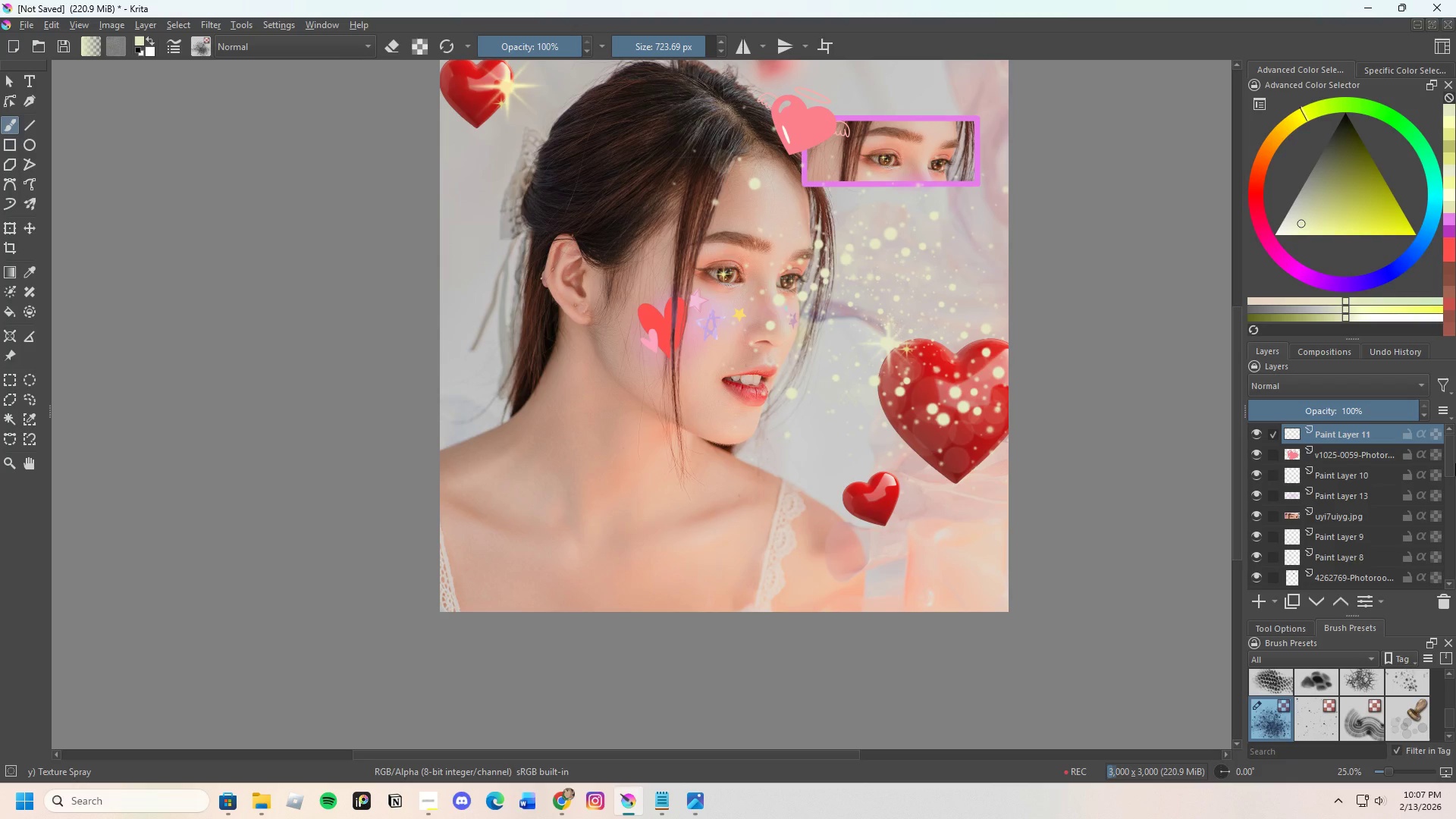 
key(Control+Z)
 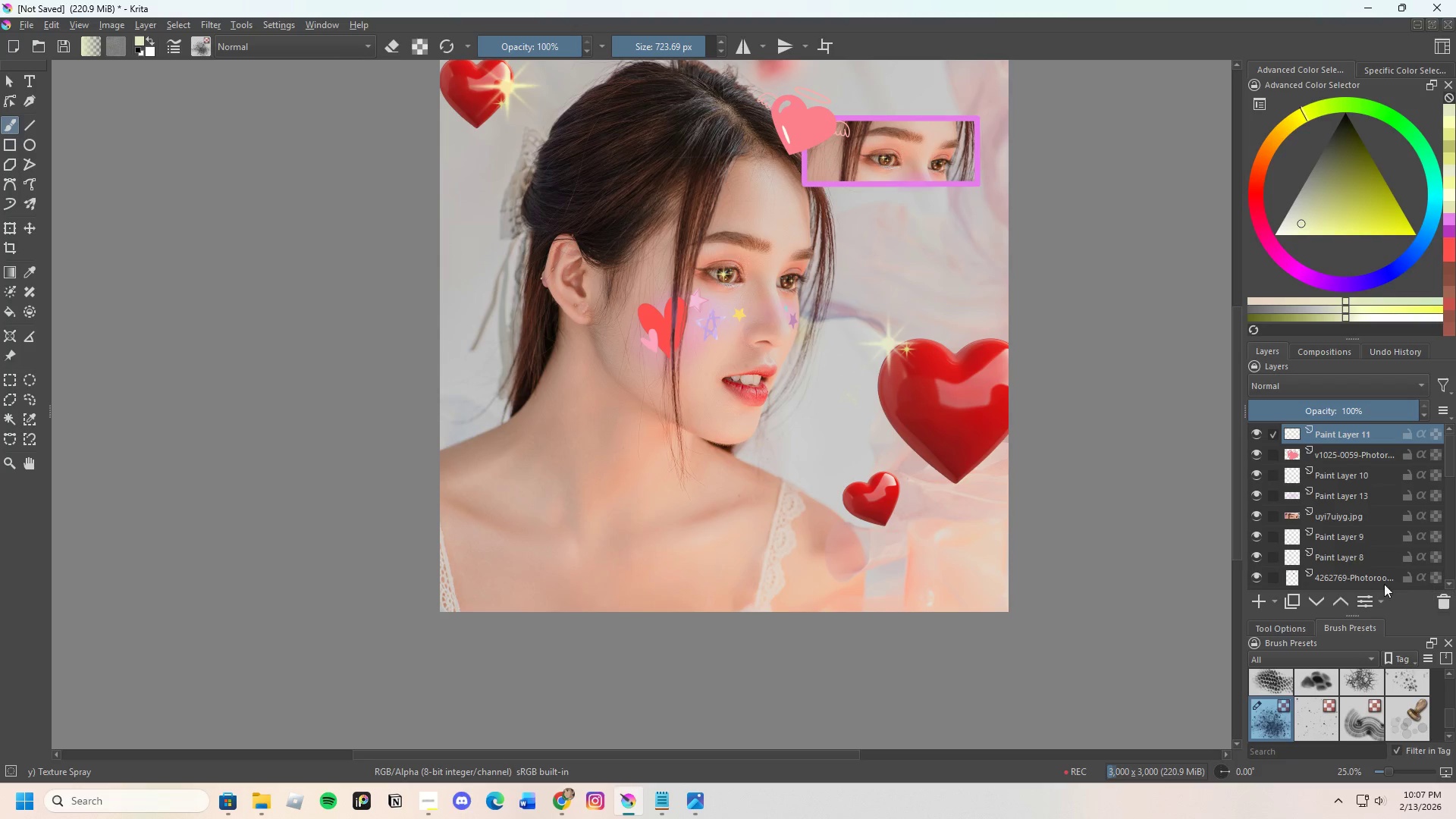 
scroll: coordinate [1341, 562], scroll_direction: down, amount: 9.0
 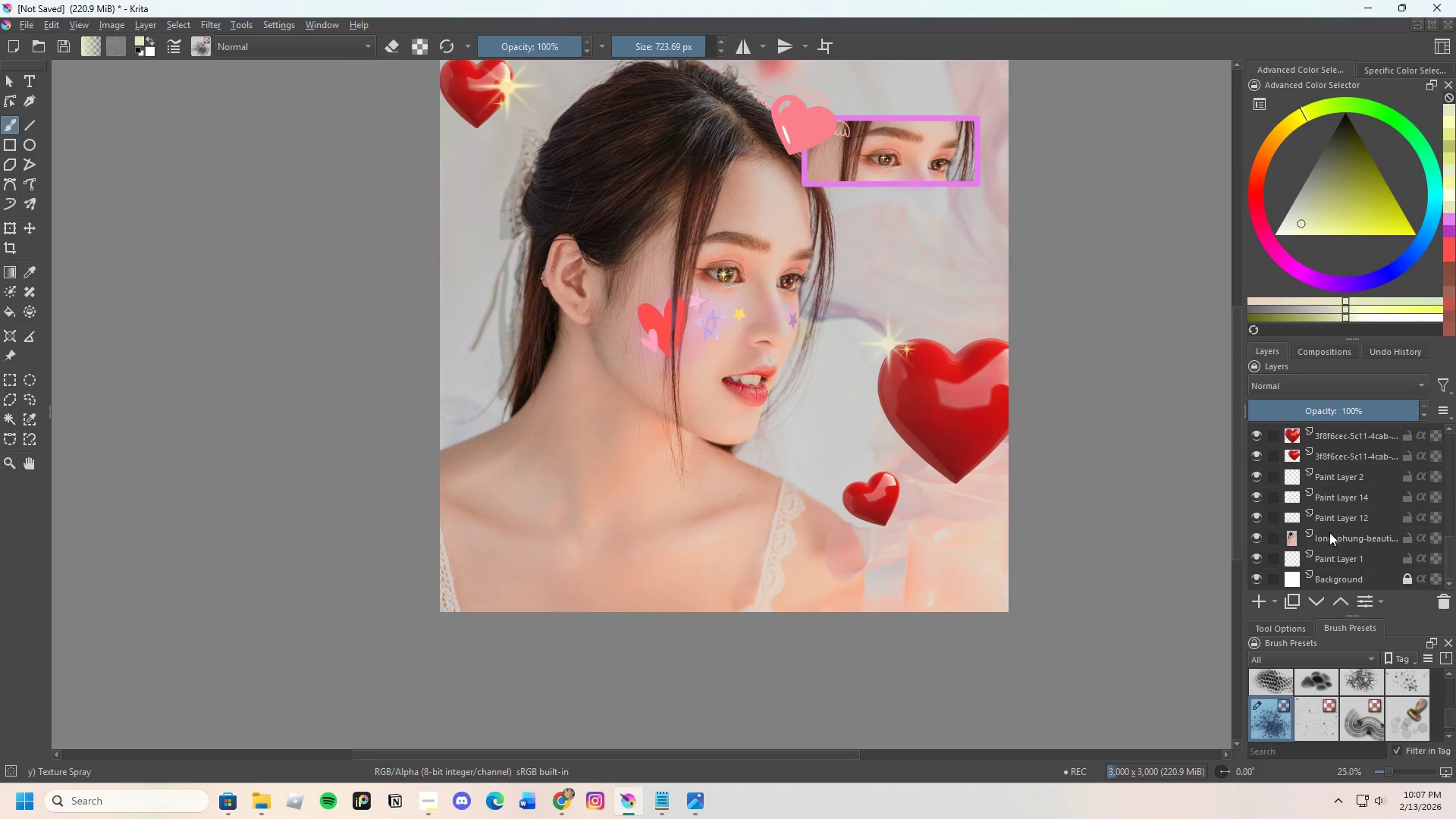 
left_click([1329, 532])
 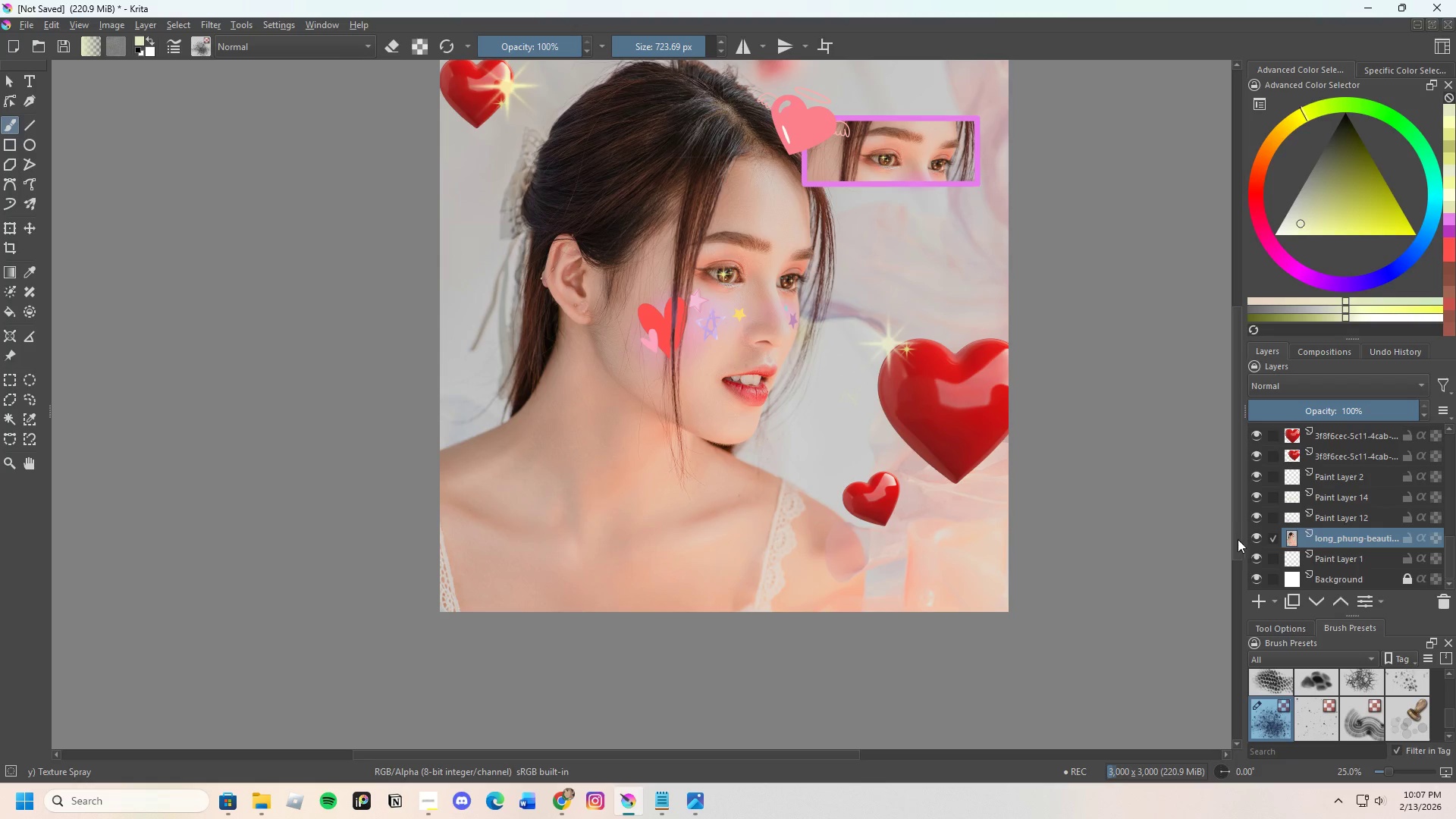 
left_click([1260, 604])
 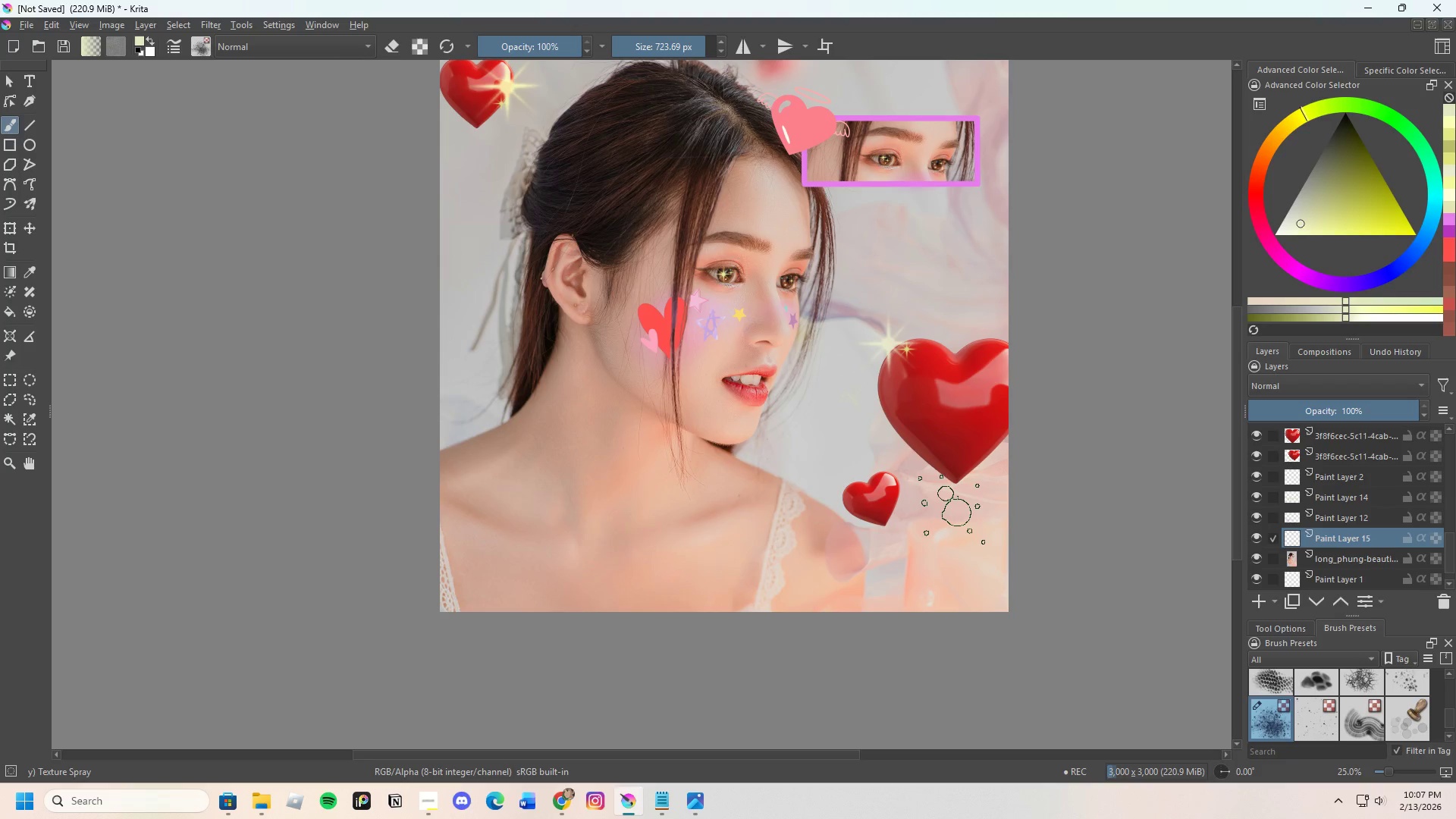 
left_click([946, 510])
 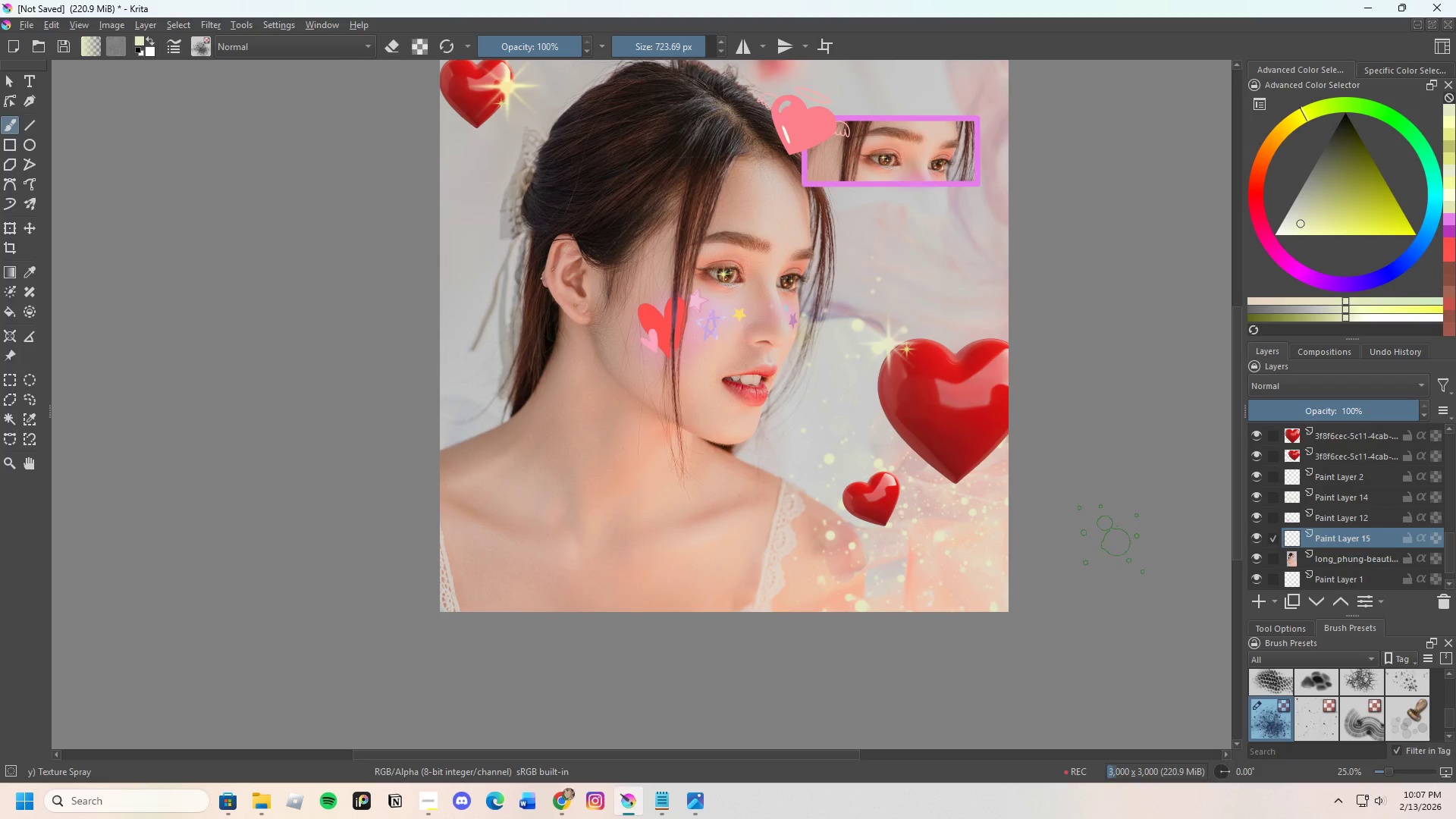 
key(Control+Z)
 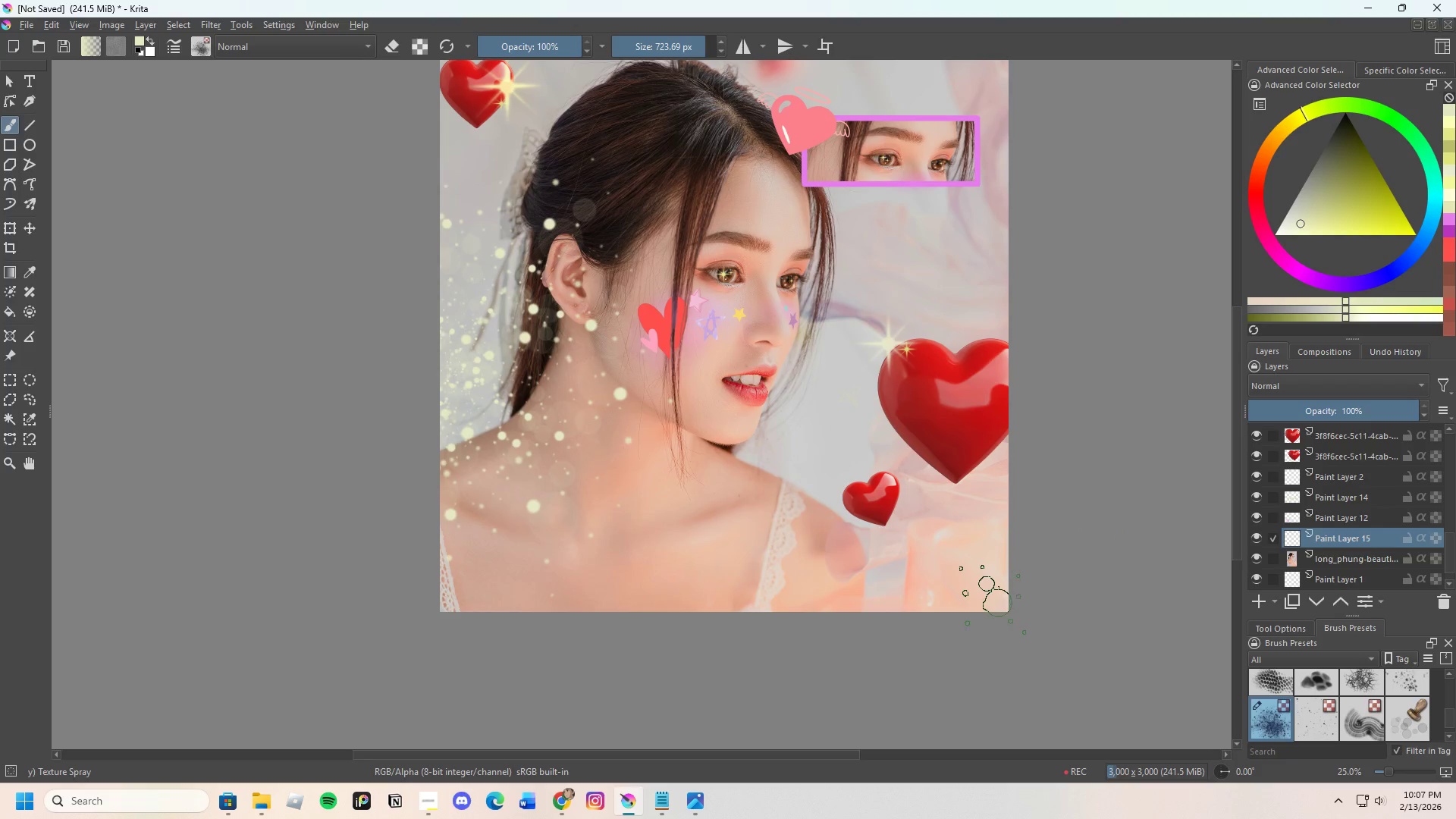 
key(Control+Z)
 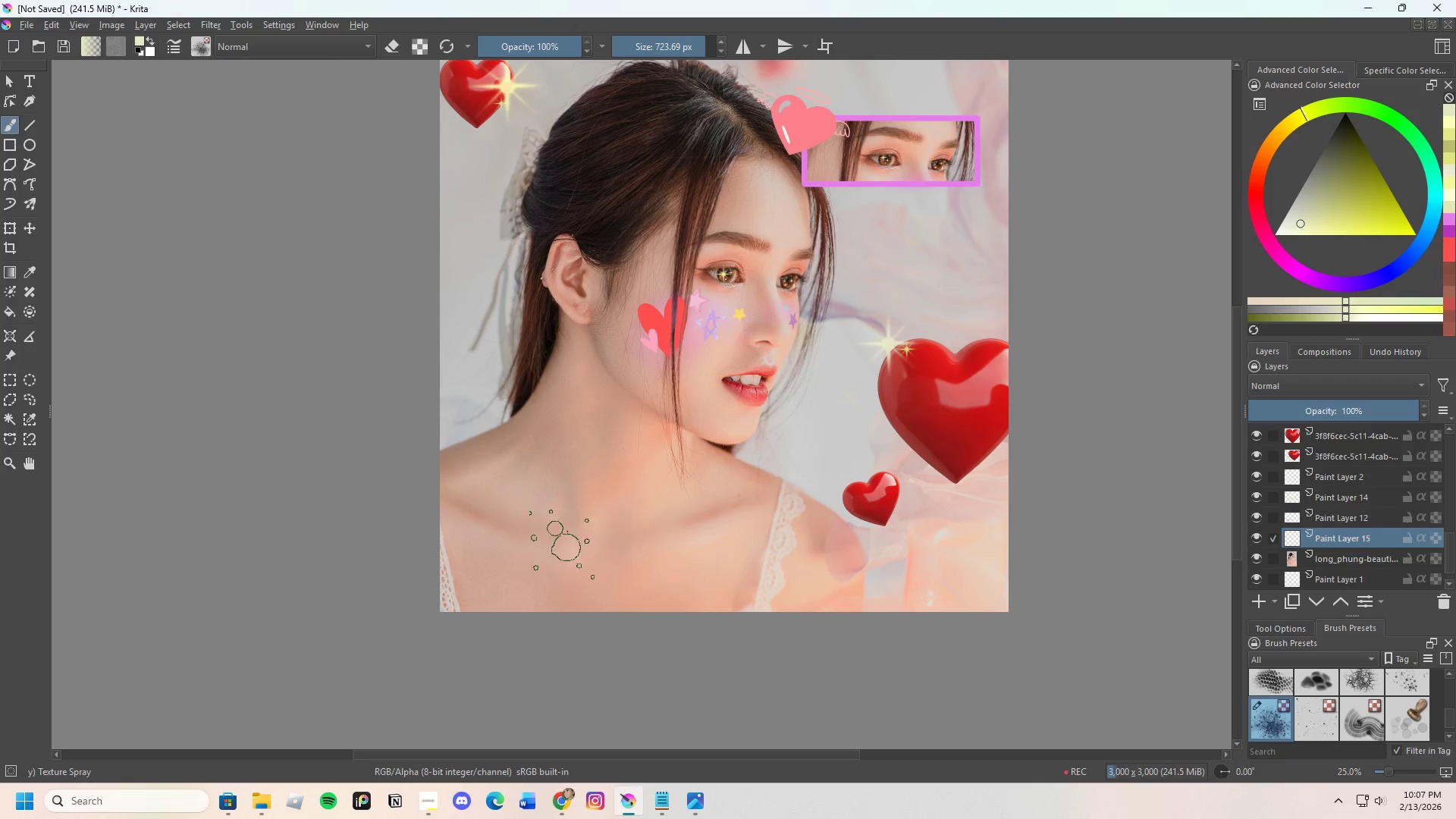 
left_click([479, 534])
 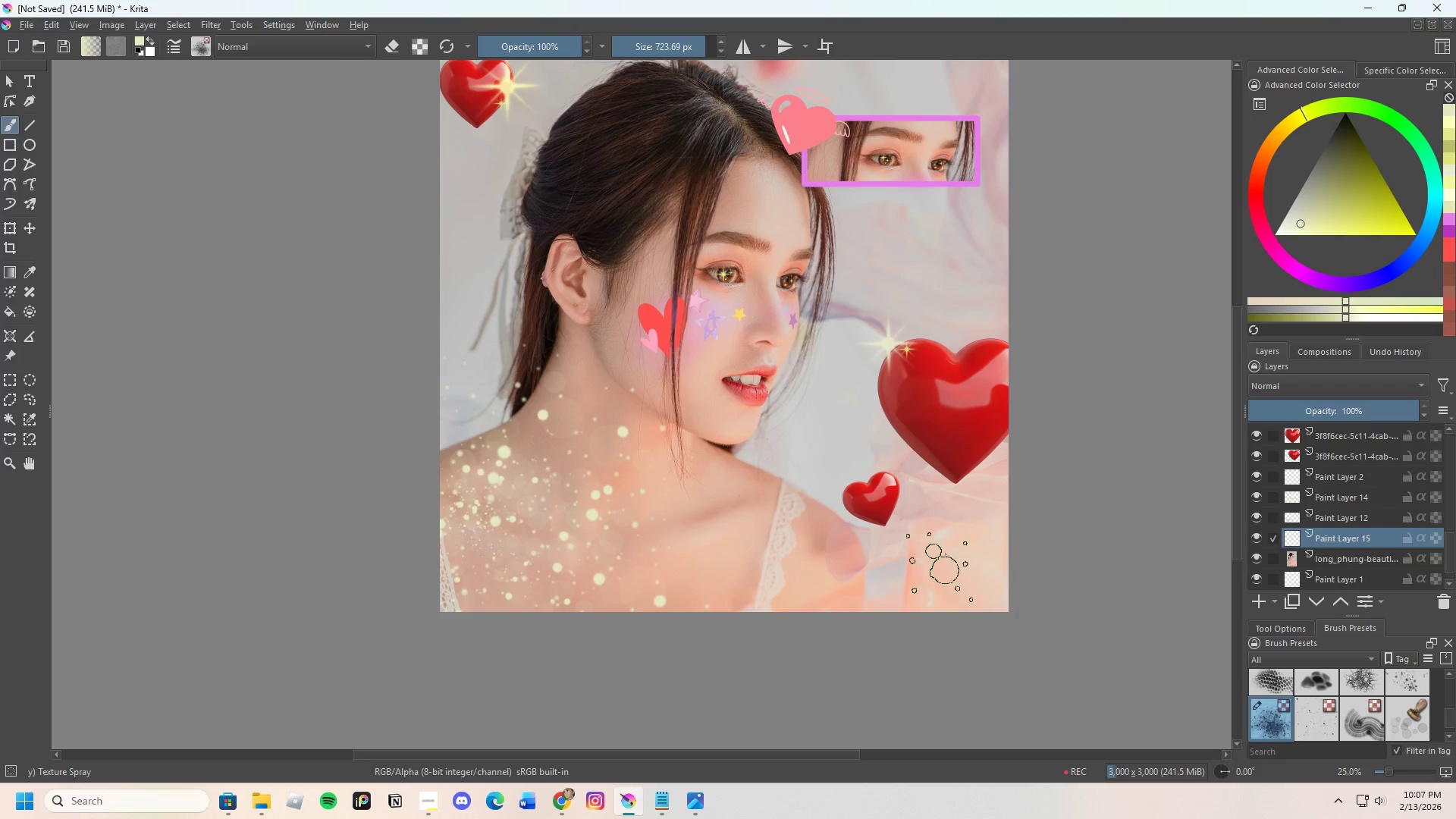 
key(Control+Z)
 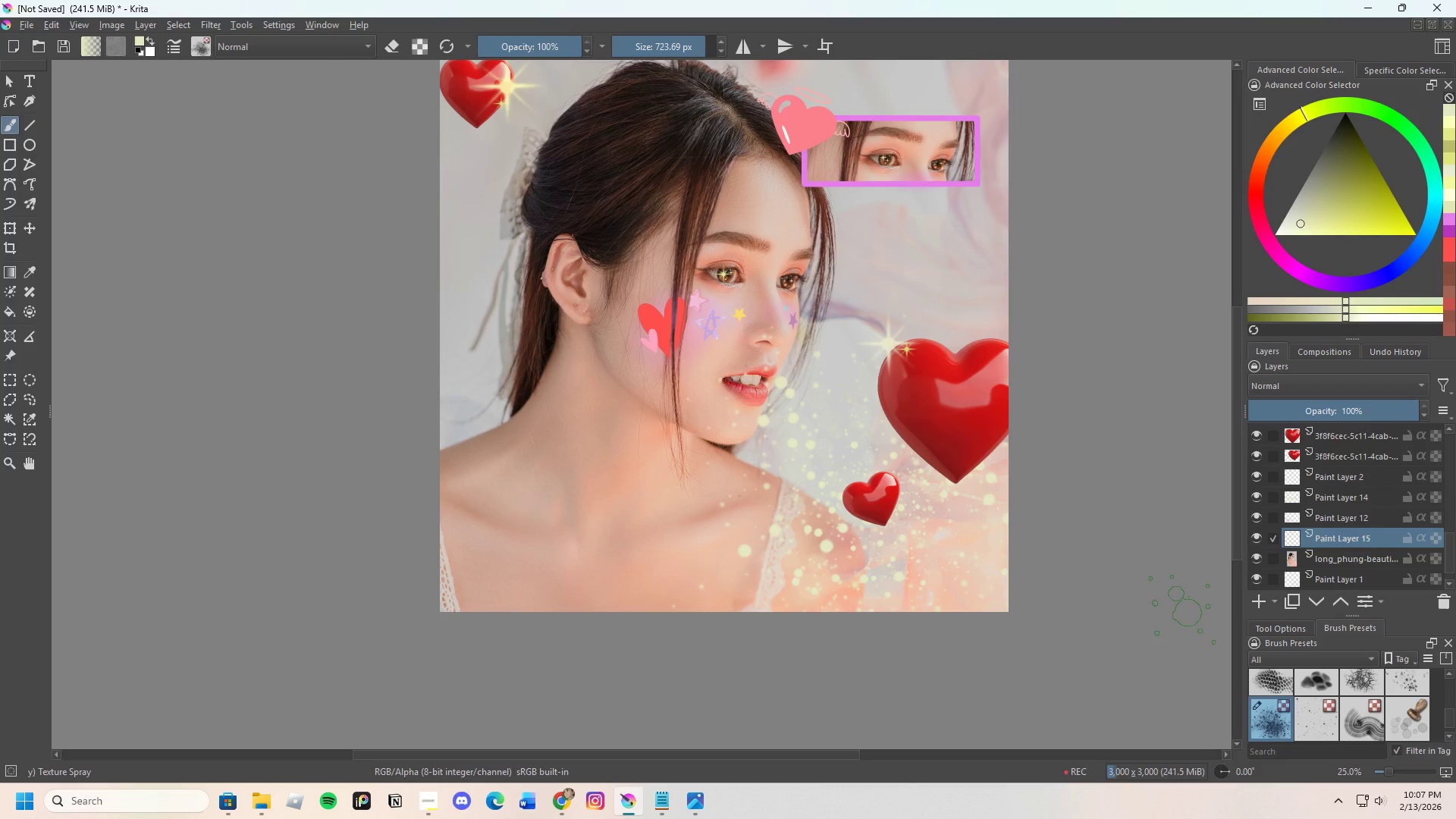 
key(Control+Z)
 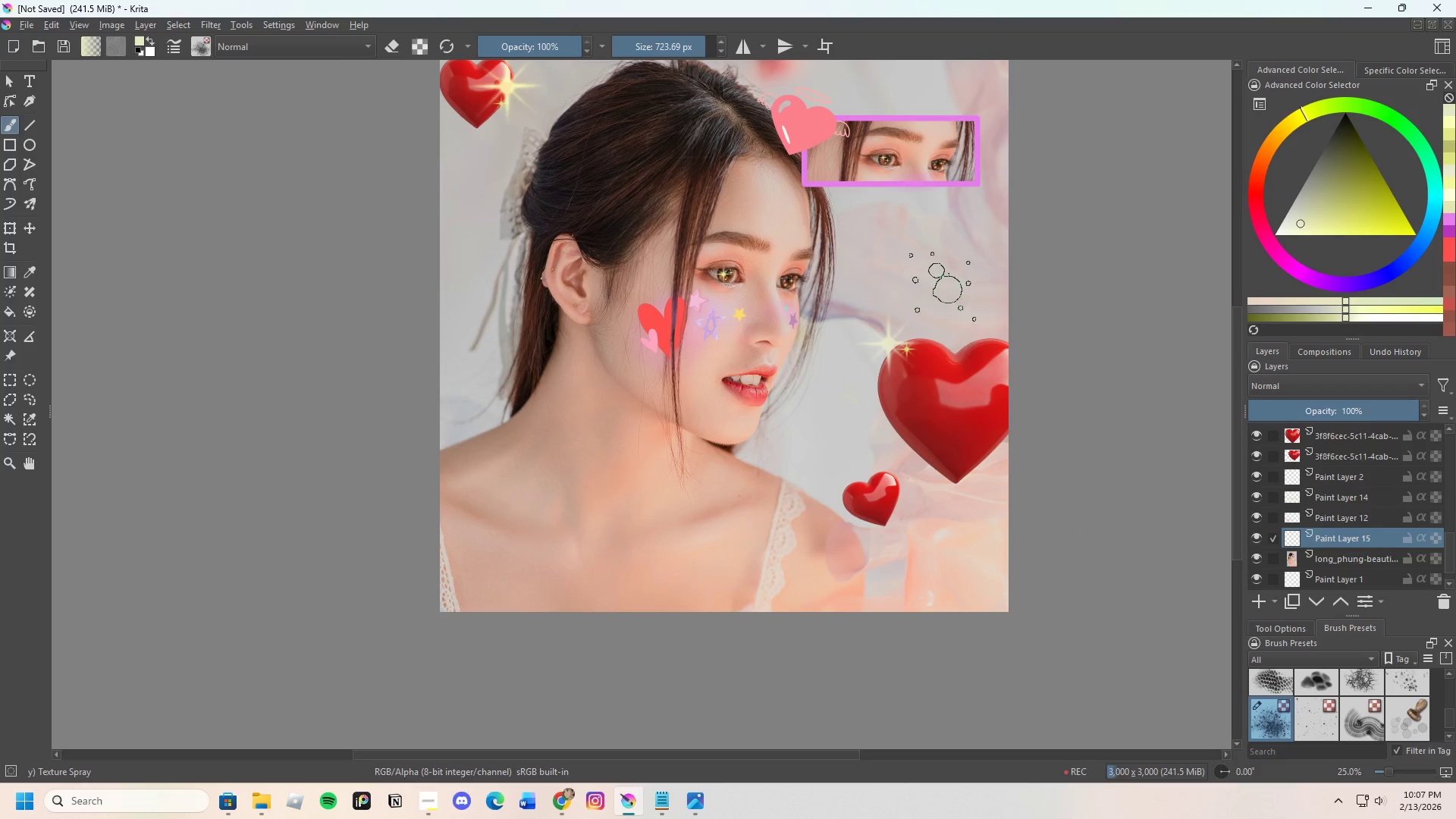 
left_click_drag(start_coordinate=[949, 284], to_coordinate=[953, 284])
 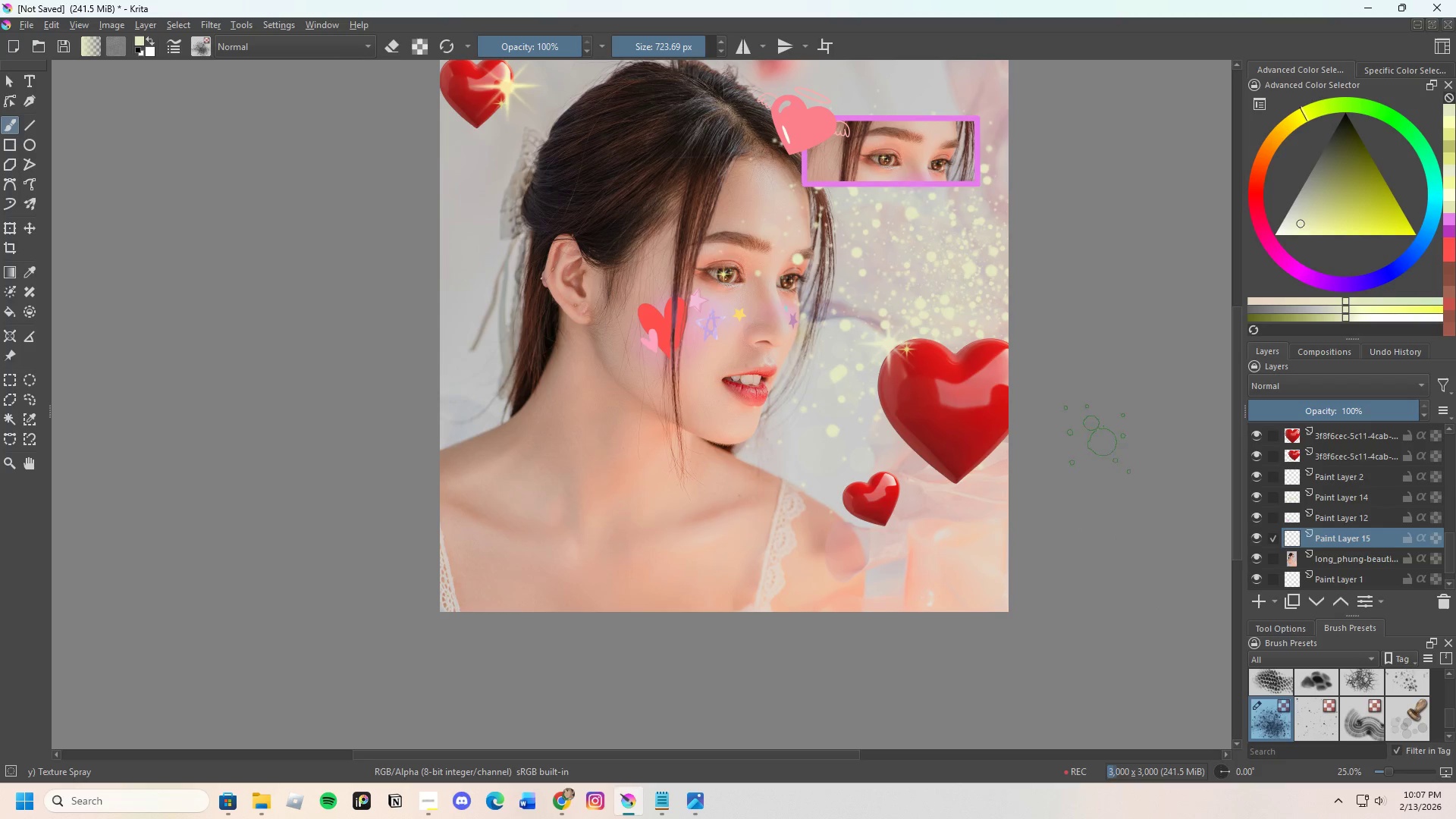 
key(Control+Z)
 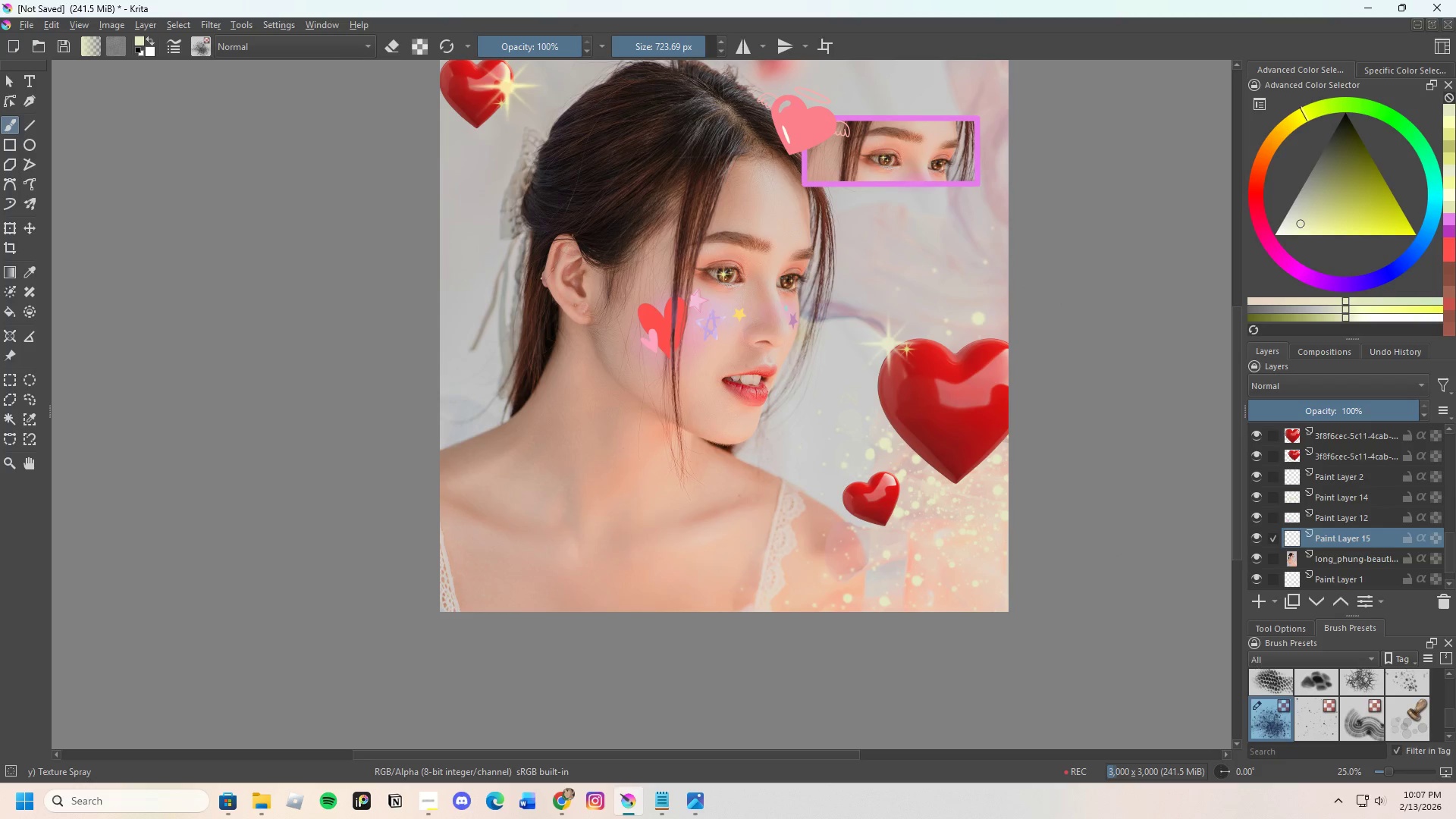 
scroll: coordinate [1115, 598], scroll_direction: down, amount: 1.0
 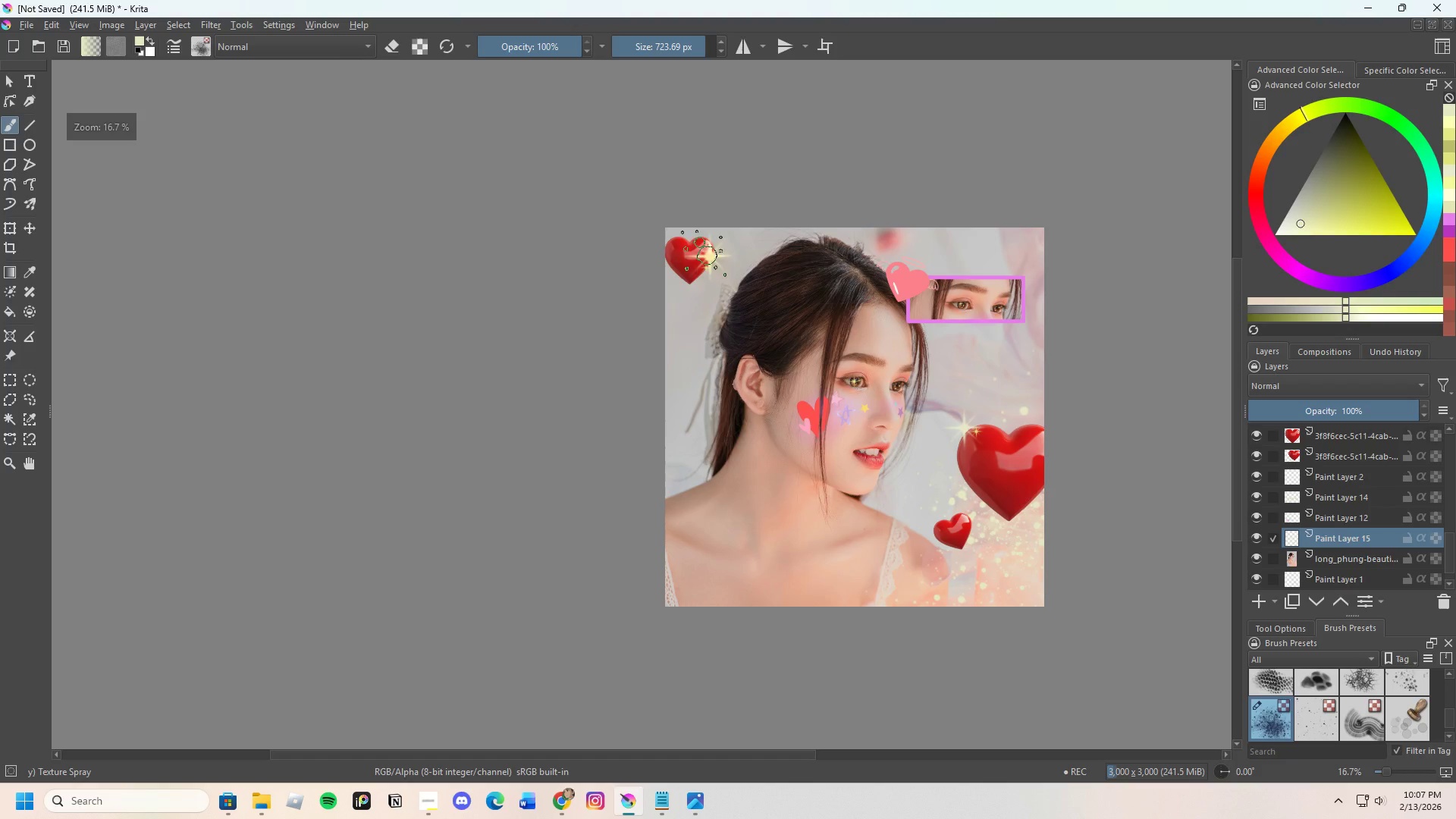 
left_click([677, 249])
 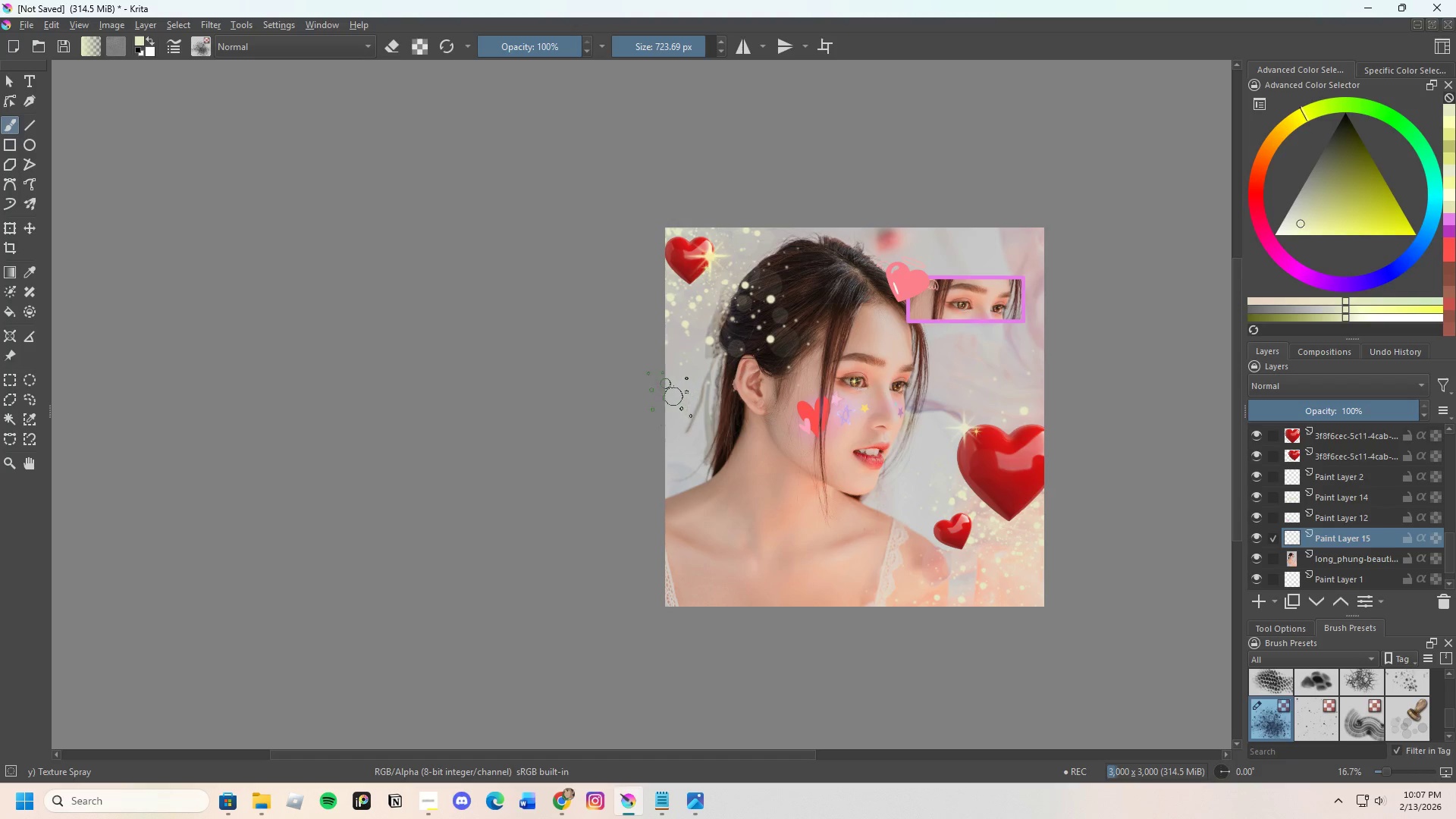 
key(Control+Z)
 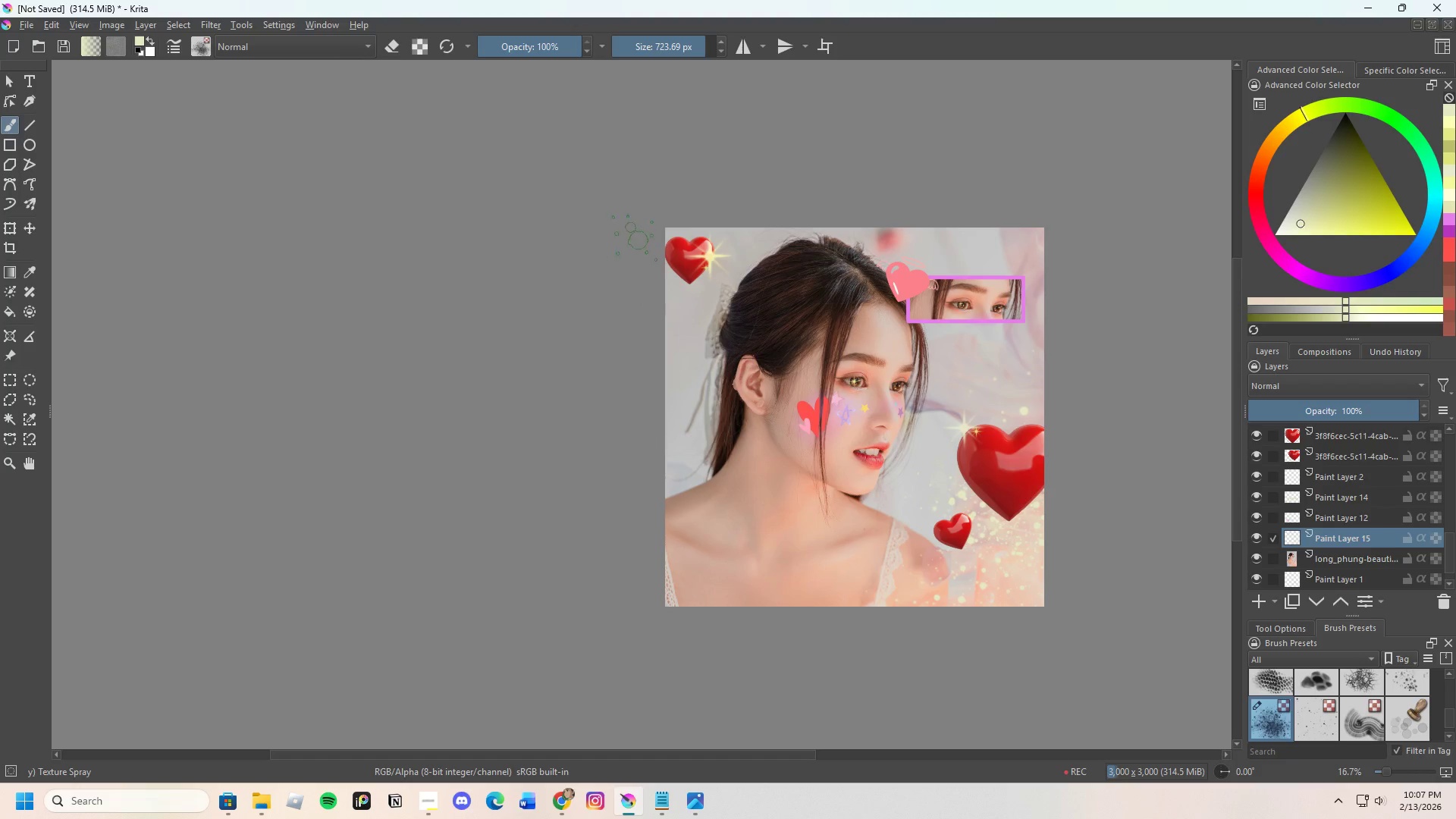 
left_click([676, 255])
 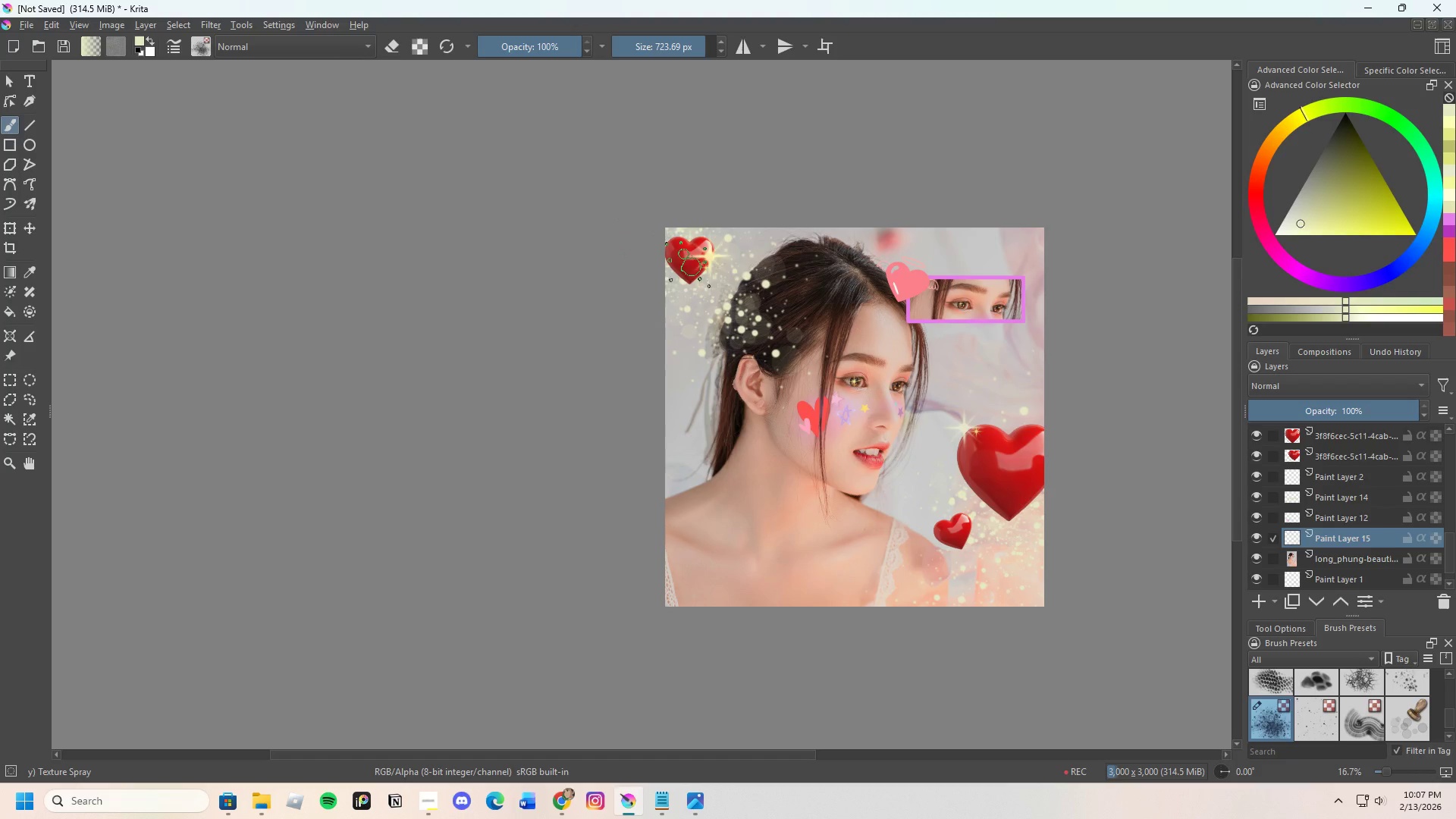 
key(Control+Z)
 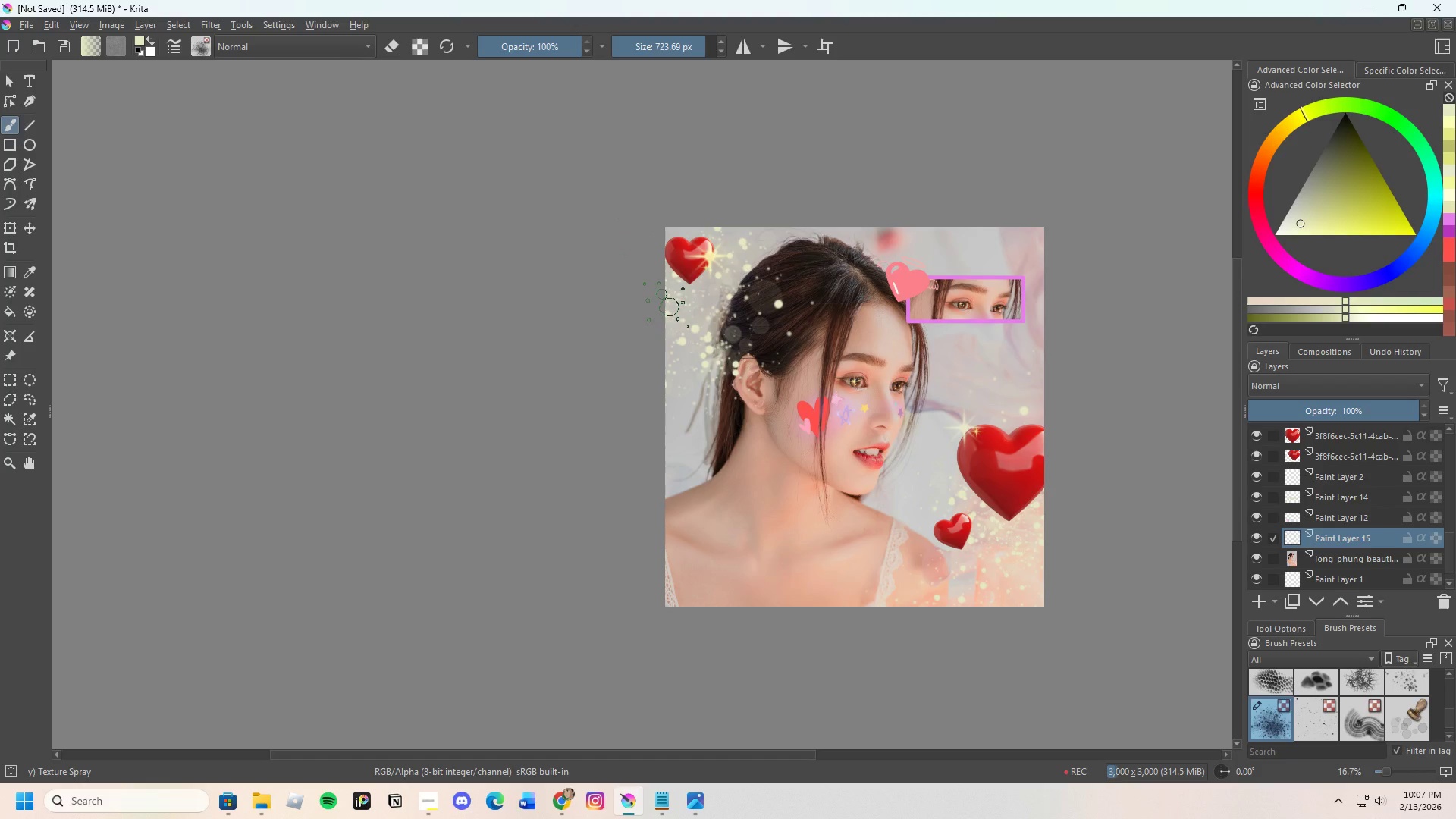 
key(Control+Z)
 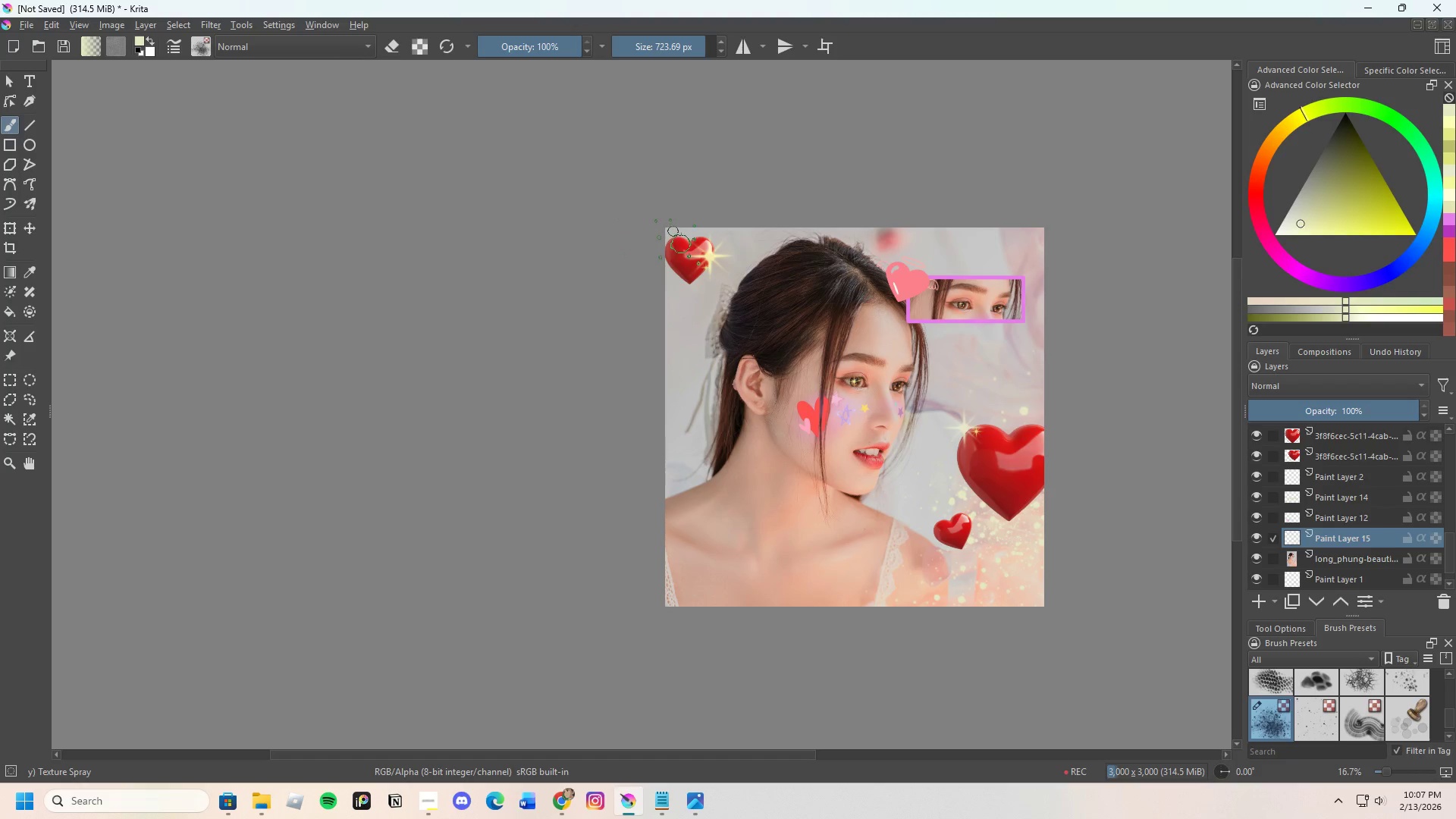 
left_click([658, 232])
 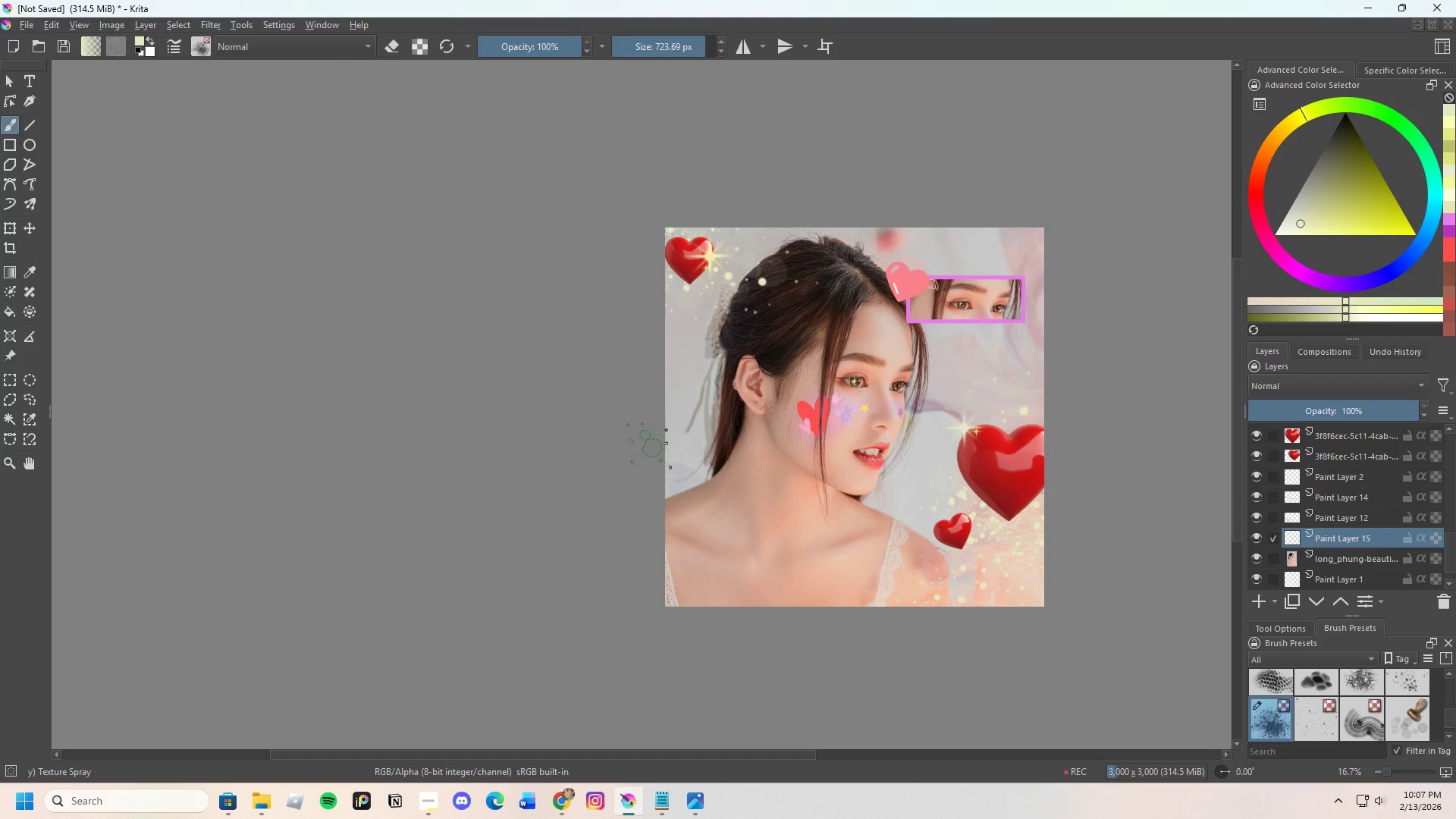 
scroll: coordinate [1003, 349], scroll_direction: up, amount: 1.0
 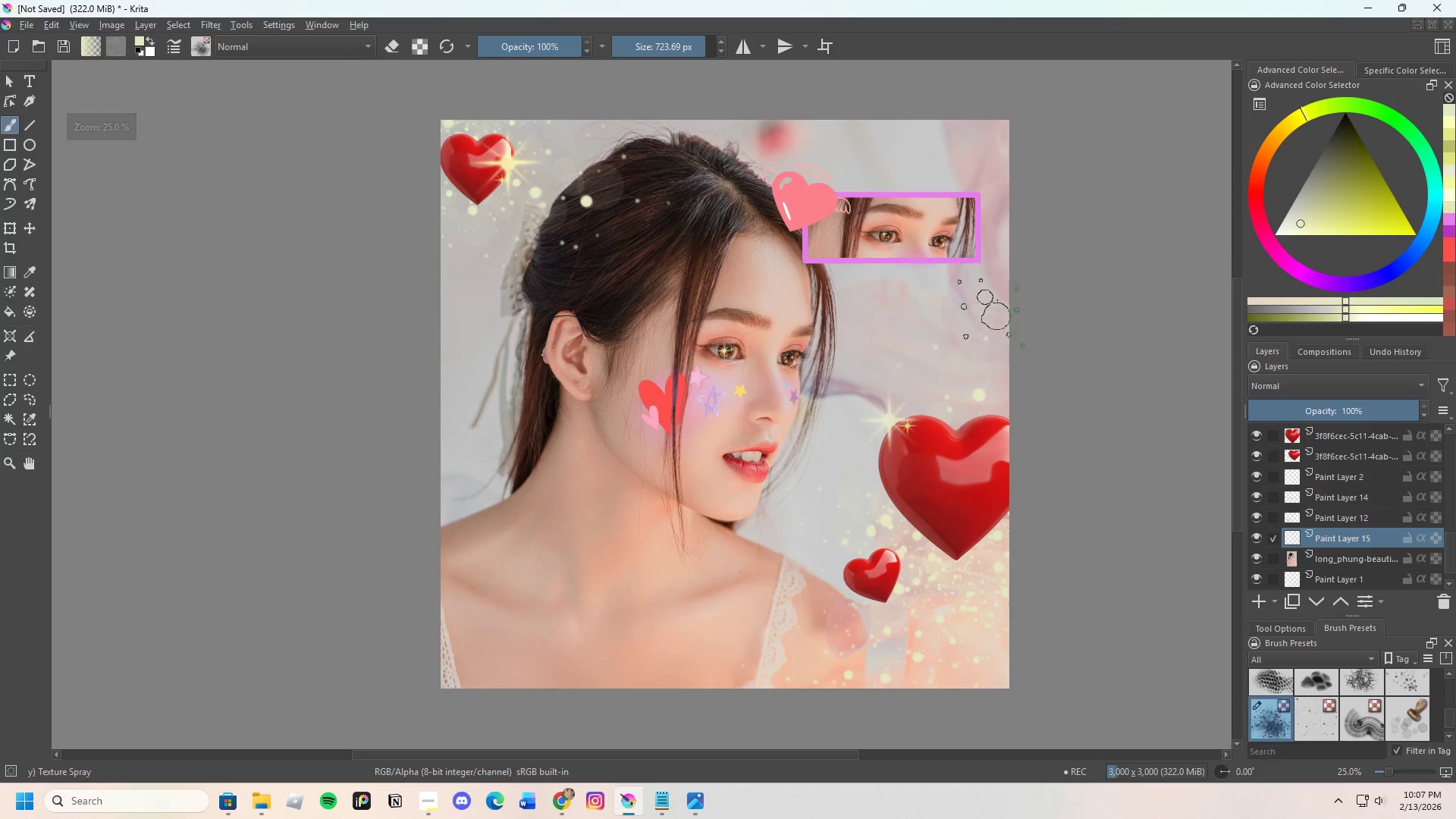 
scroll: coordinate [952, 246], scroll_direction: down, amount: 1.0
 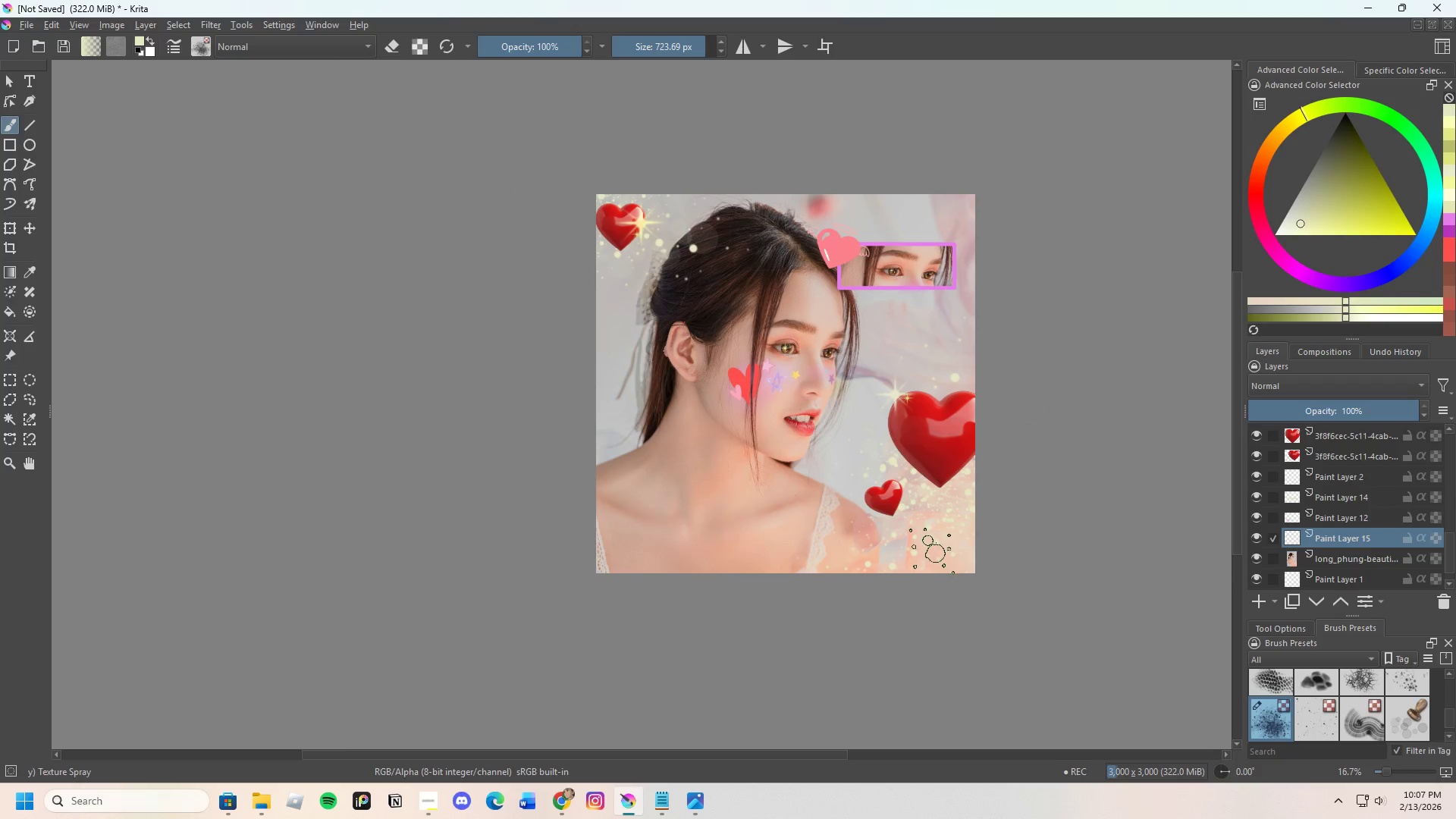 
mouse_move([1311, 249])
 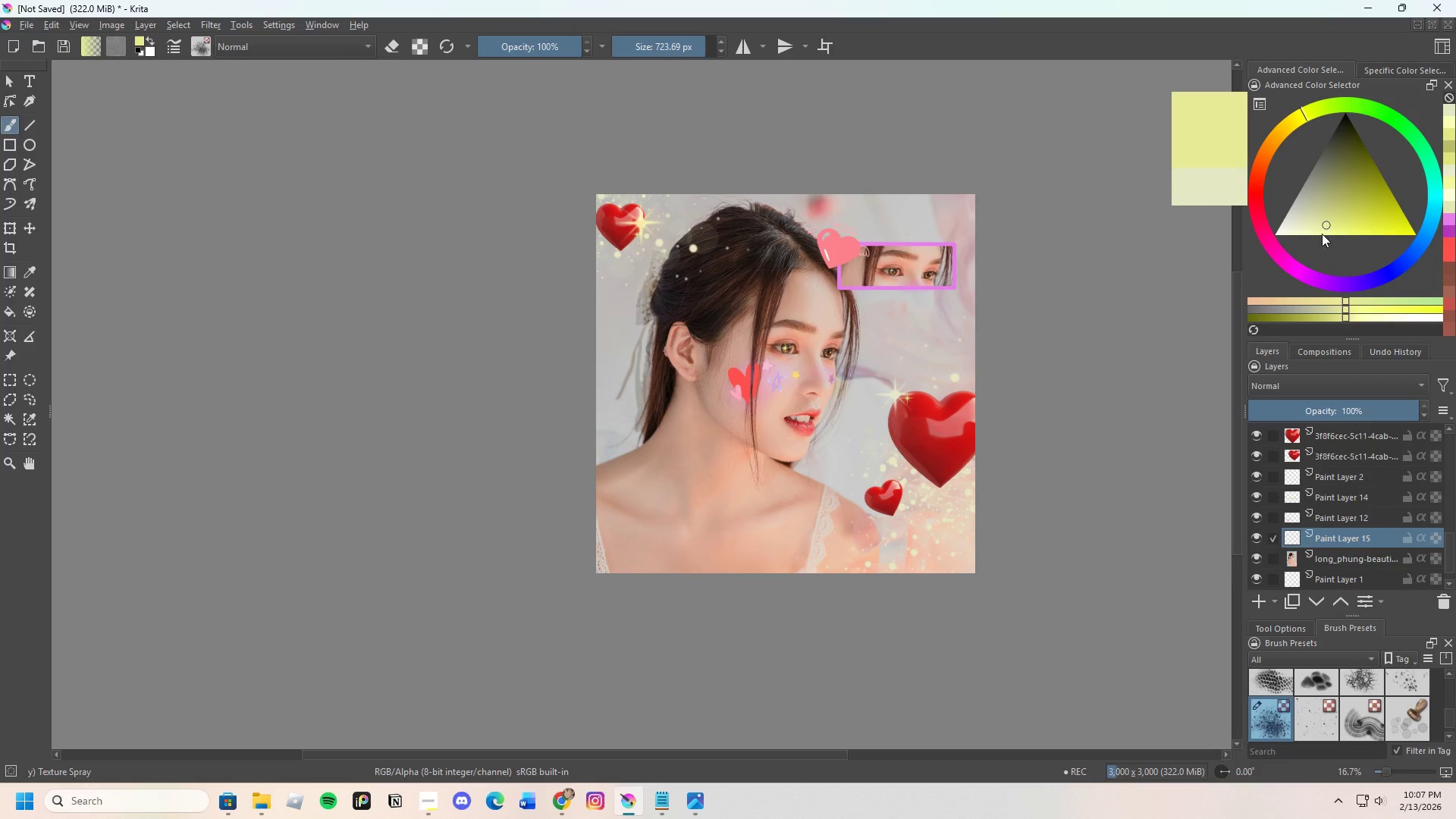 
left_click([1326, 225])
 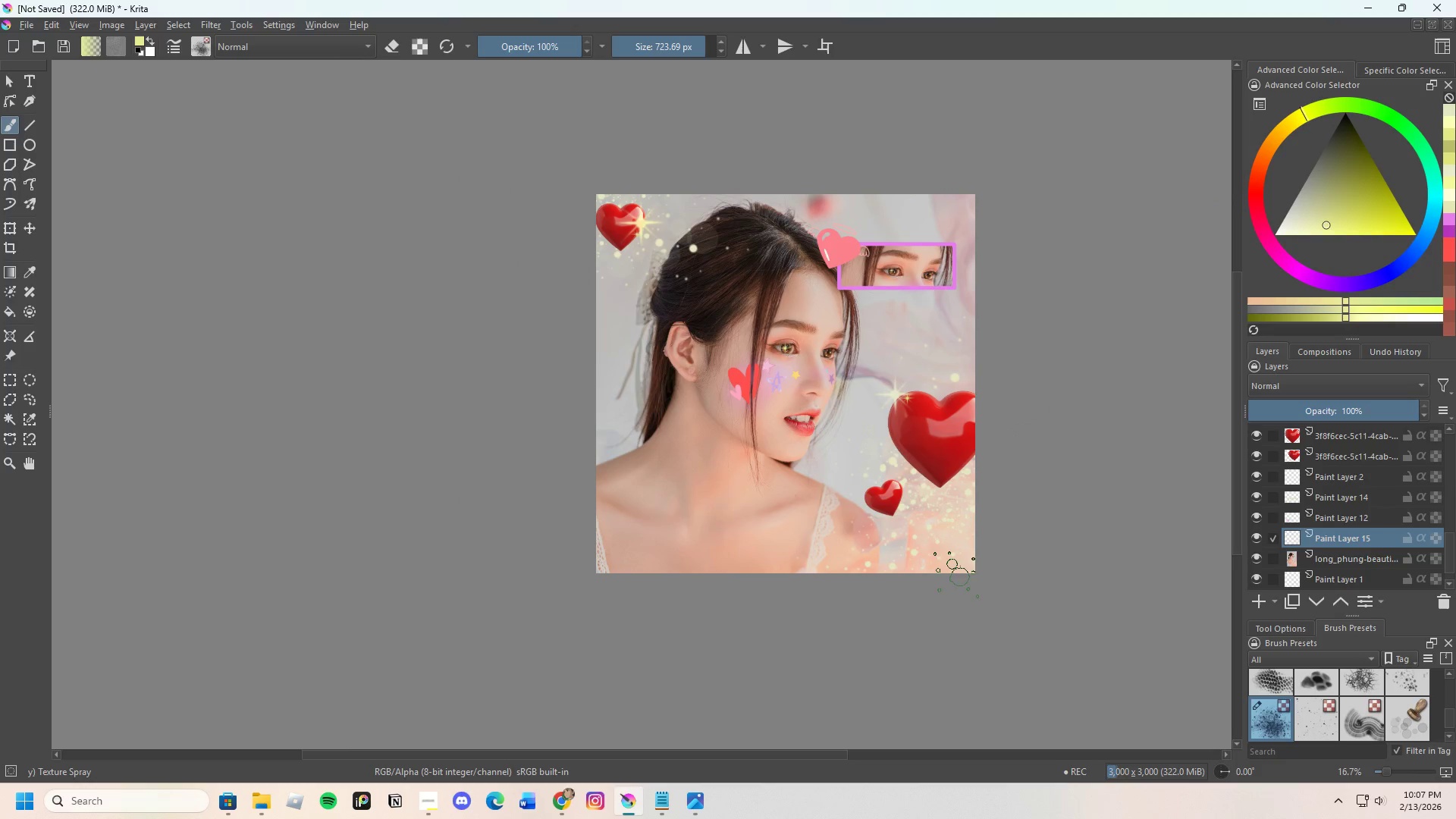 
left_click([965, 571])
 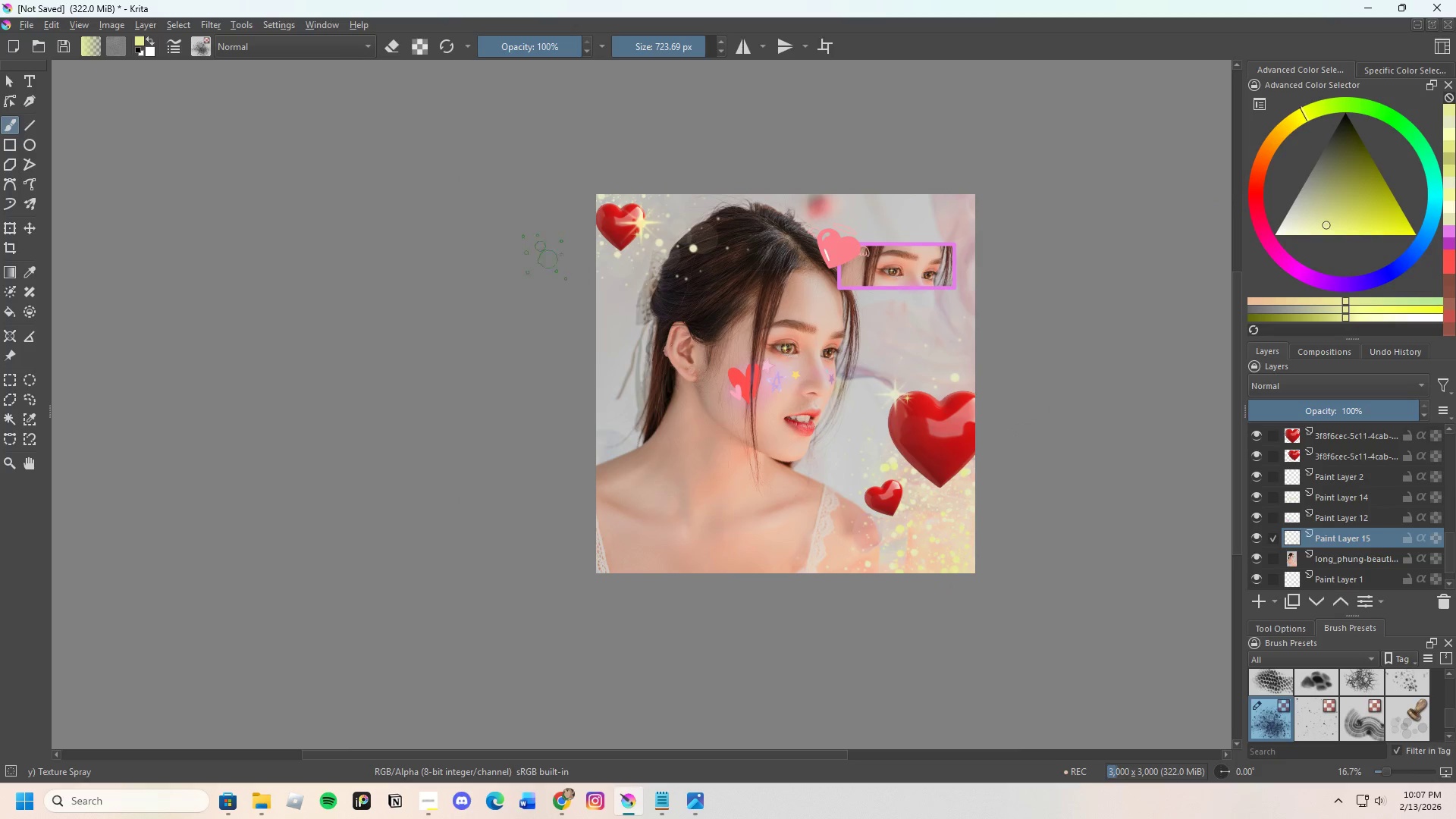 
left_click([577, 257])
 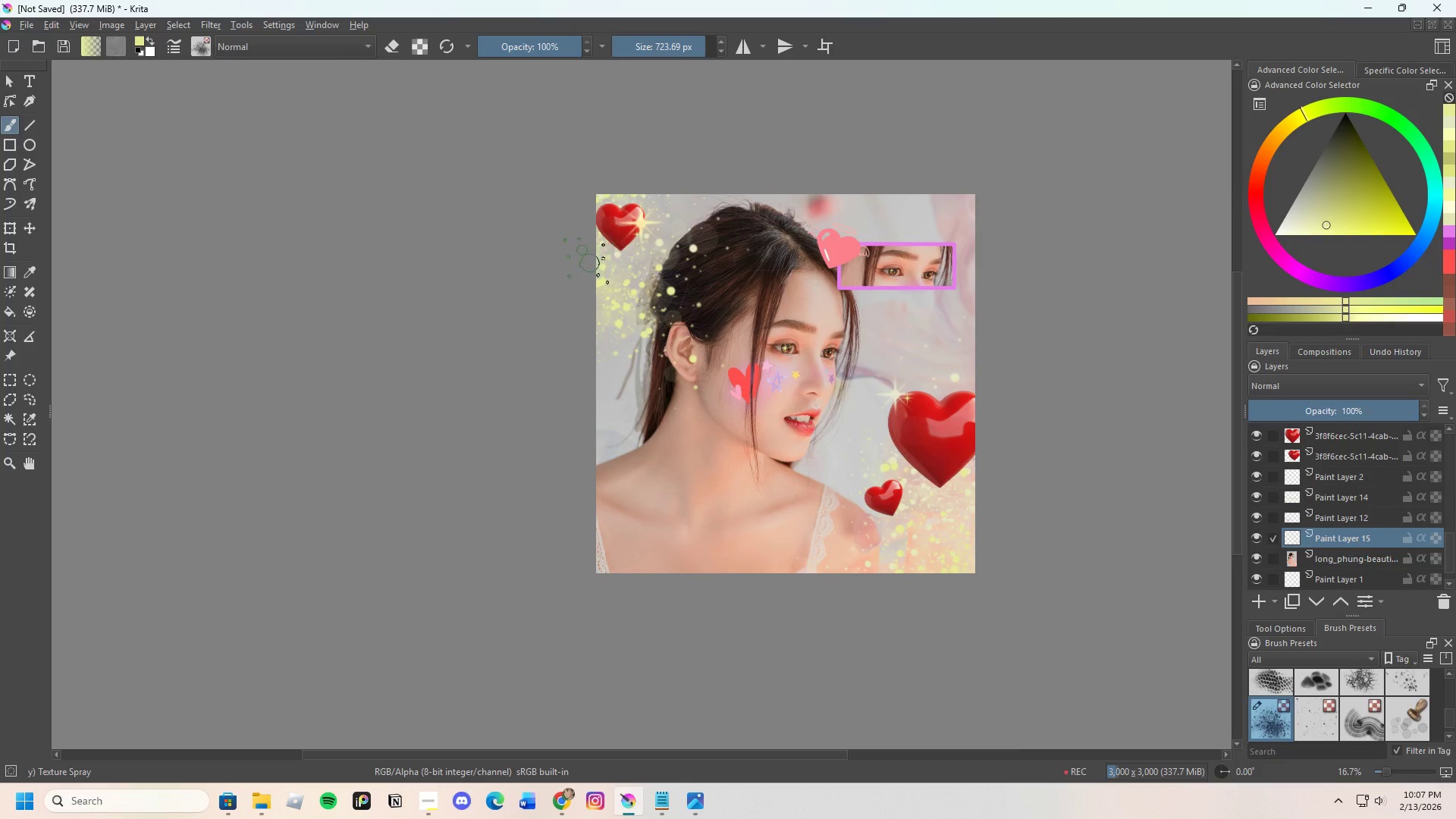 
key(Control+Z)
 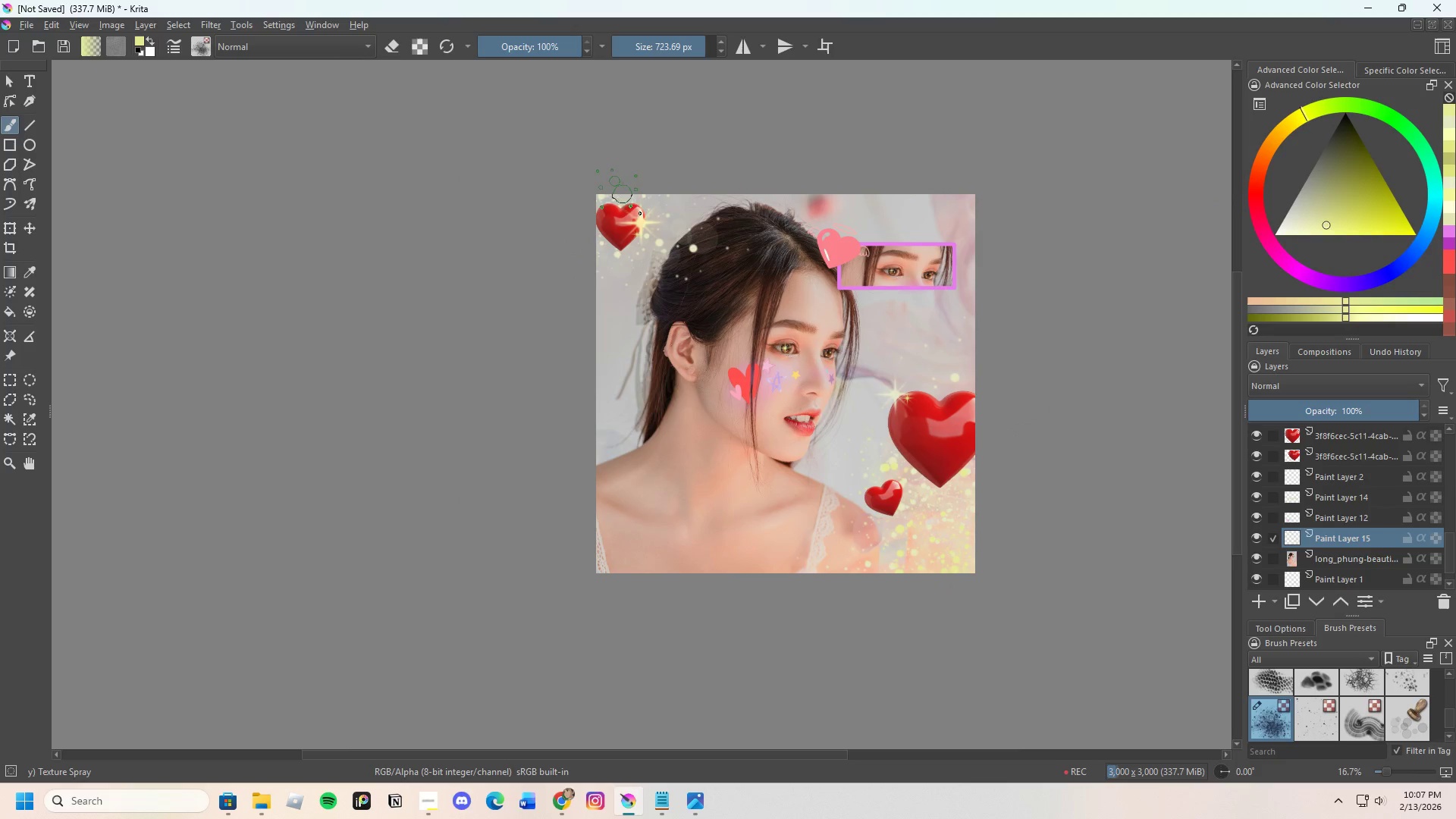 
left_click([613, 175])
 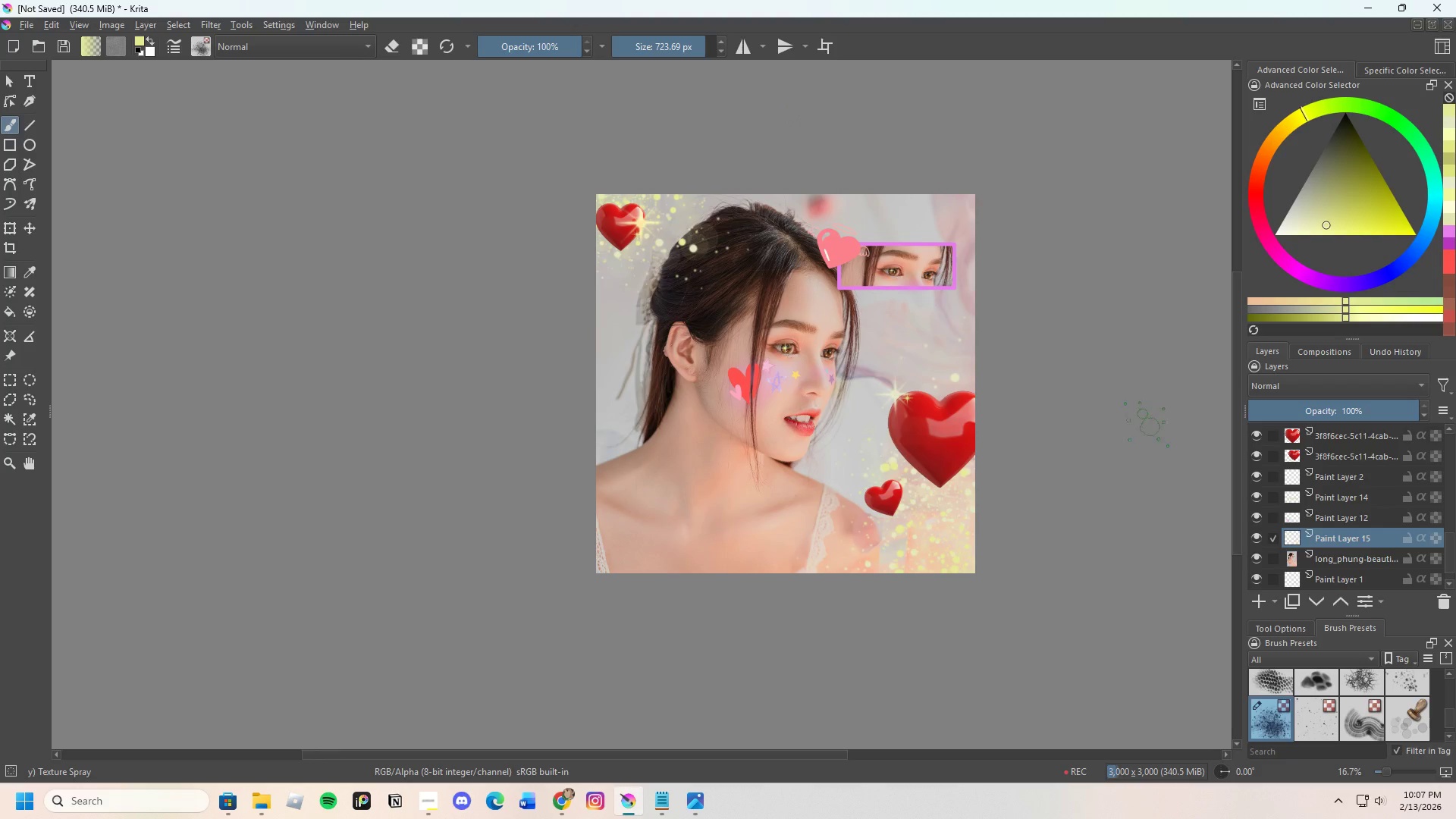 
key(Control+Z)
 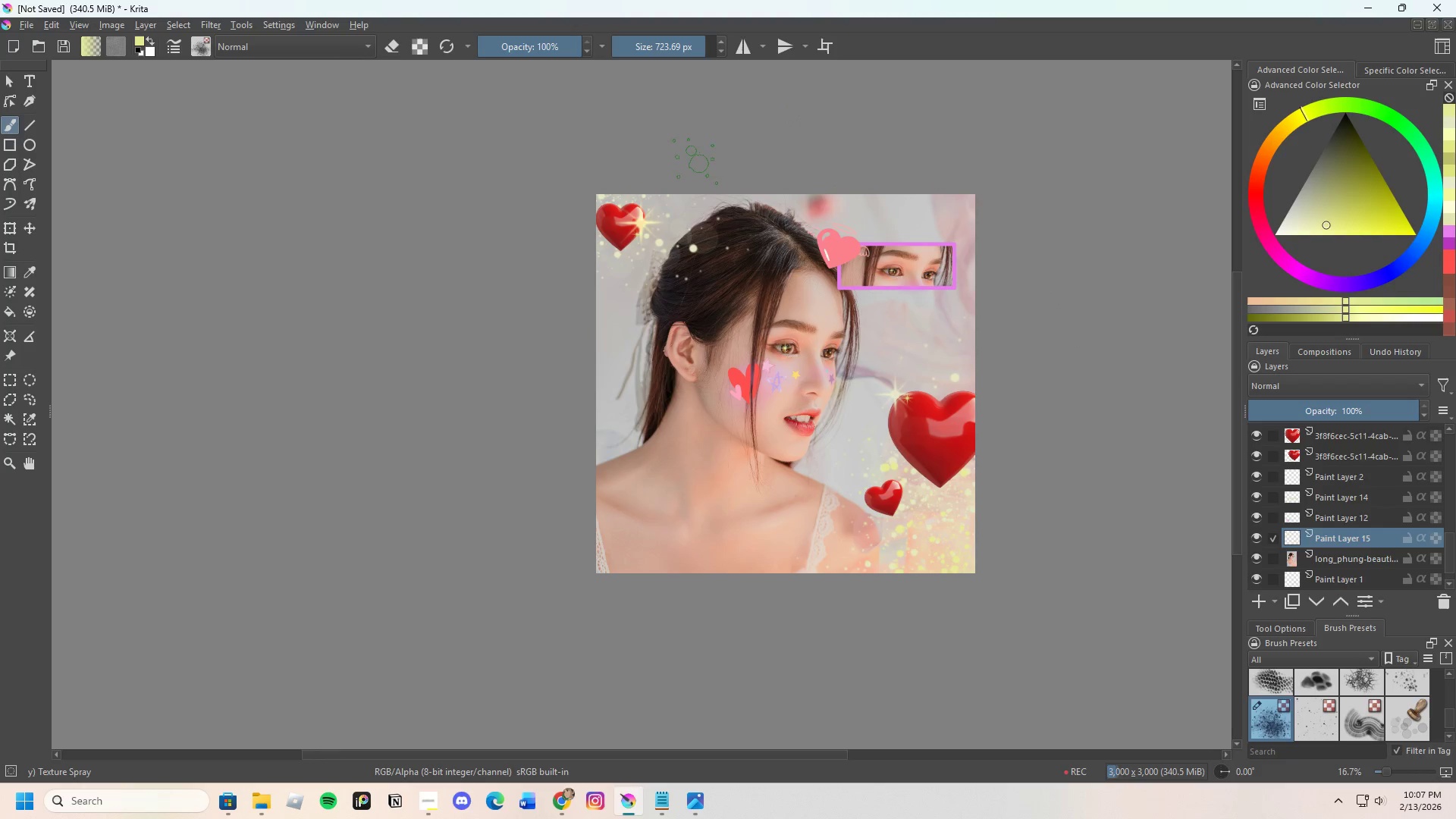 
hold_key(key=ControlLeft, duration=0.31)
 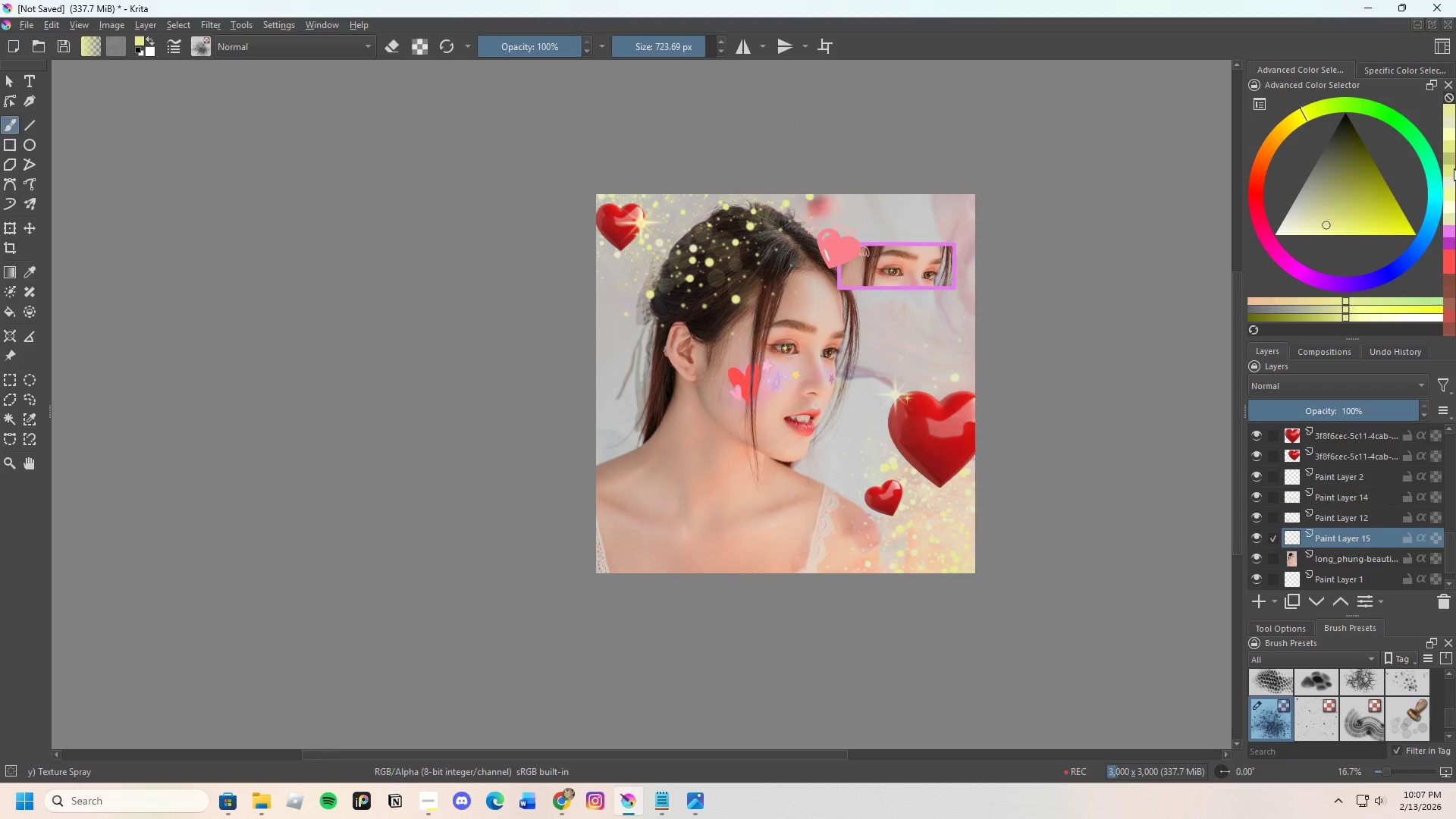 
key(Control+Z)
 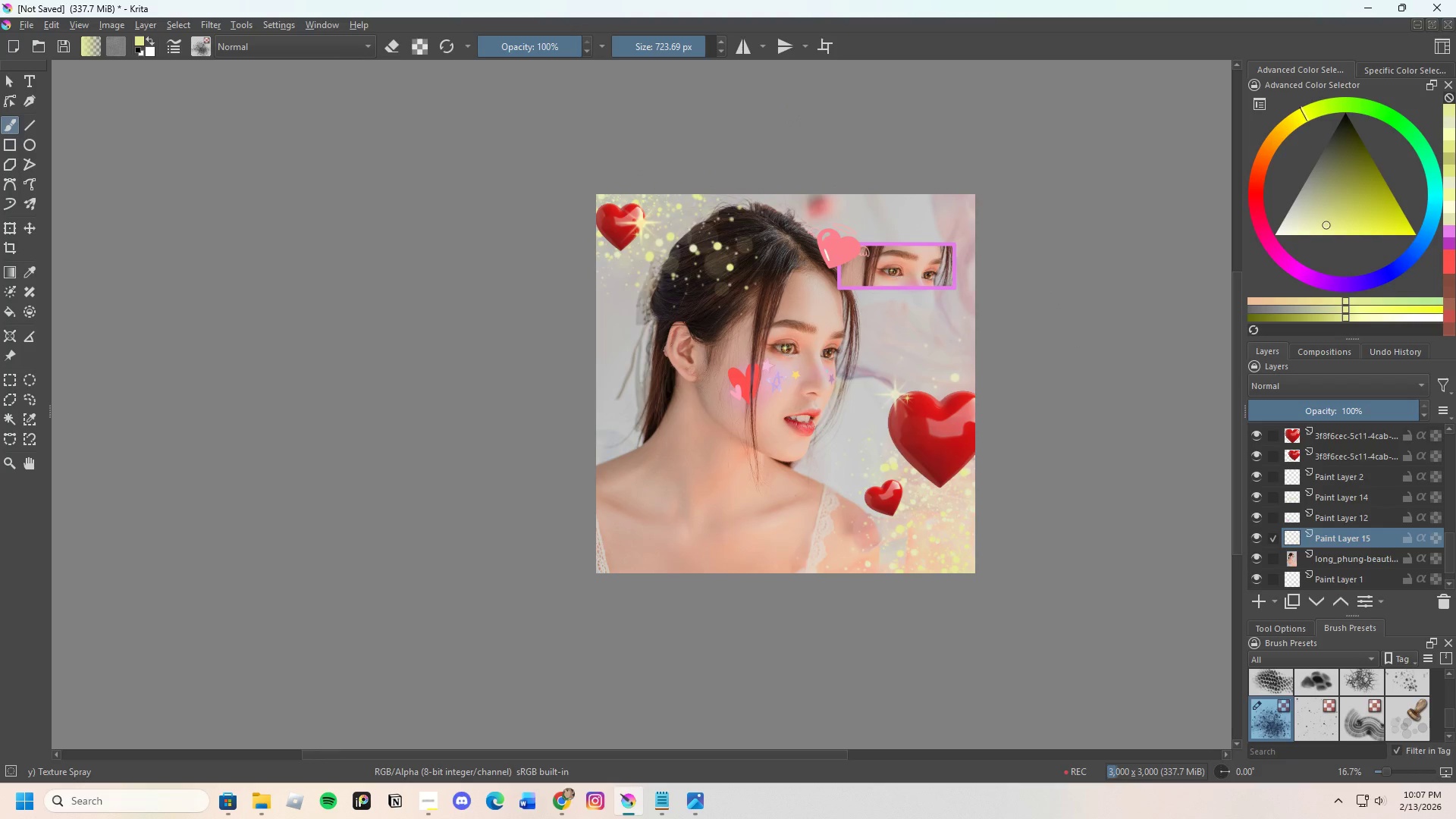 
key(Control+Z)
 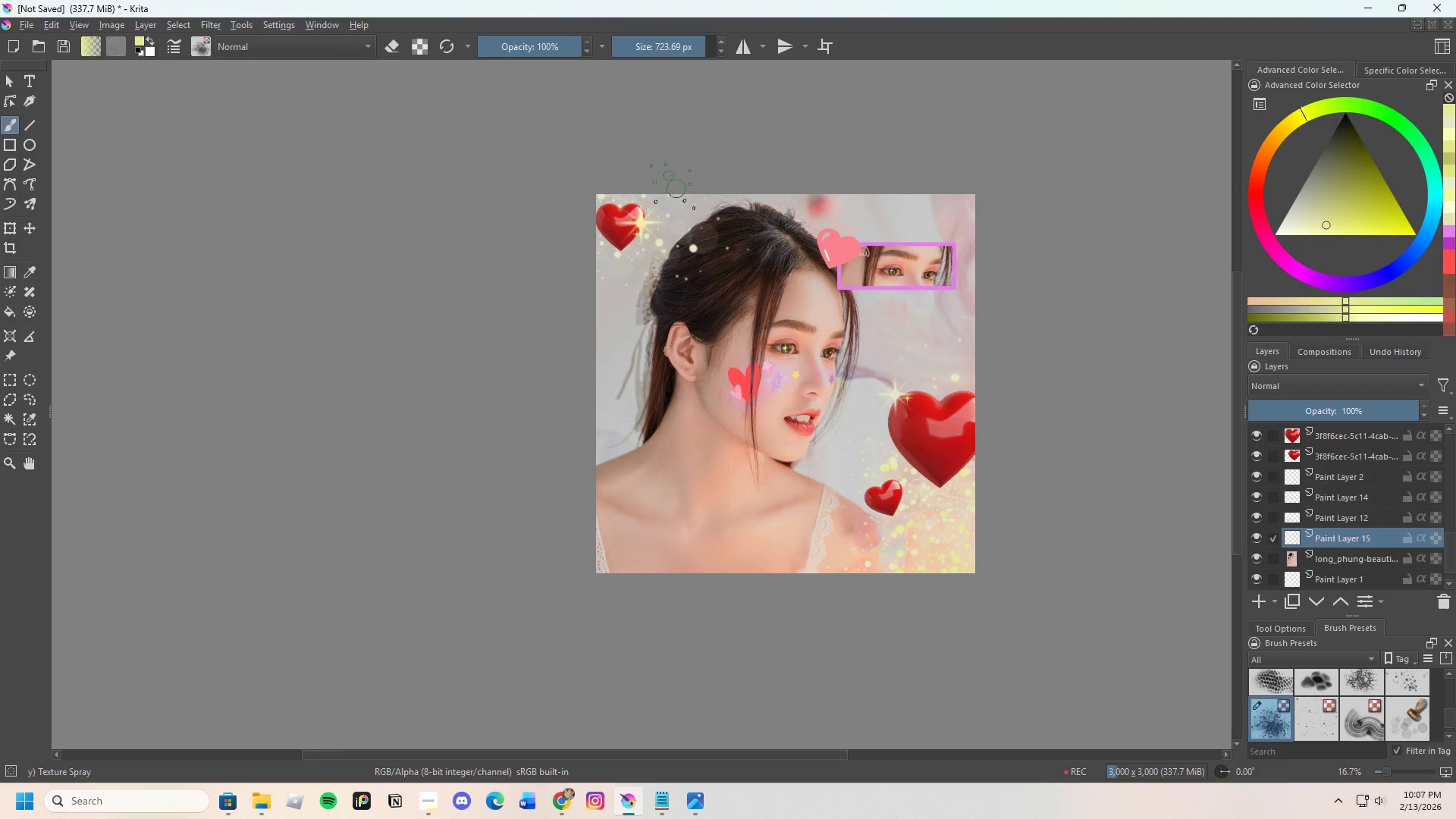 
left_click([643, 155])
 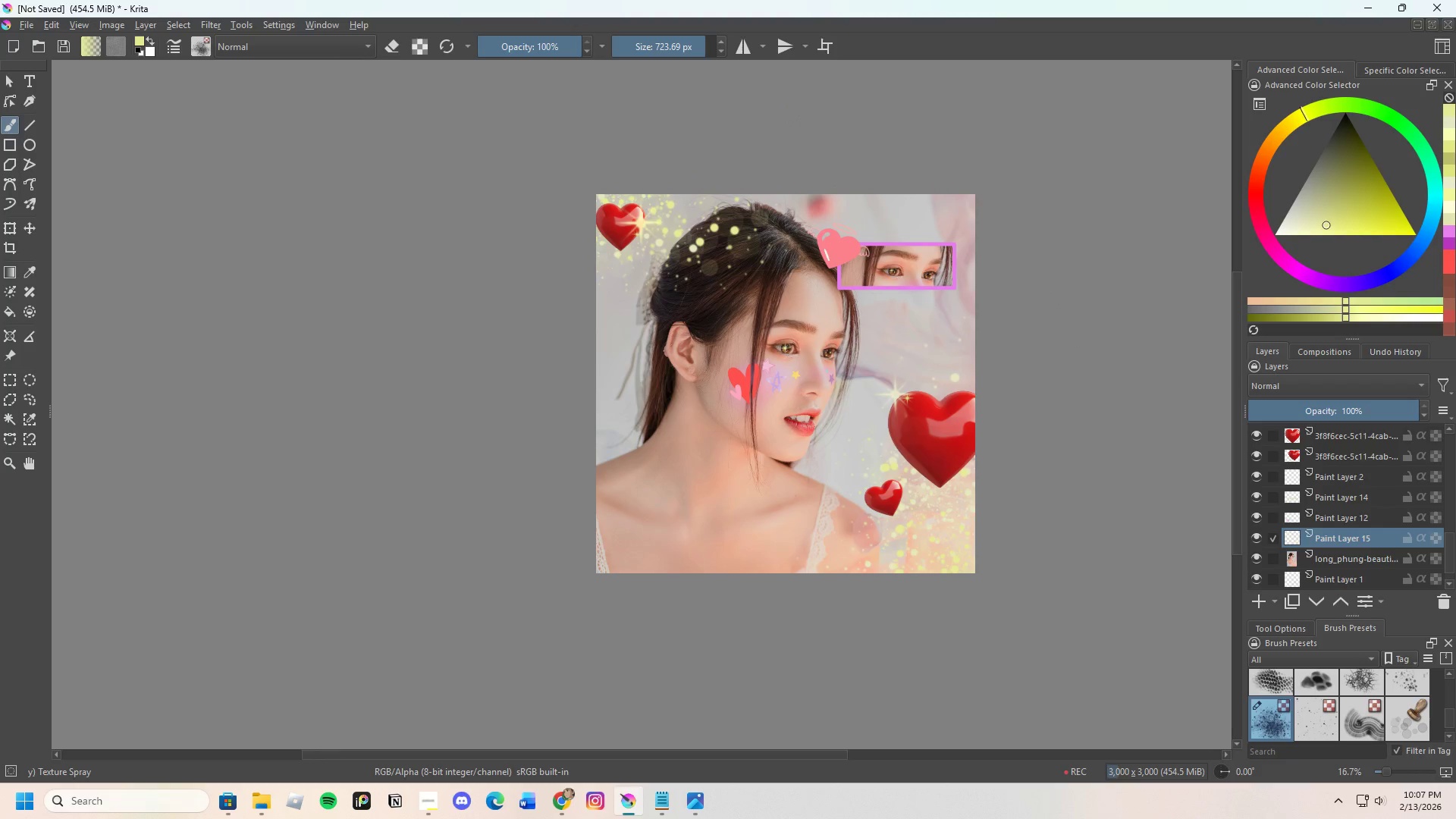 
key(Control+Z)
 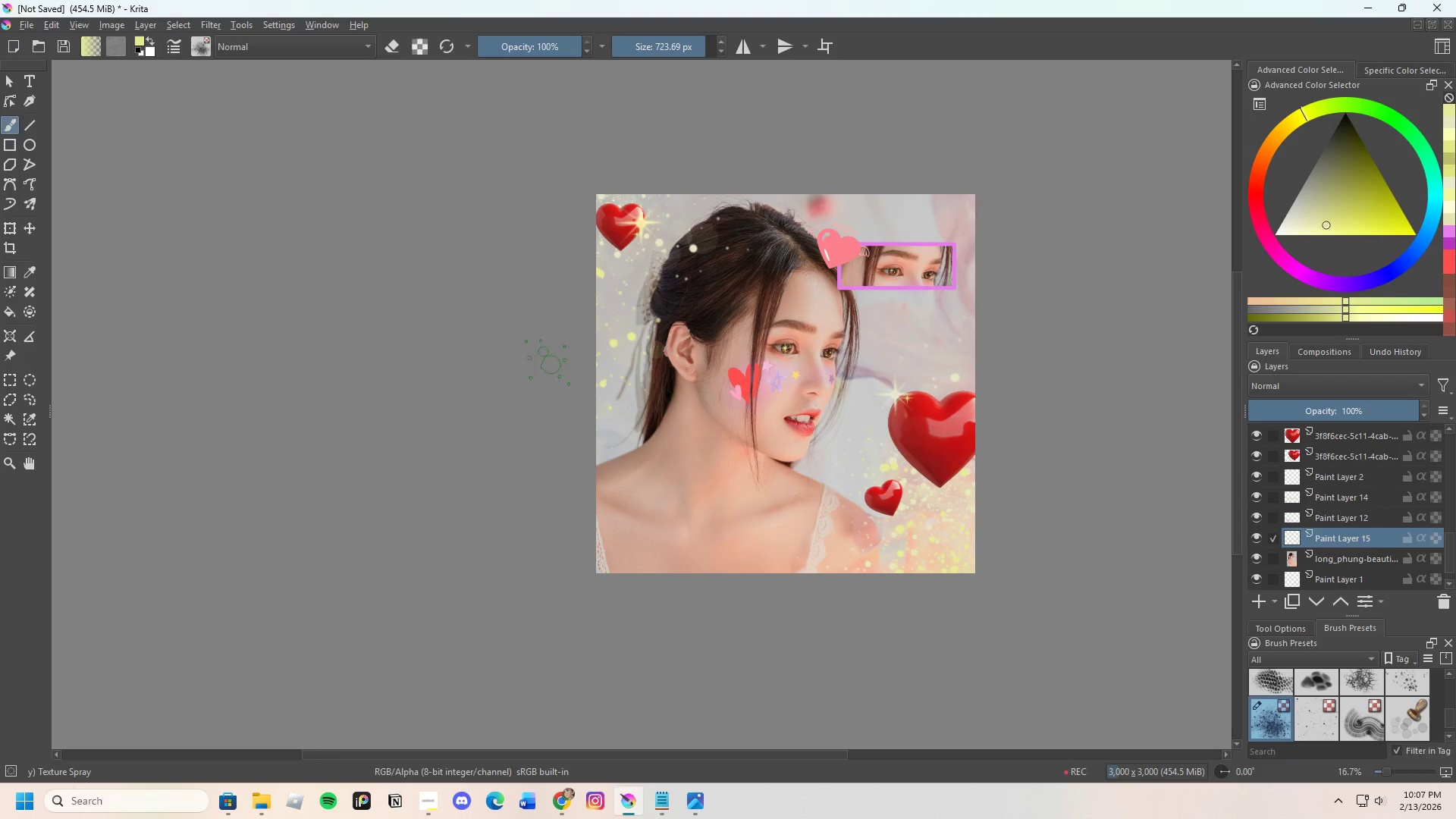 
scroll: coordinate [808, 434], scroll_direction: up, amount: 1.0
 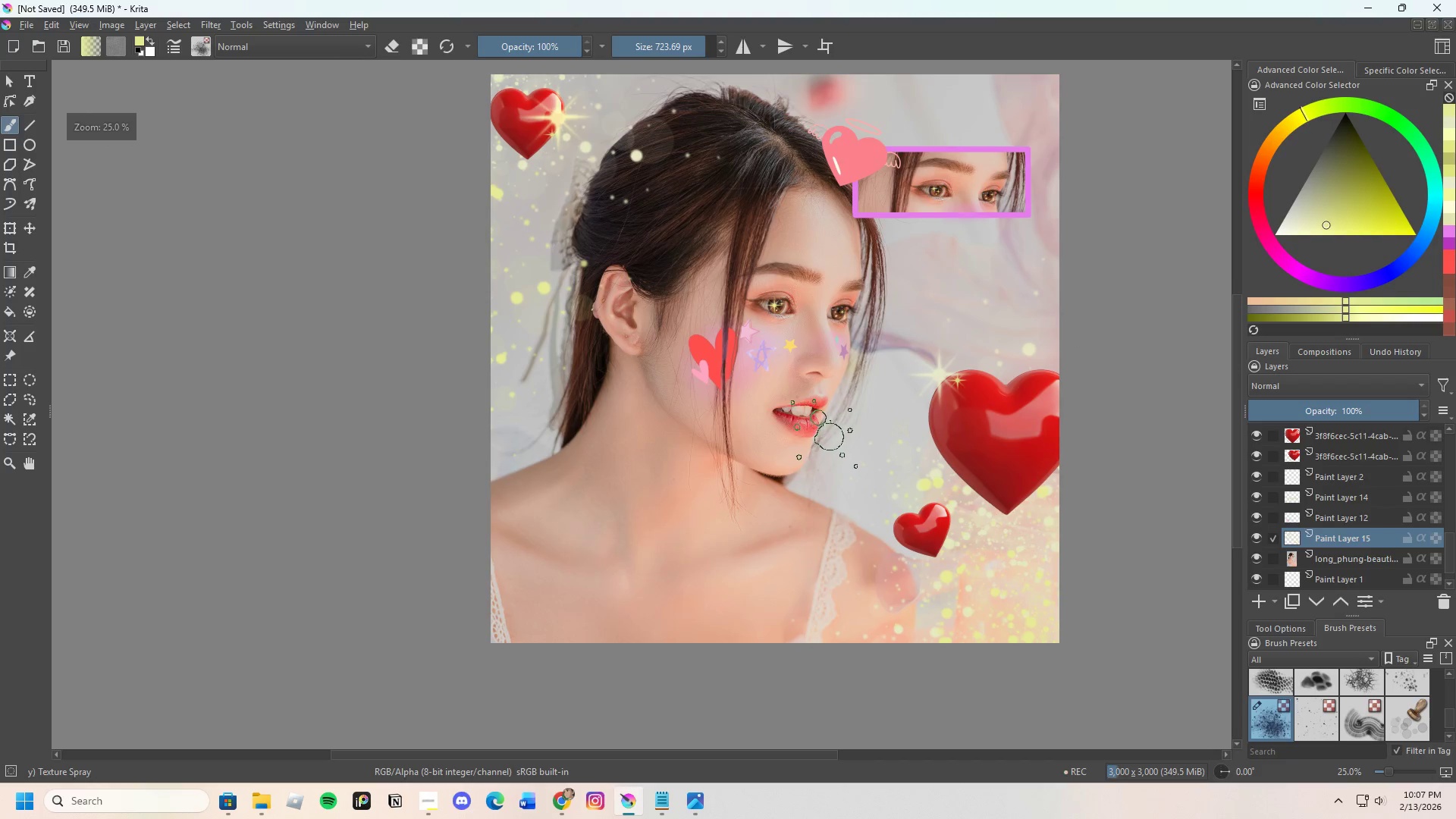 
key(Control+Z)
 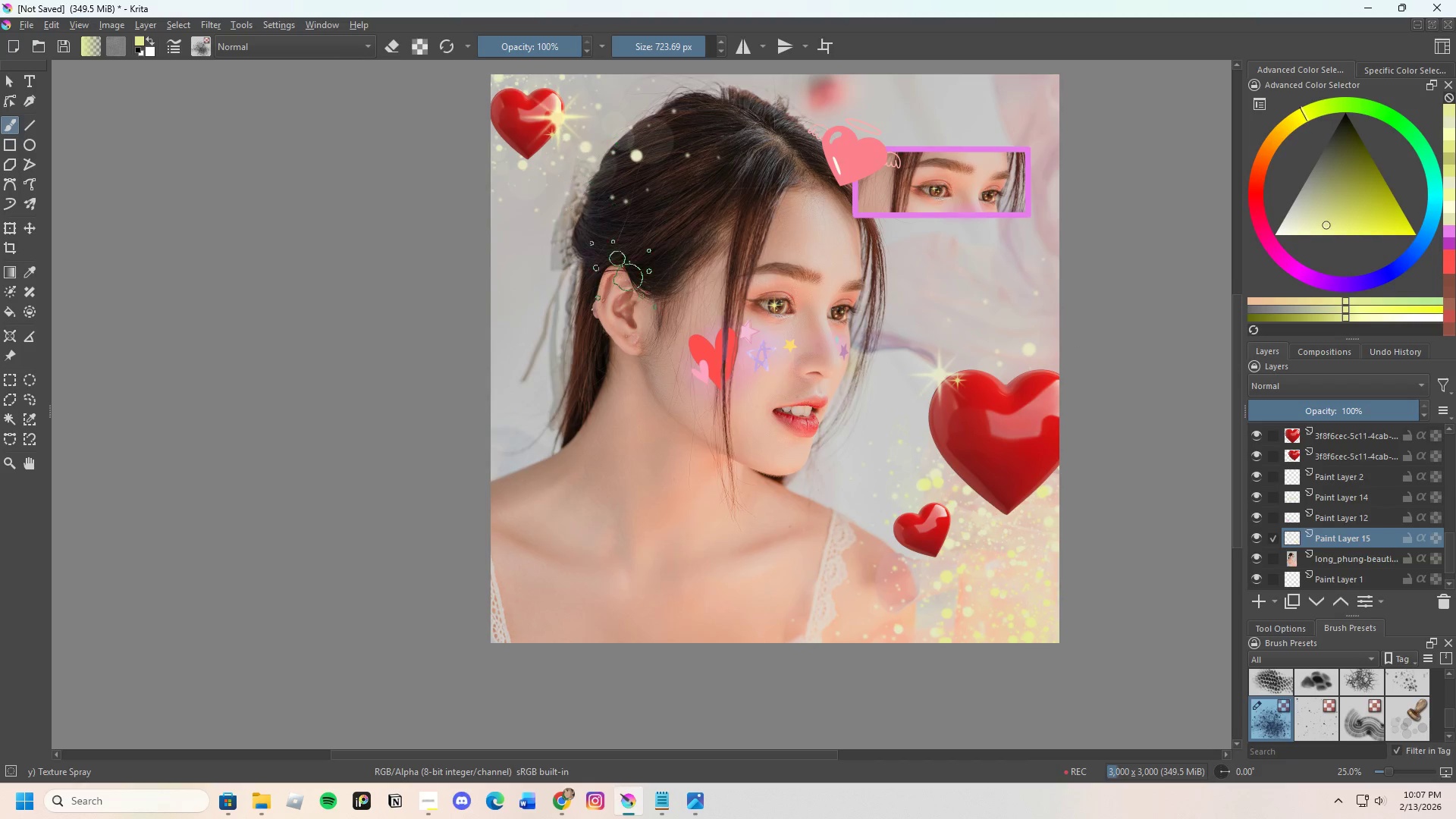 
scroll: coordinate [632, 321], scroll_direction: down, amount: 2.0
 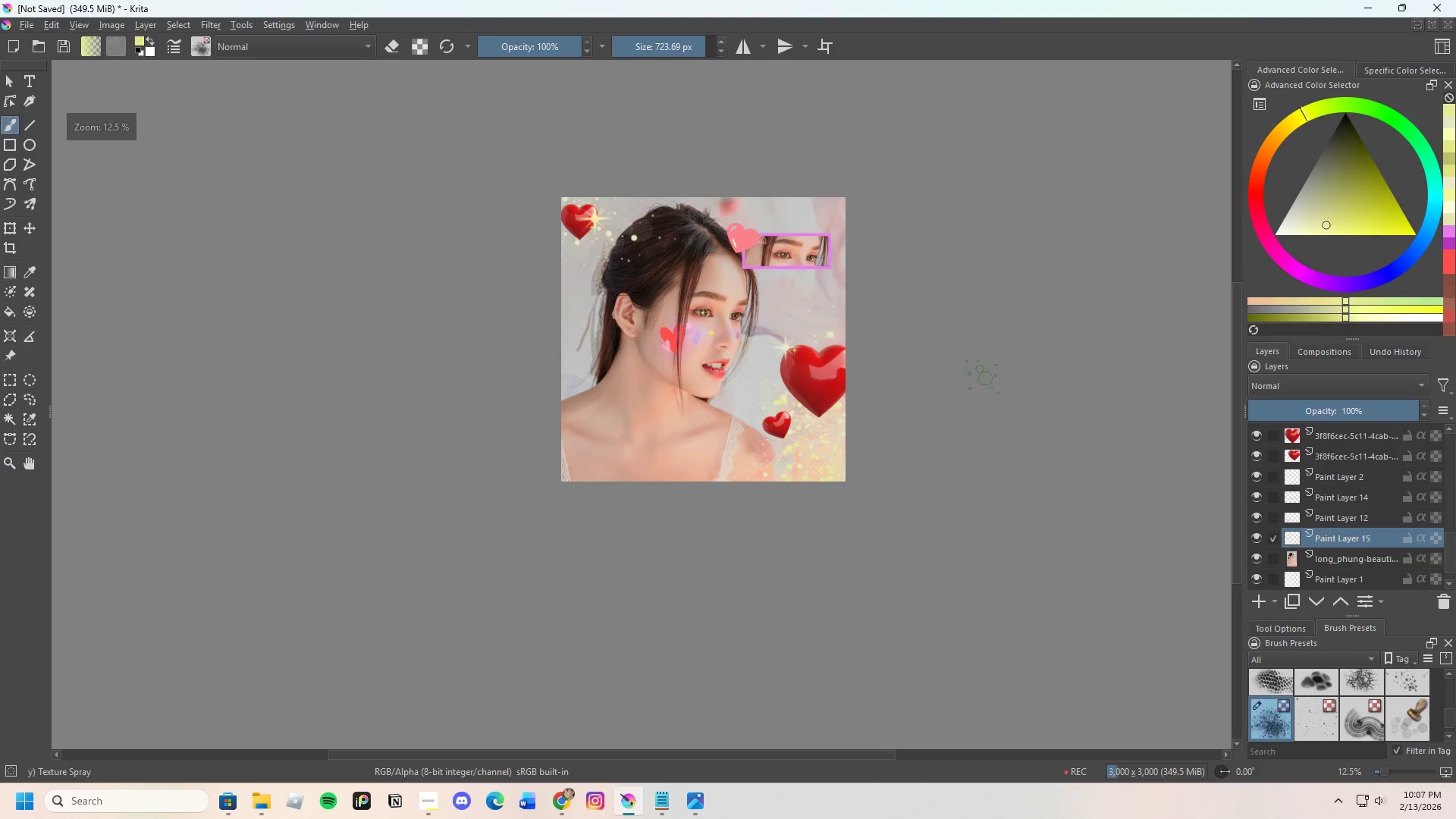 
scroll: coordinate [982, 378], scroll_direction: up, amount: 1.0
 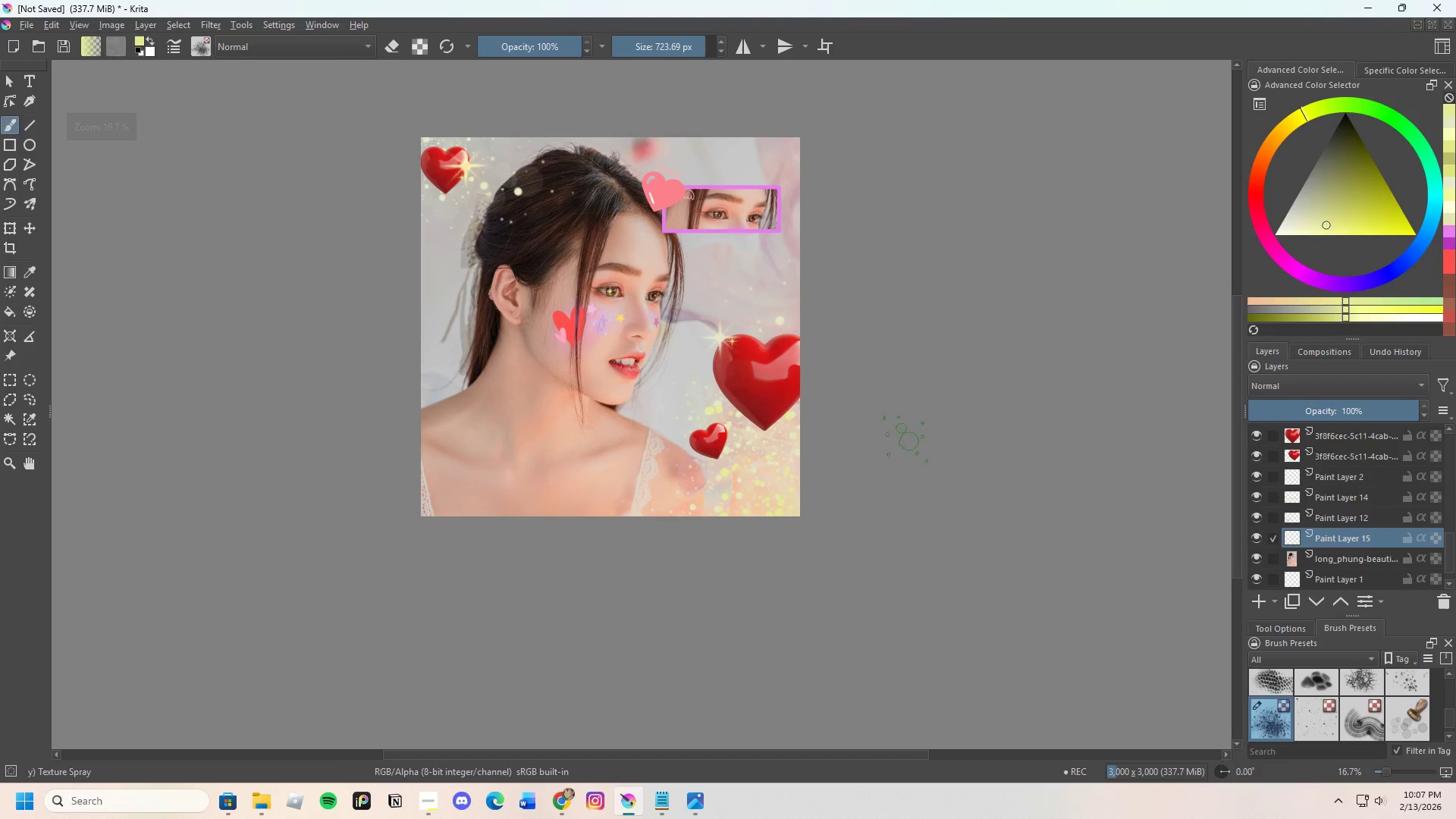 
key(Control+Z)
 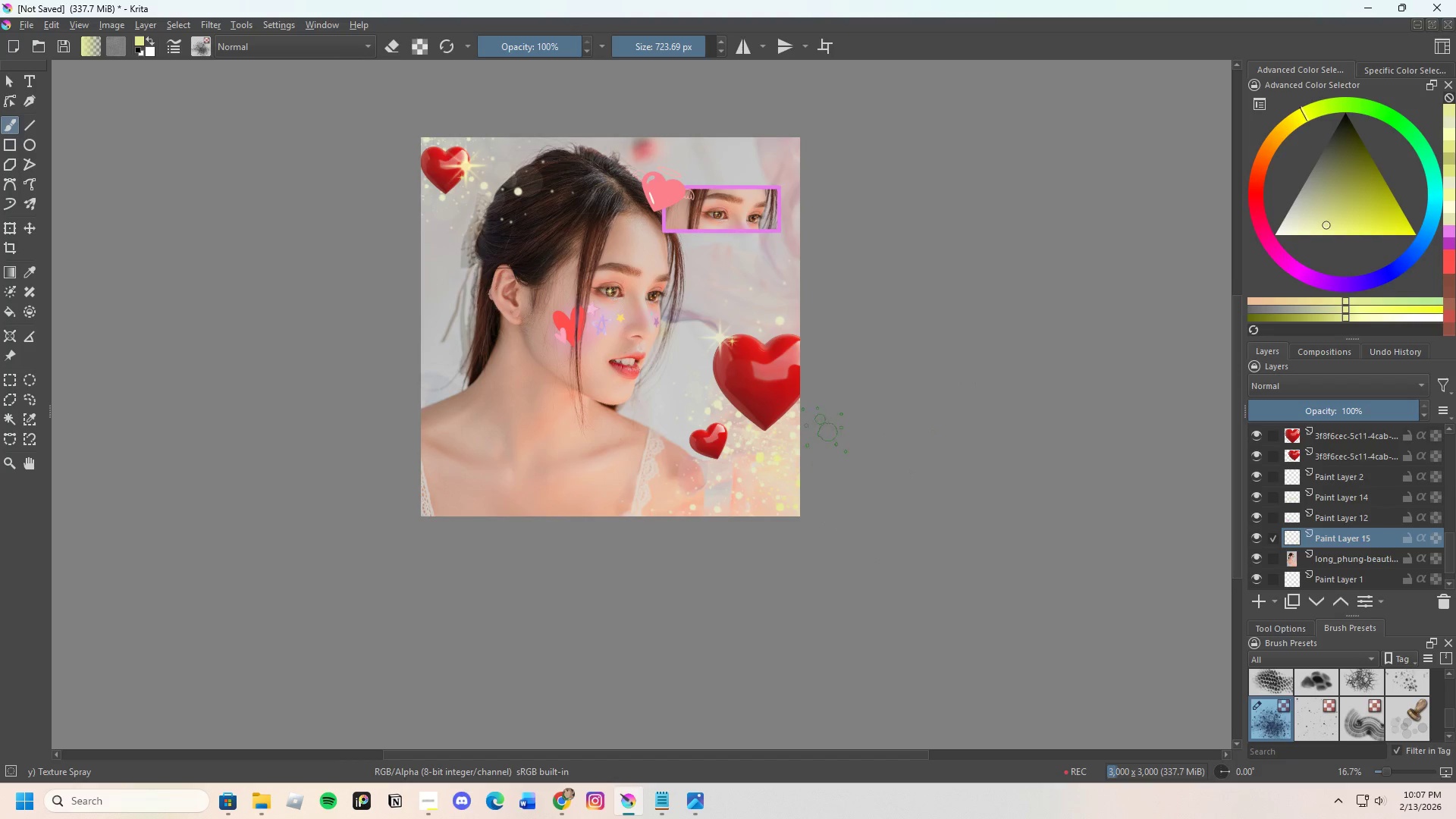 
key(Control+Z)
 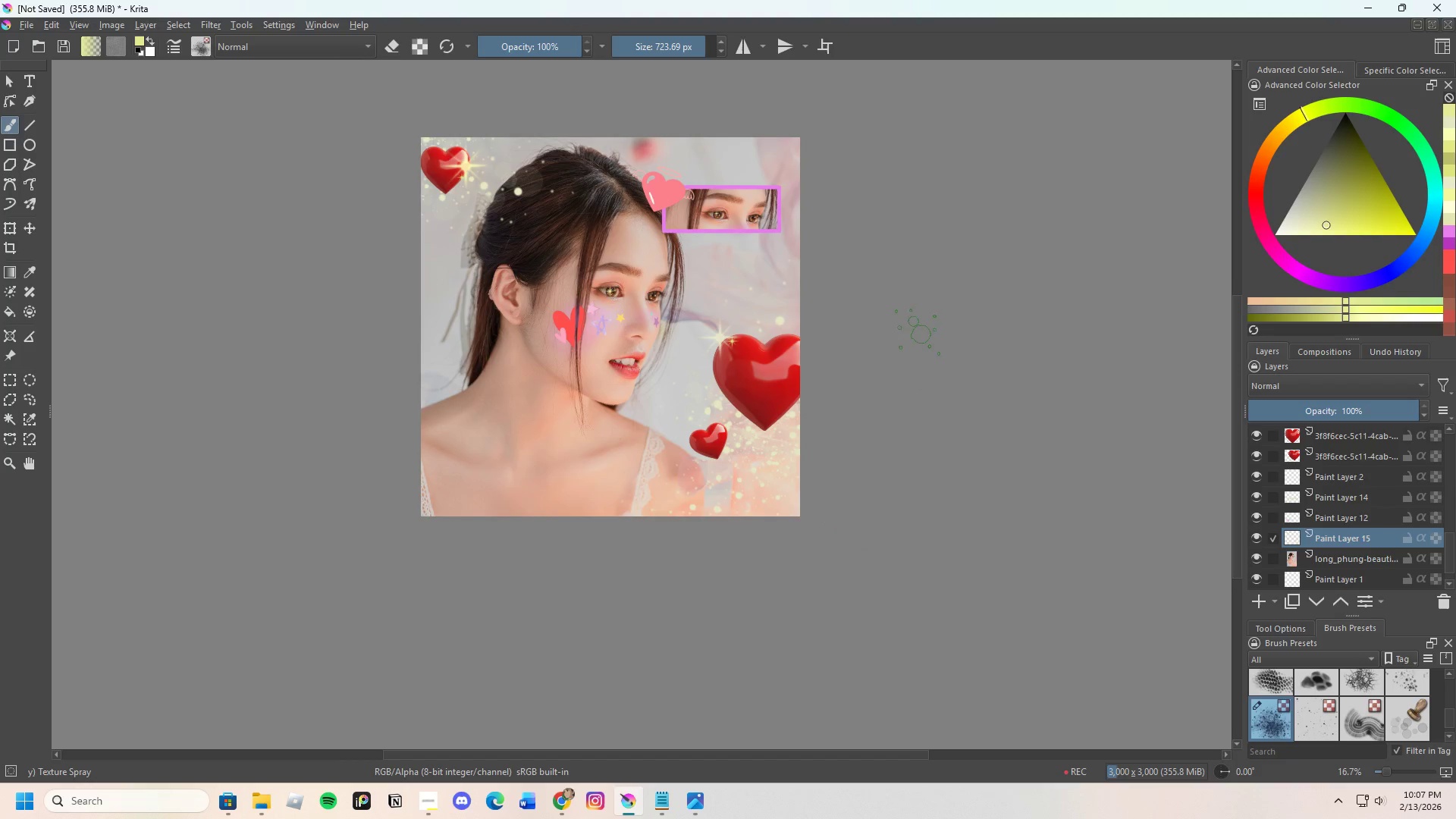 
left_click([891, 344])
 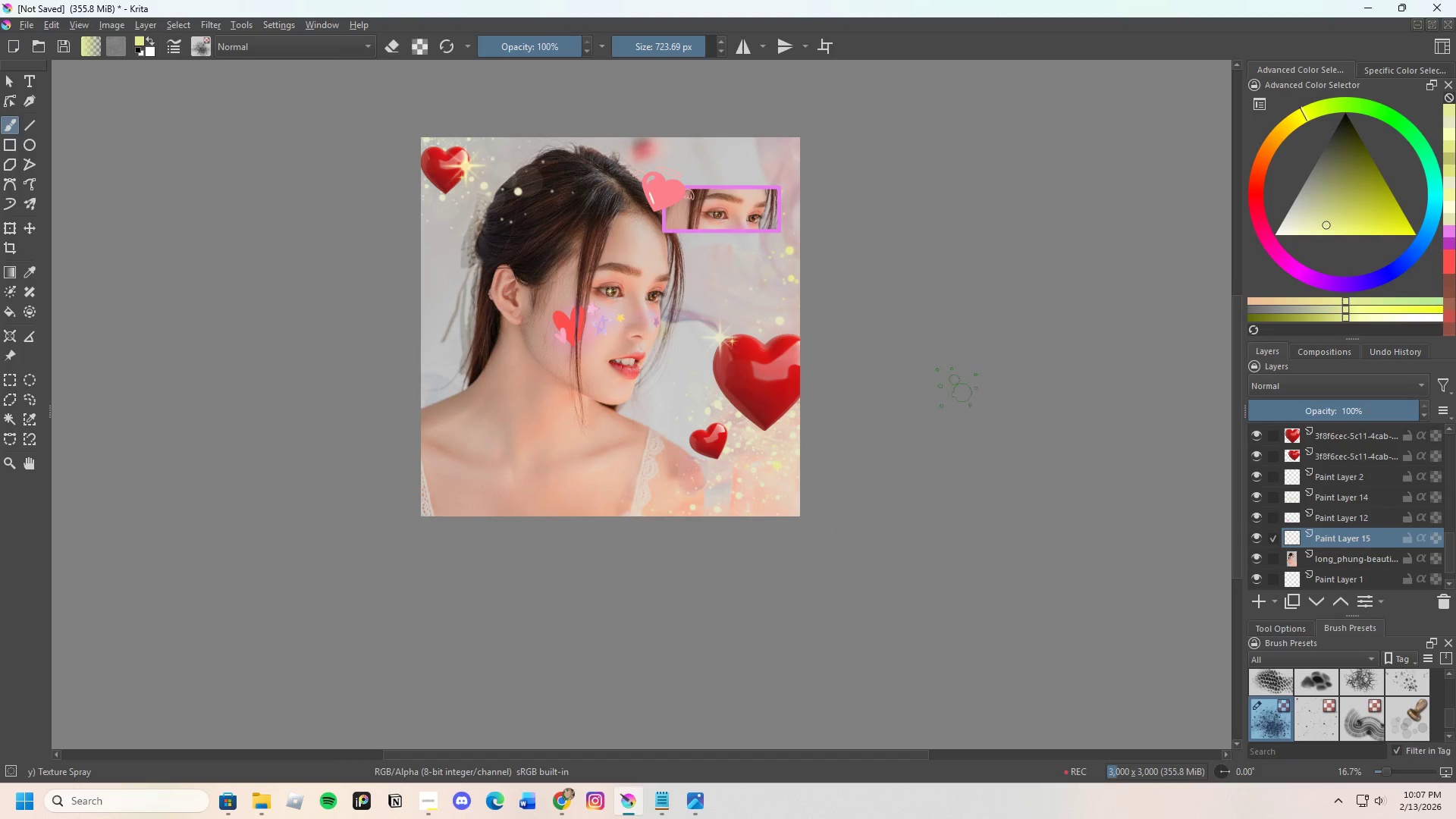 
scroll: coordinate [715, 425], scroll_direction: none, amount: 0.0
 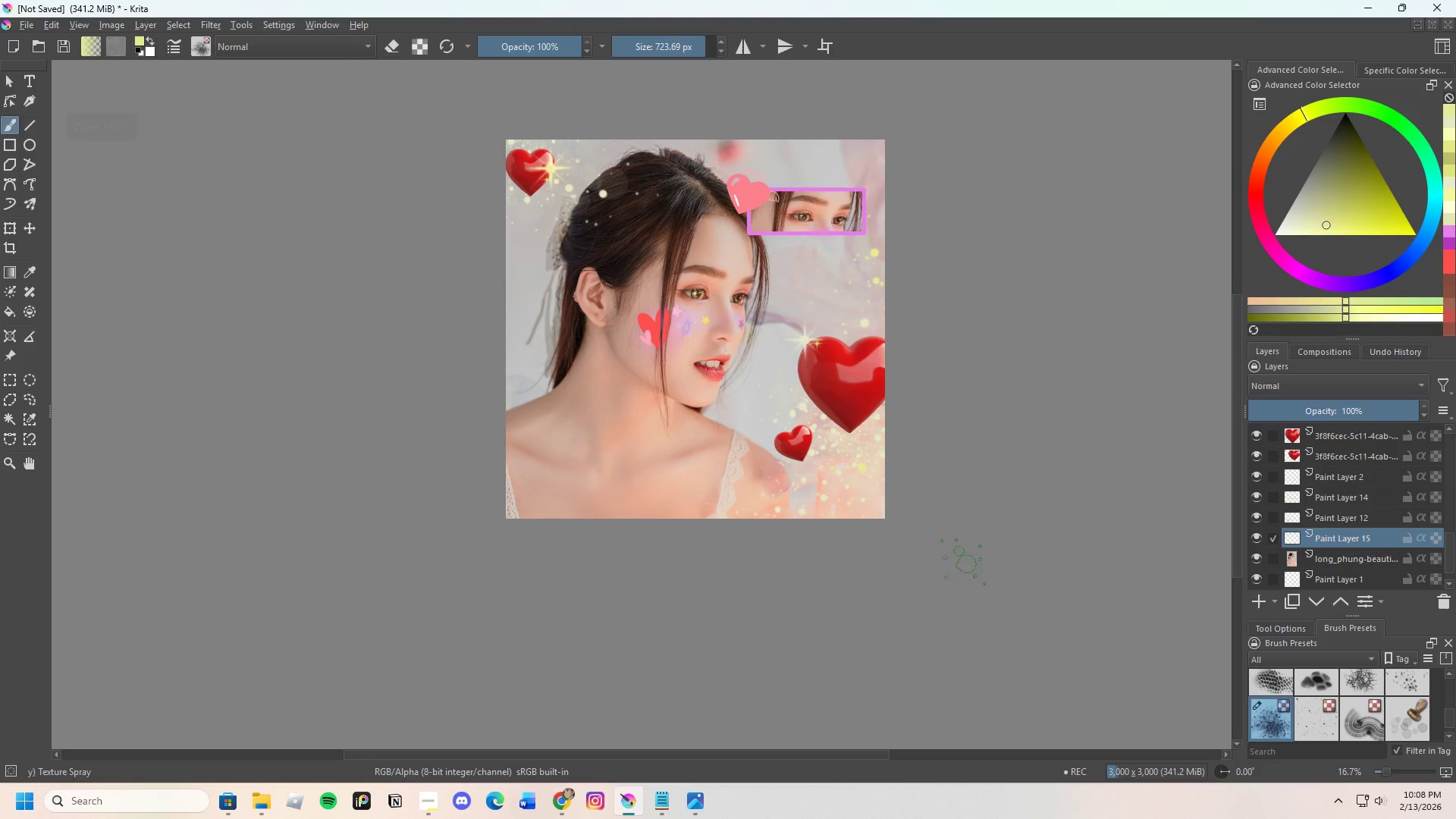 
scroll: coordinate [808, 453], scroll_direction: down, amount: 2.0
 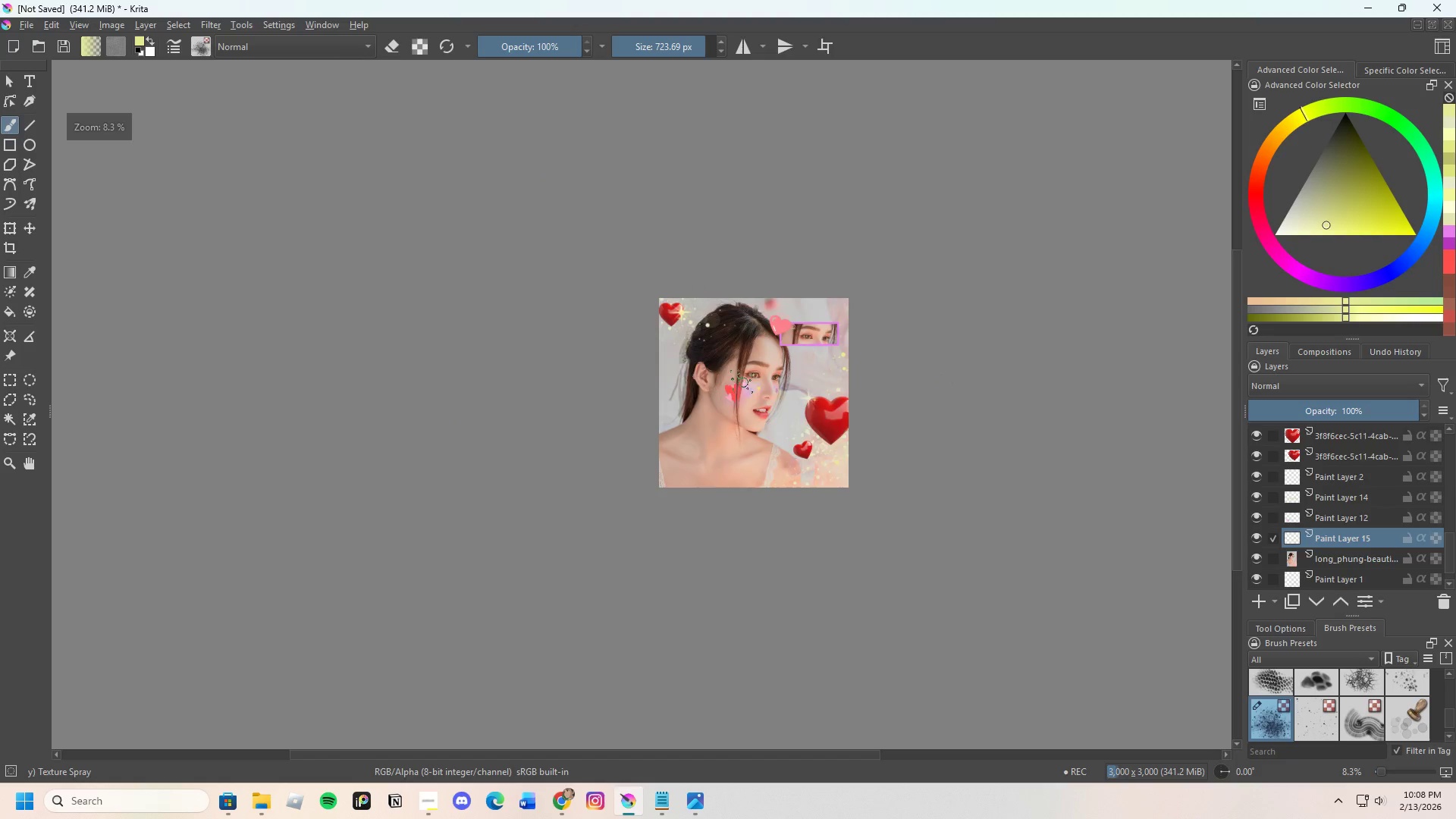 
scroll: coordinate [871, 385], scroll_direction: up, amount: 3.0
 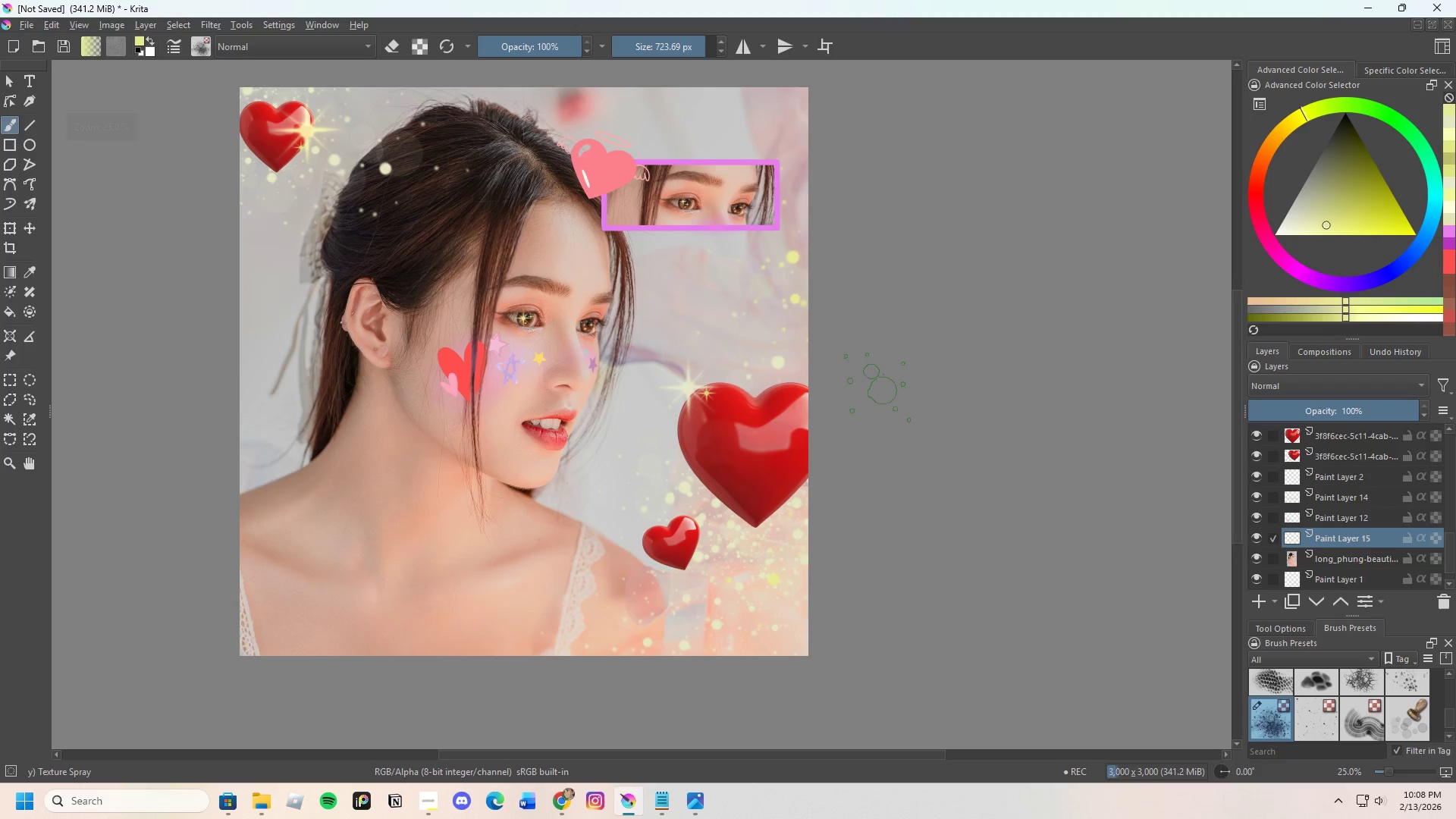 
scroll: coordinate [783, 378], scroll_direction: down, amount: 2.0
 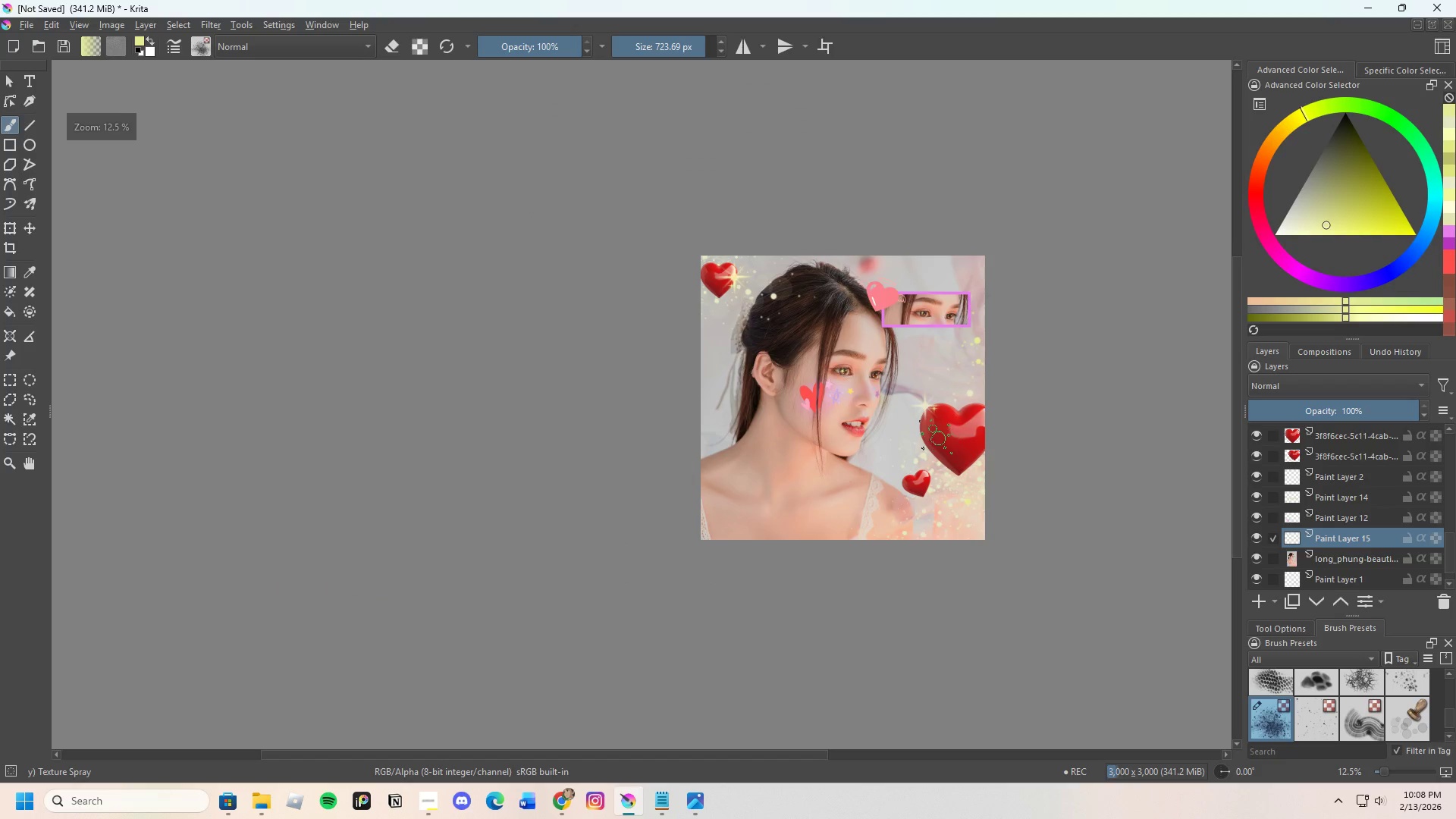 
scroll: coordinate [860, 400], scroll_direction: up, amount: 2.0
 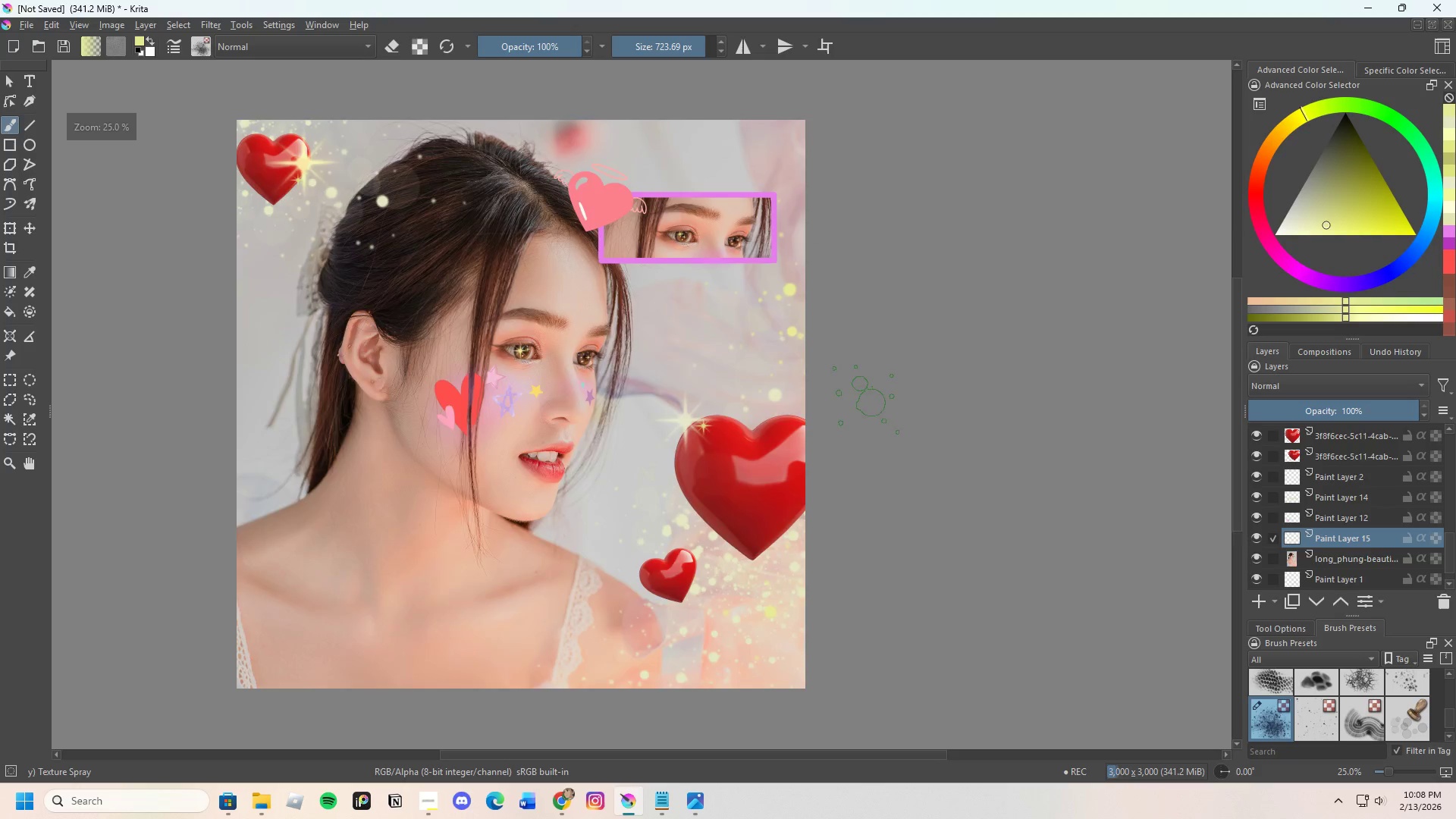 
scroll: coordinate [773, 423], scroll_direction: none, amount: 0.0
 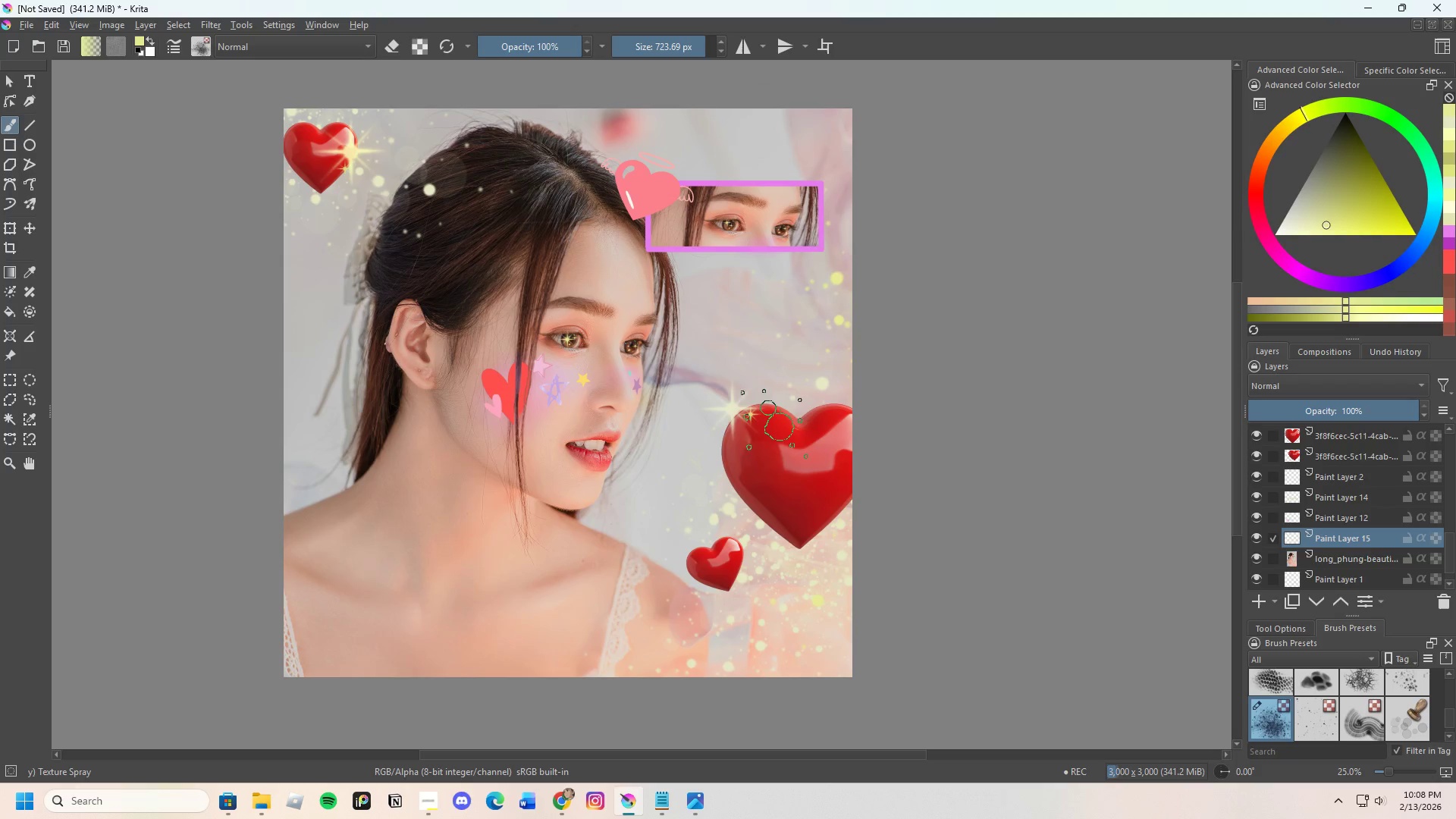 
scroll: coordinate [767, 467], scroll_direction: down, amount: 1.0
 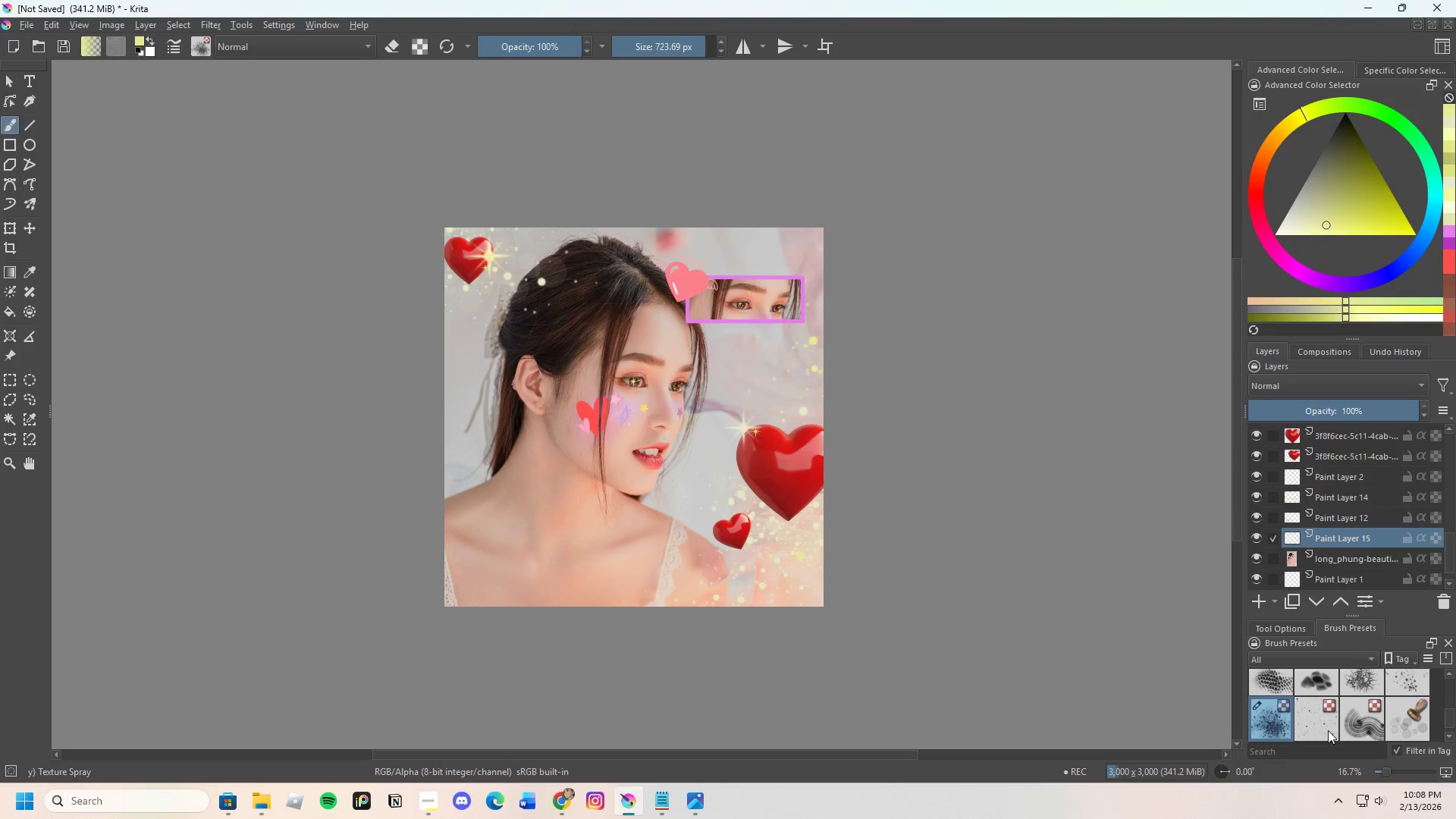 
left_click([1333, 720])
 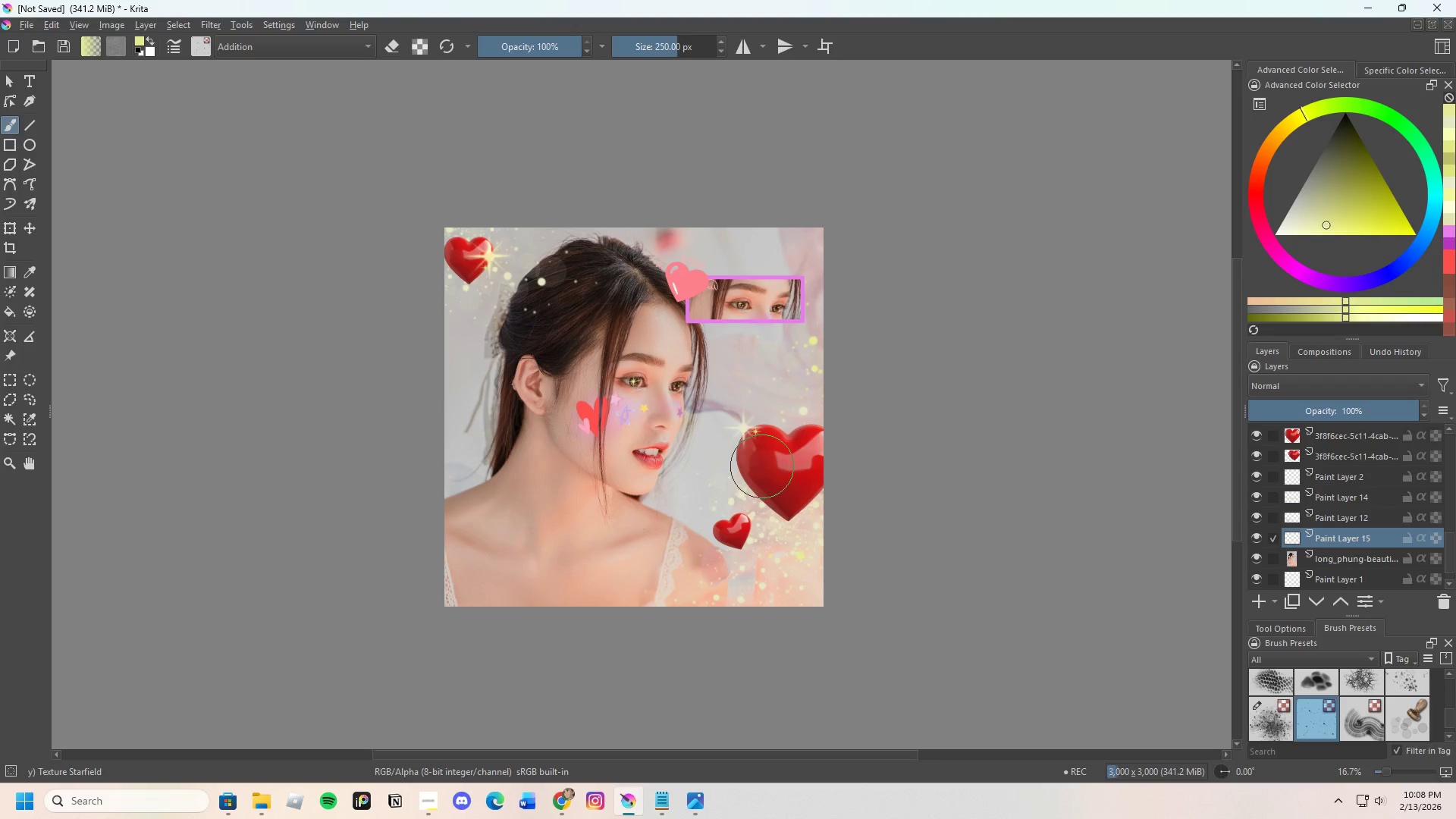 
left_click([709, 483])
 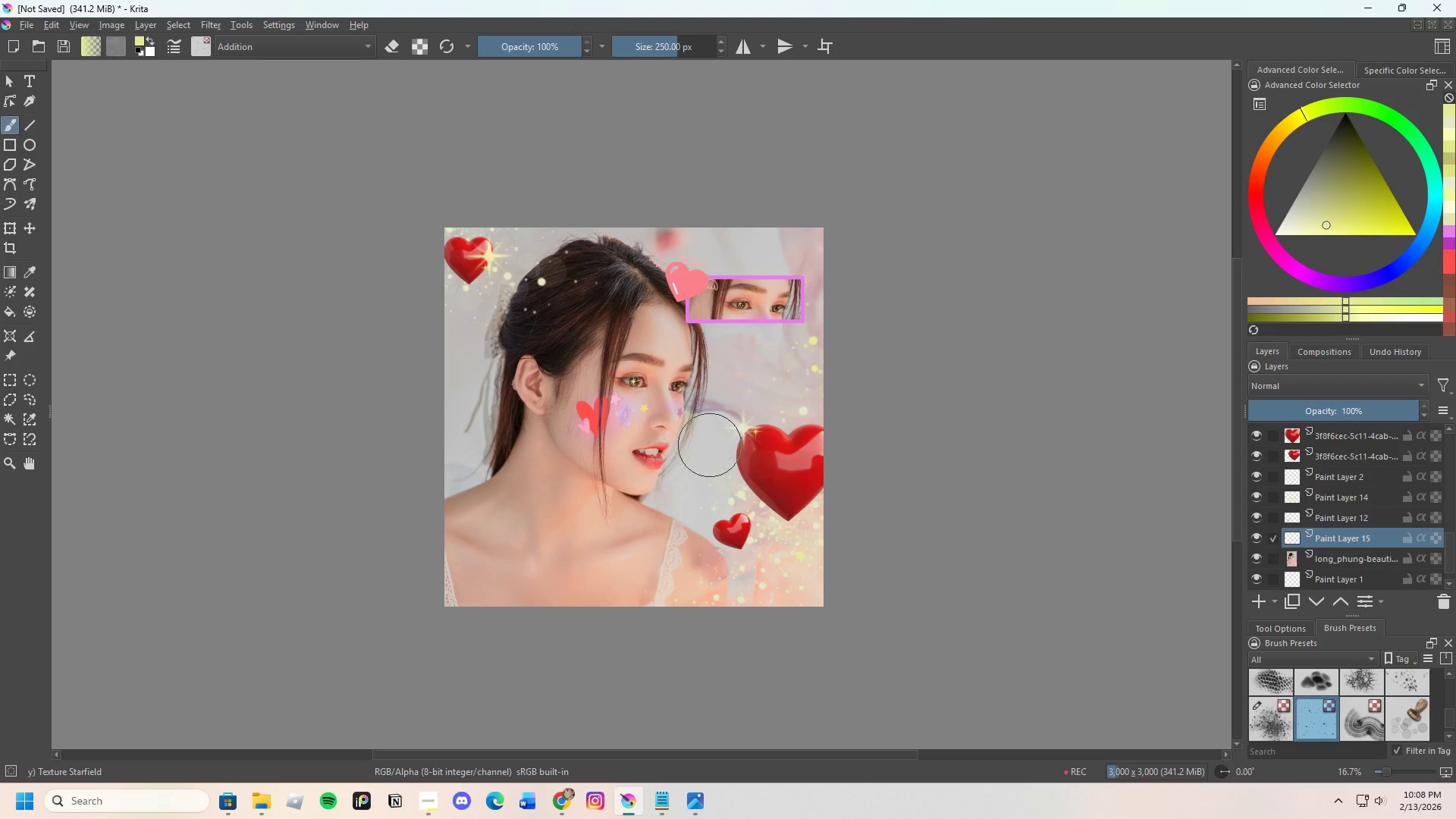 
left_click_drag(start_coordinate=[743, 407], to_coordinate=[768, 387])
 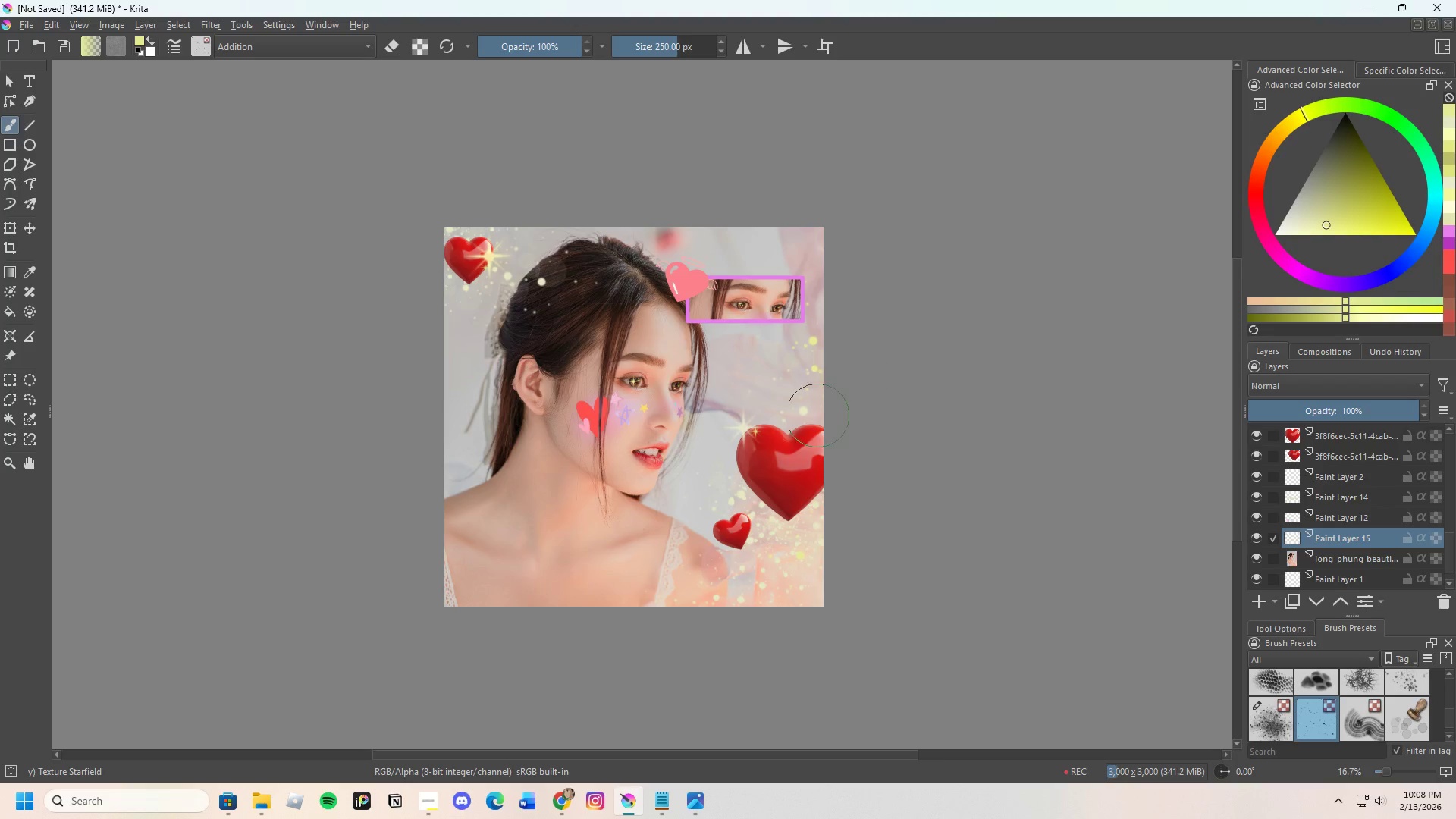 
scroll: coordinate [702, 464], scroll_direction: up, amount: 3.0
 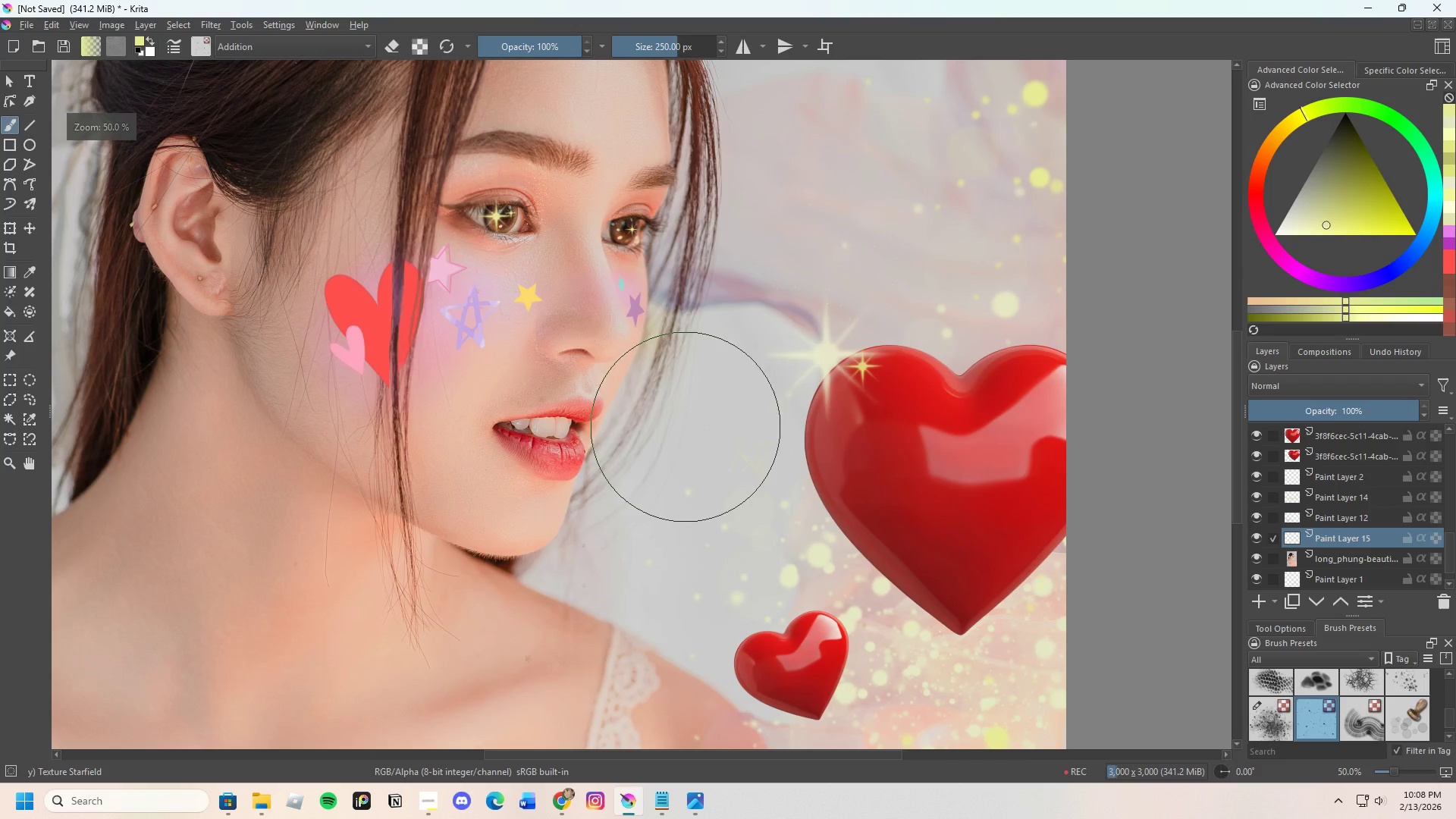 
left_click_drag(start_coordinate=[692, 424], to_coordinate=[768, 377])
 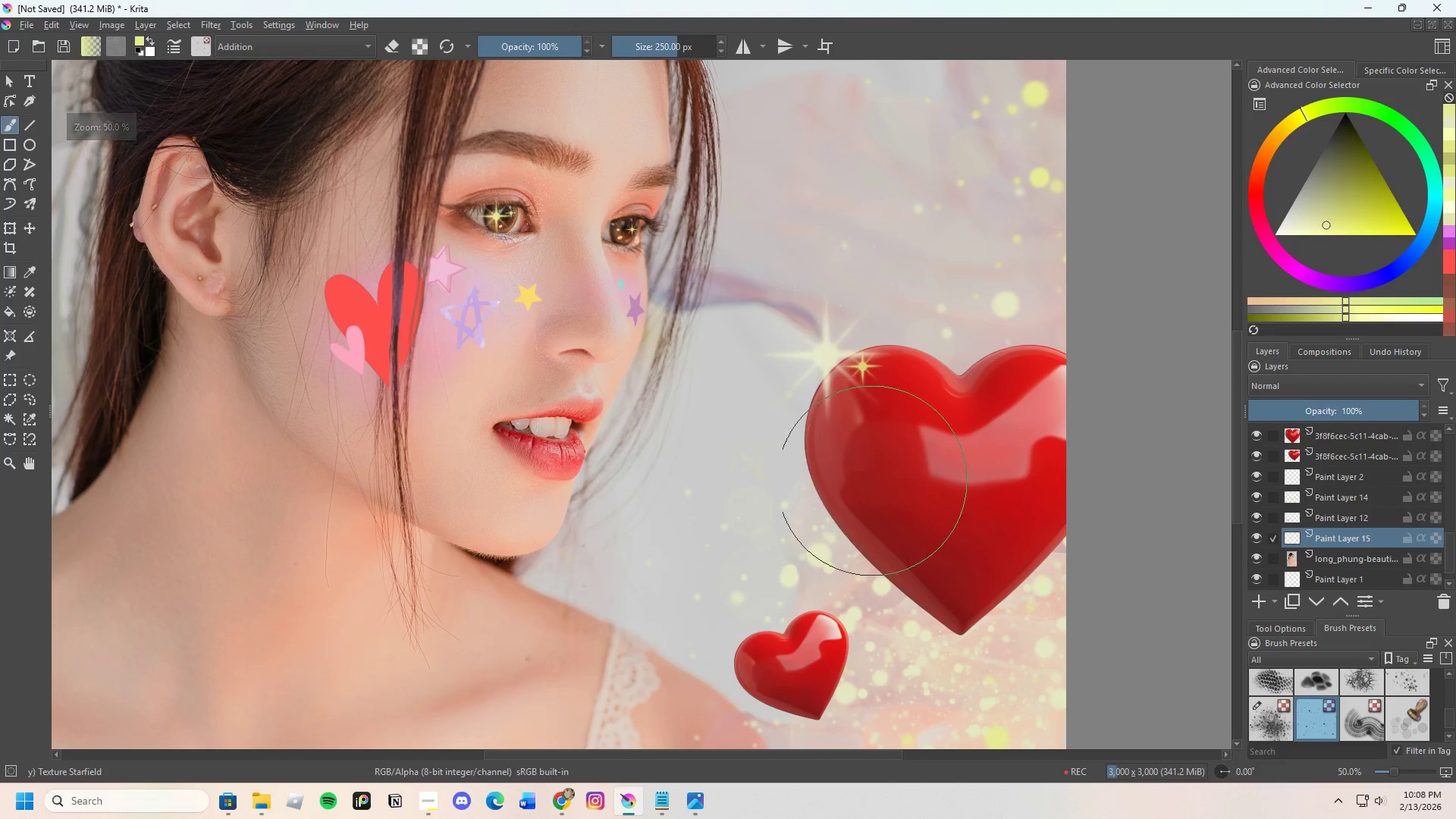 
scroll: coordinate [780, 424], scroll_direction: down, amount: 2.0
 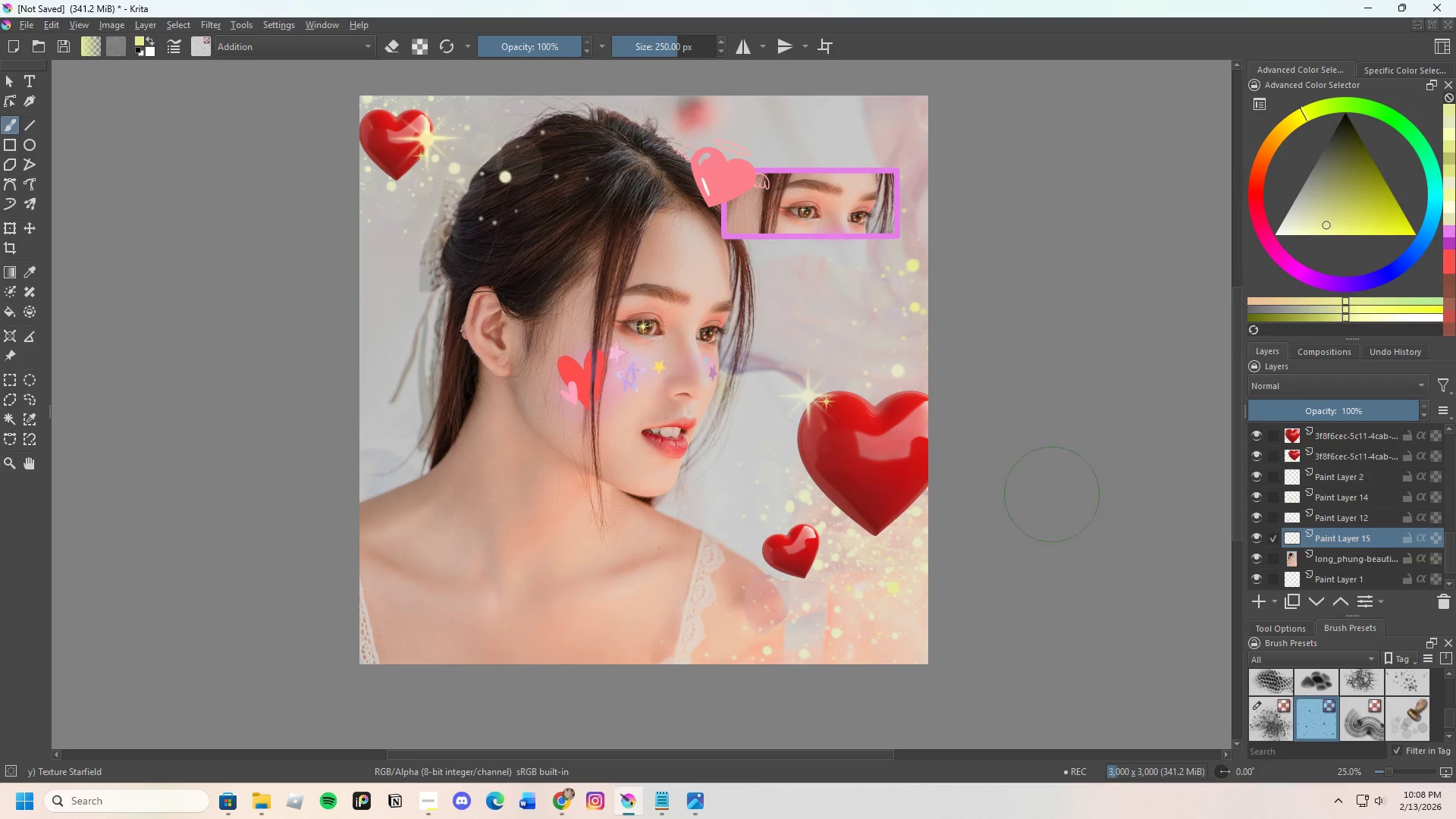 
left_click_drag(start_coordinate=[732, 570], to_coordinate=[849, 548])
 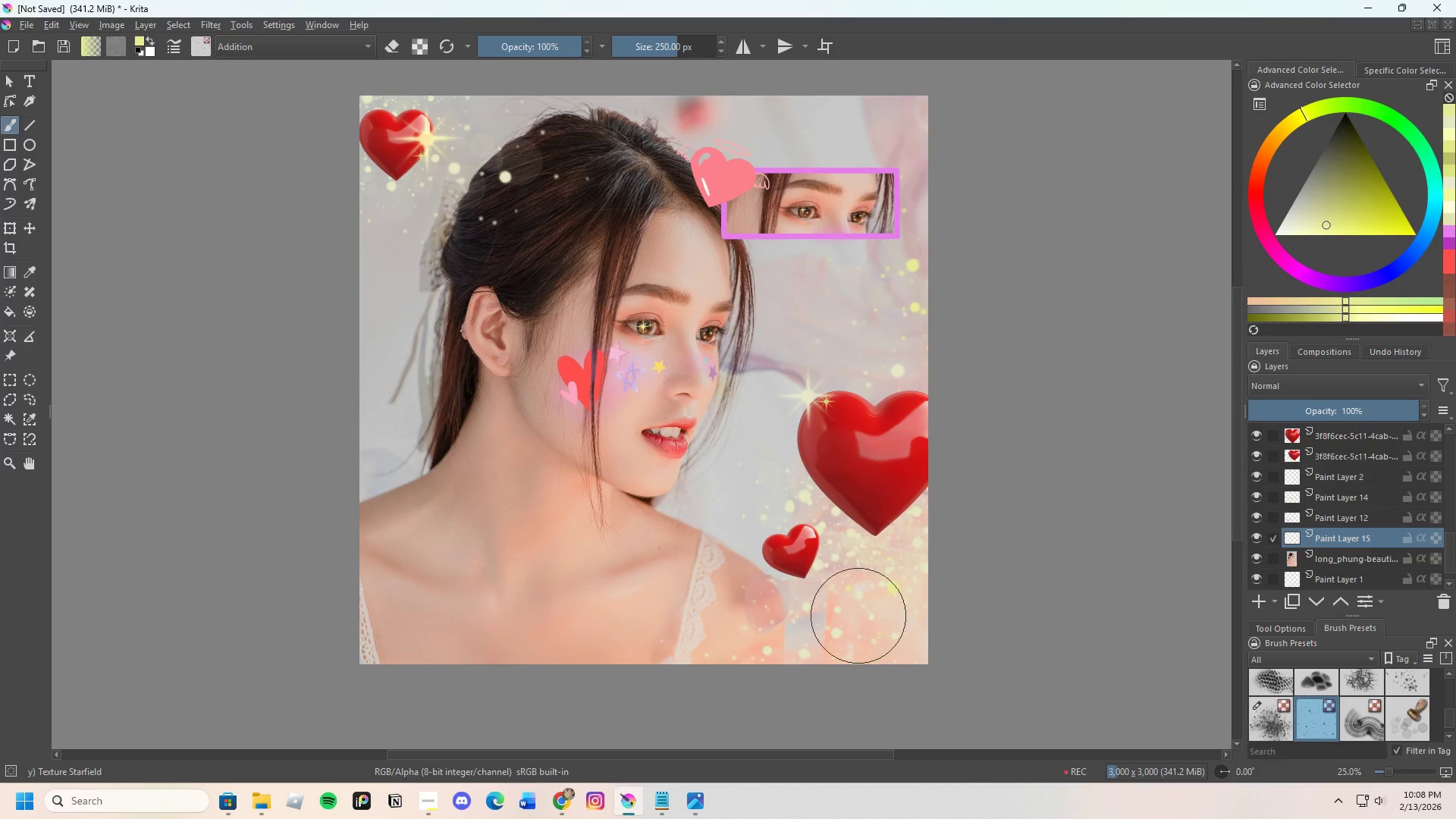 
left_click_drag(start_coordinate=[852, 622], to_coordinate=[934, 573])
 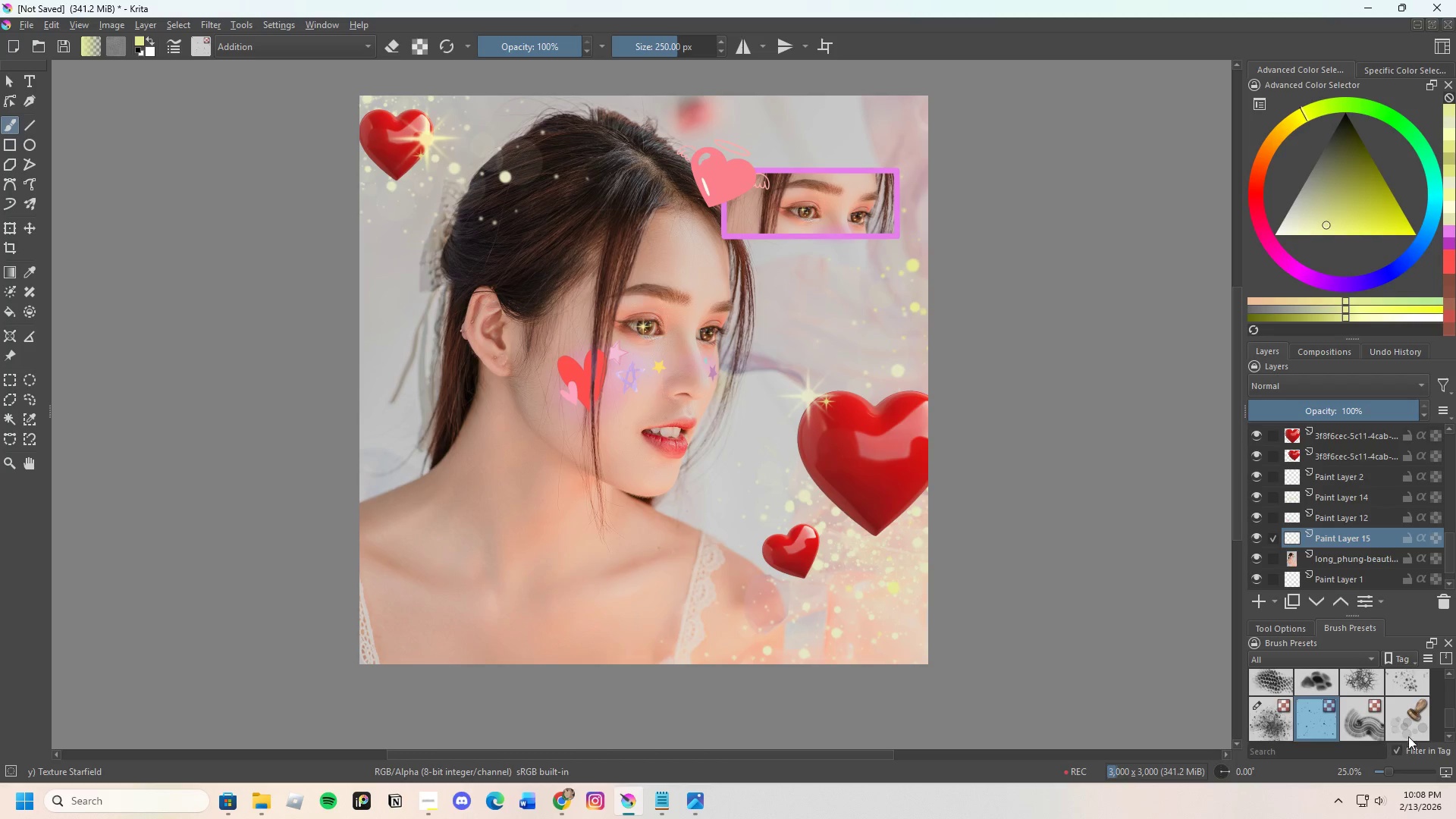 
left_click([1414, 731])
 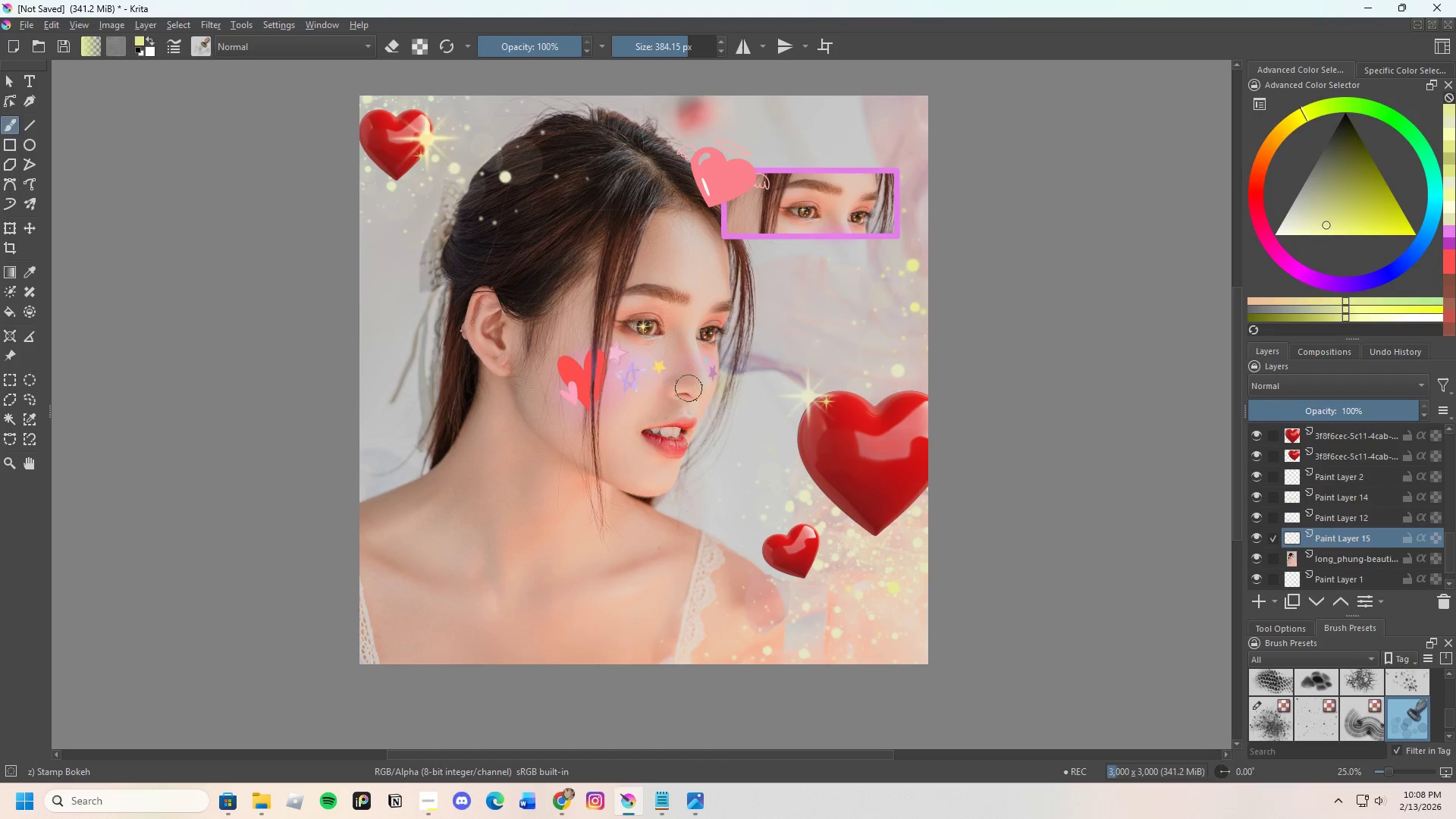 
left_click([788, 467])
 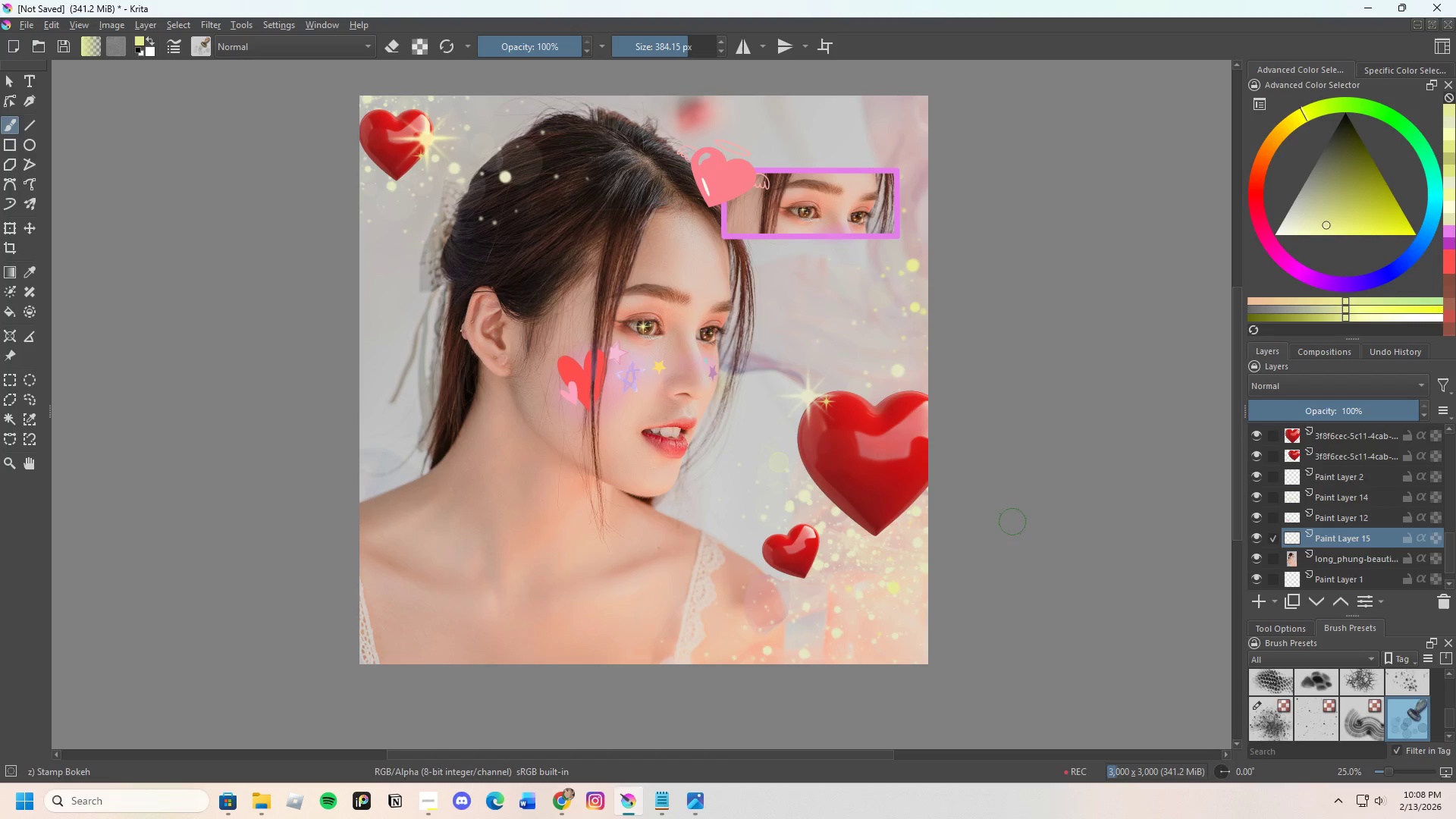 
key(Control+Z)
 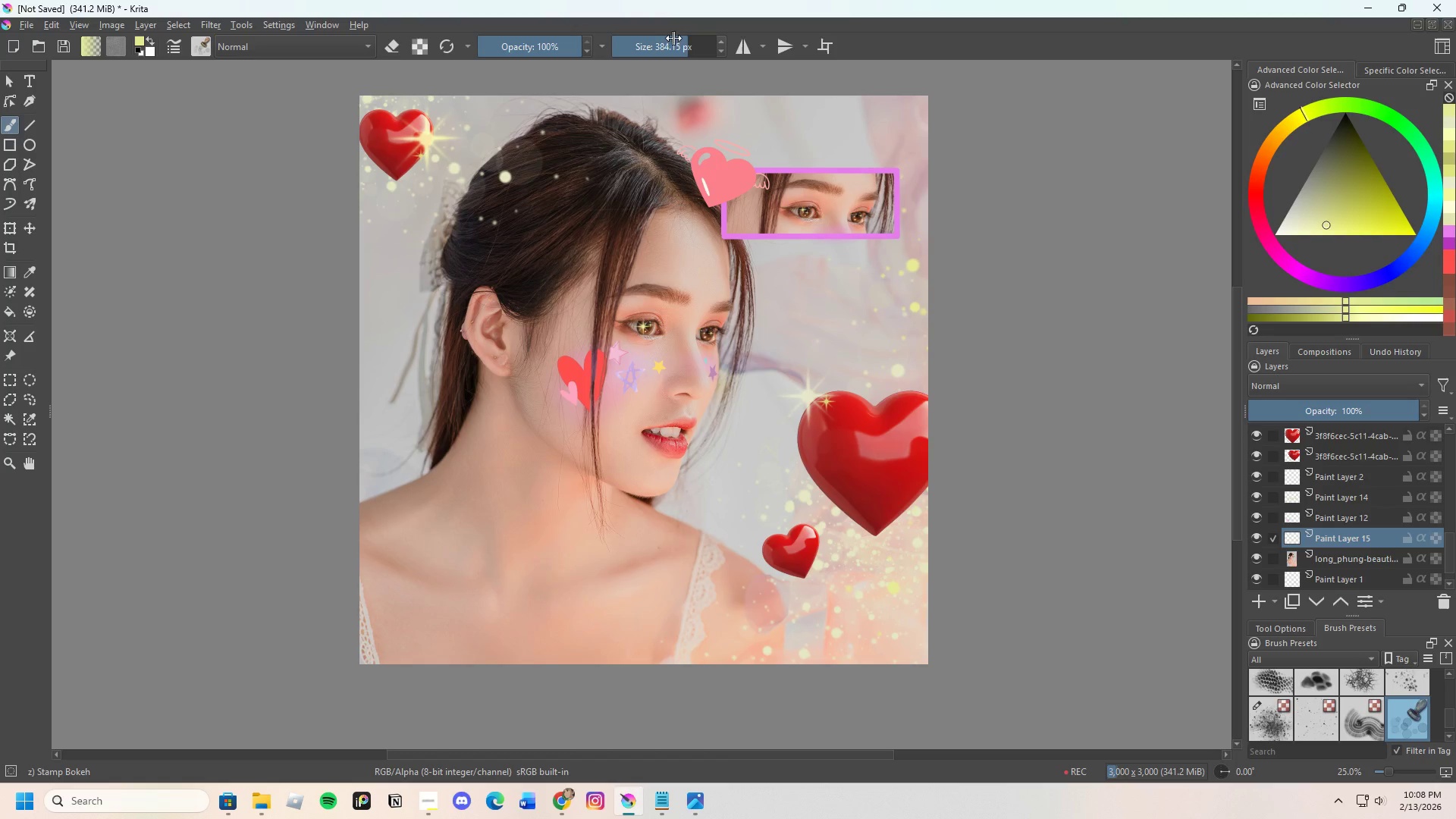 
left_click_drag(start_coordinate=[679, 39], to_coordinate=[704, 39])
 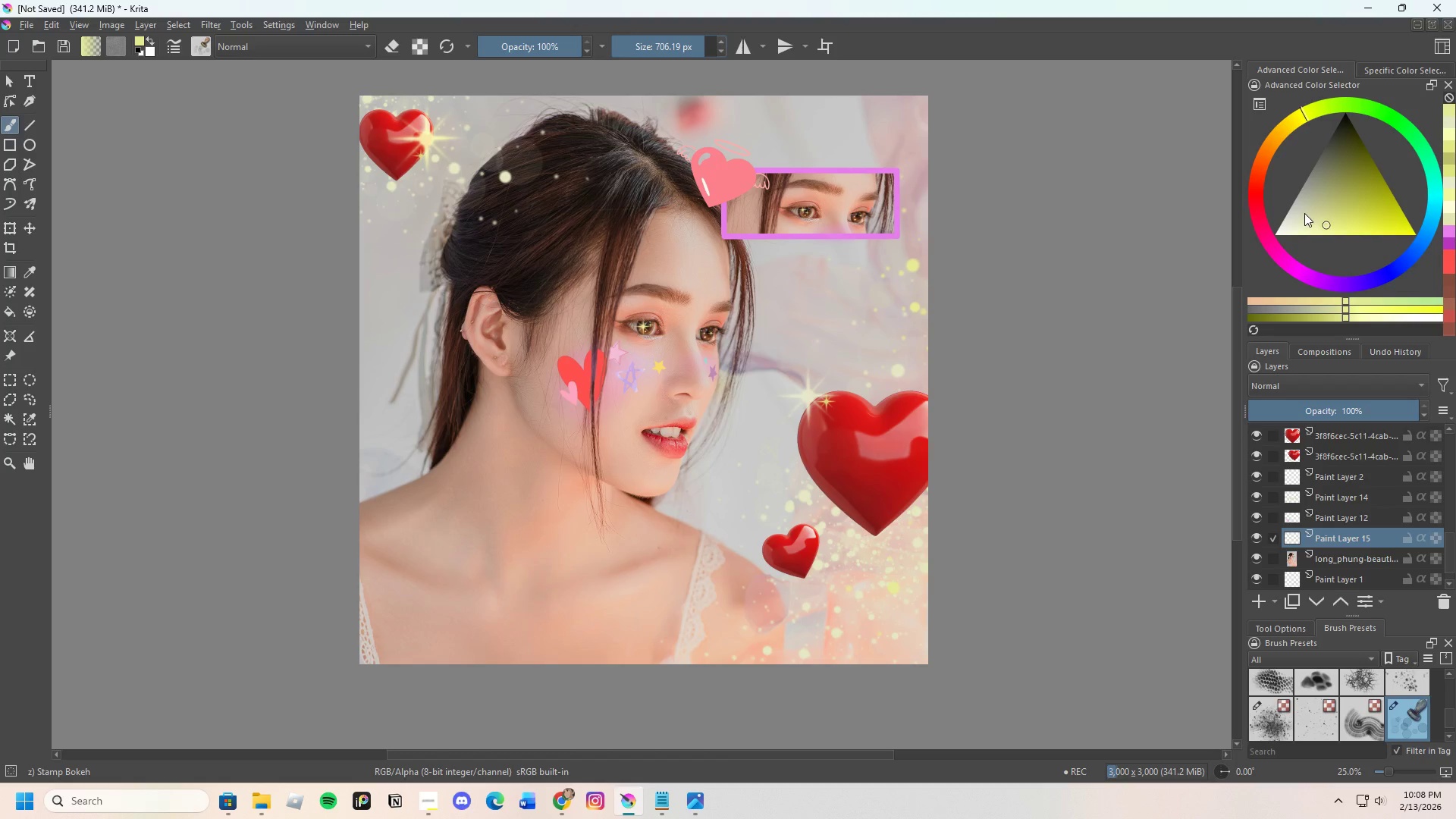 
left_click([1312, 219])
 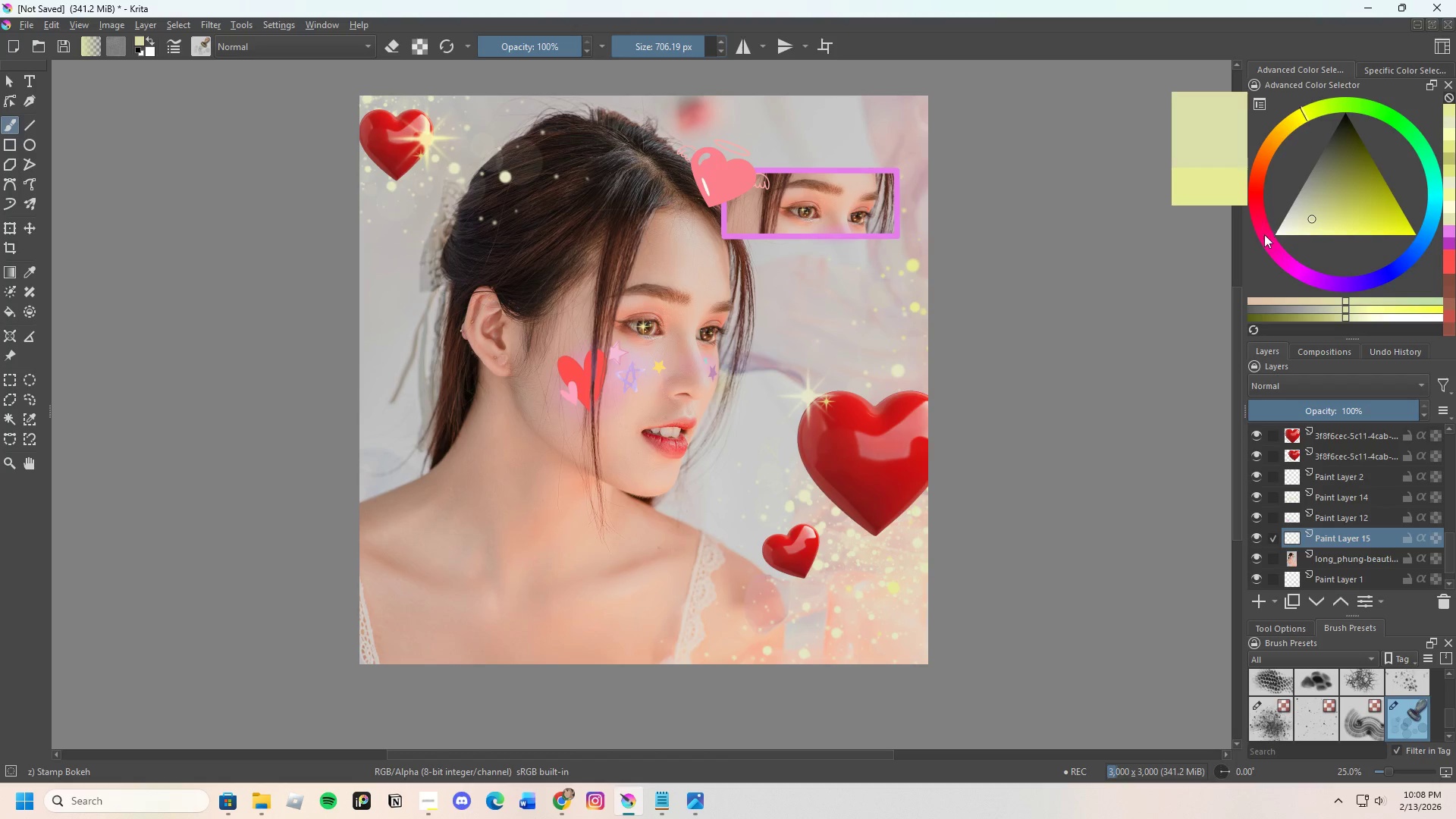 
left_click_drag(start_coordinate=[1265, 248], to_coordinate=[1270, 249])
 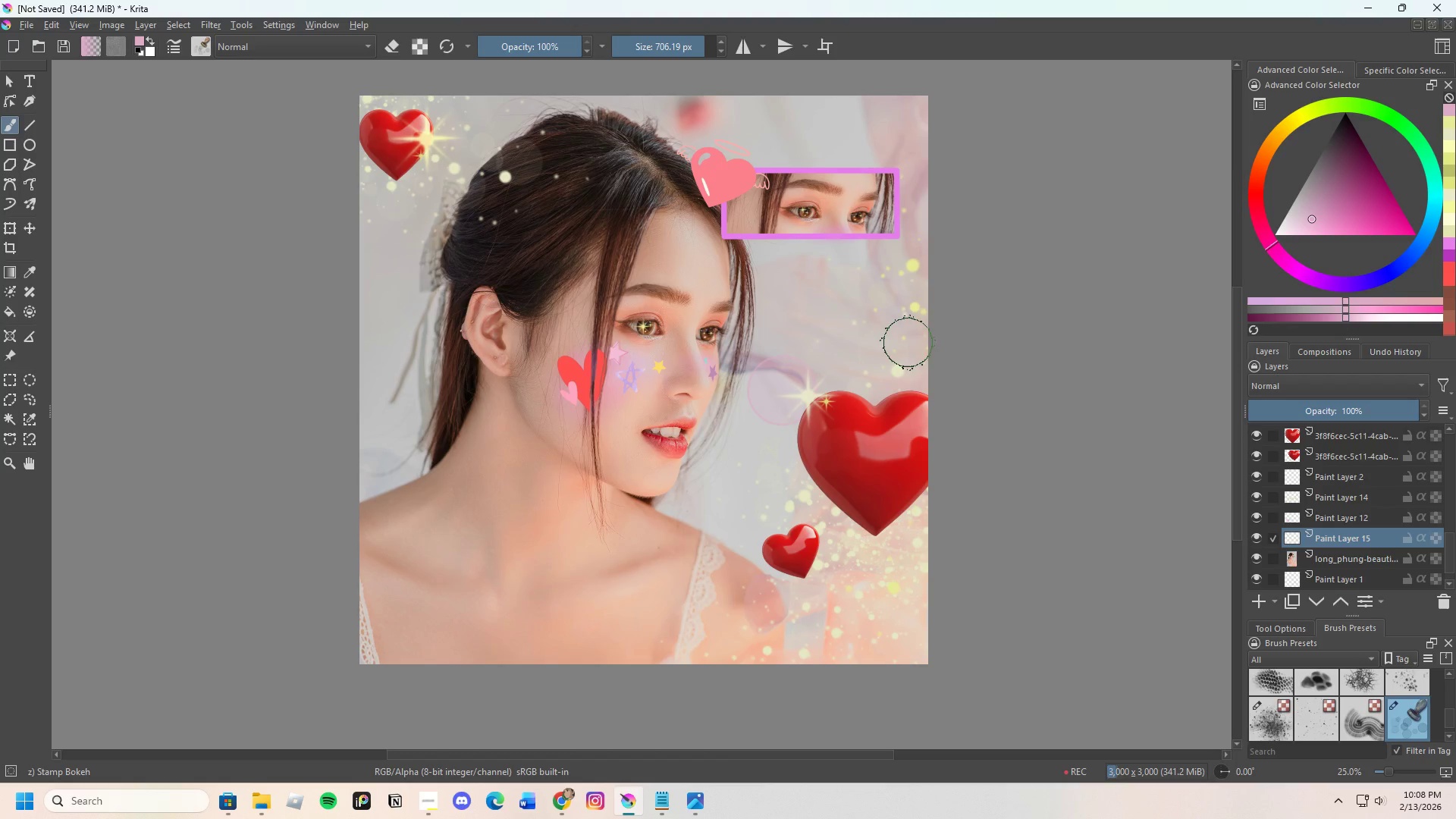 
left_click([877, 318])
 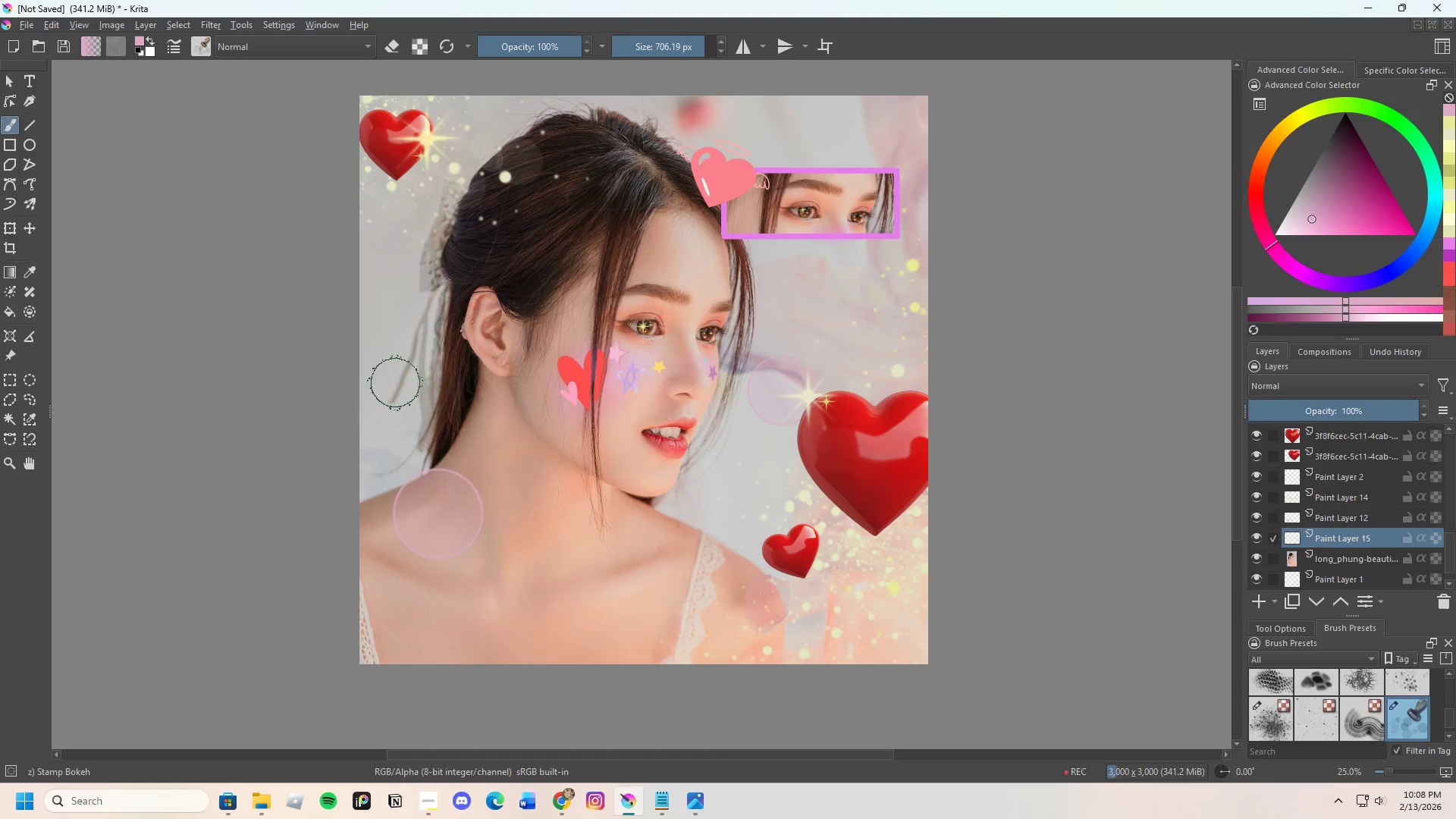 
key(Control+Z)
 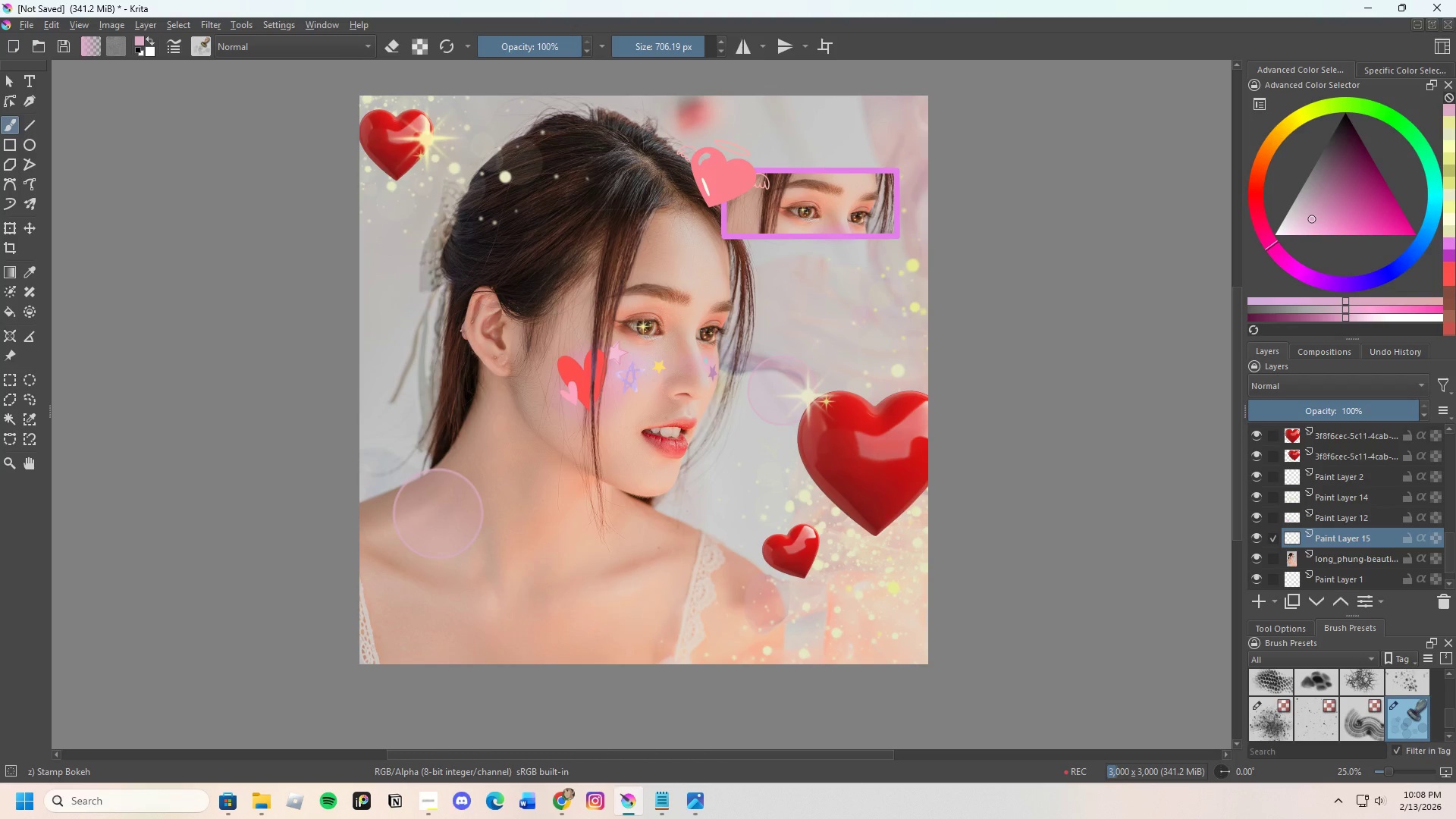 
key(Control+Z)
 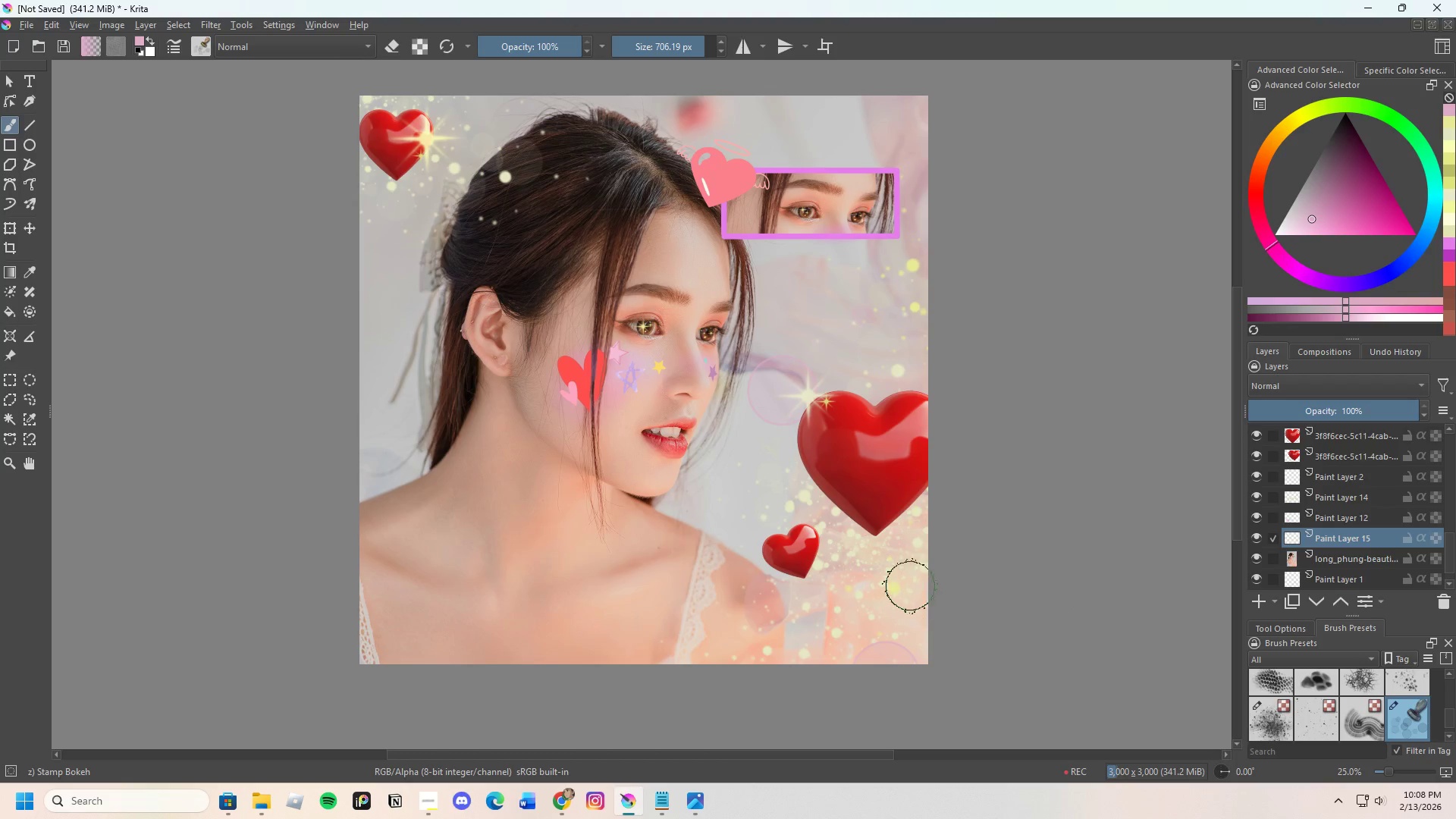 
left_click([918, 559])
 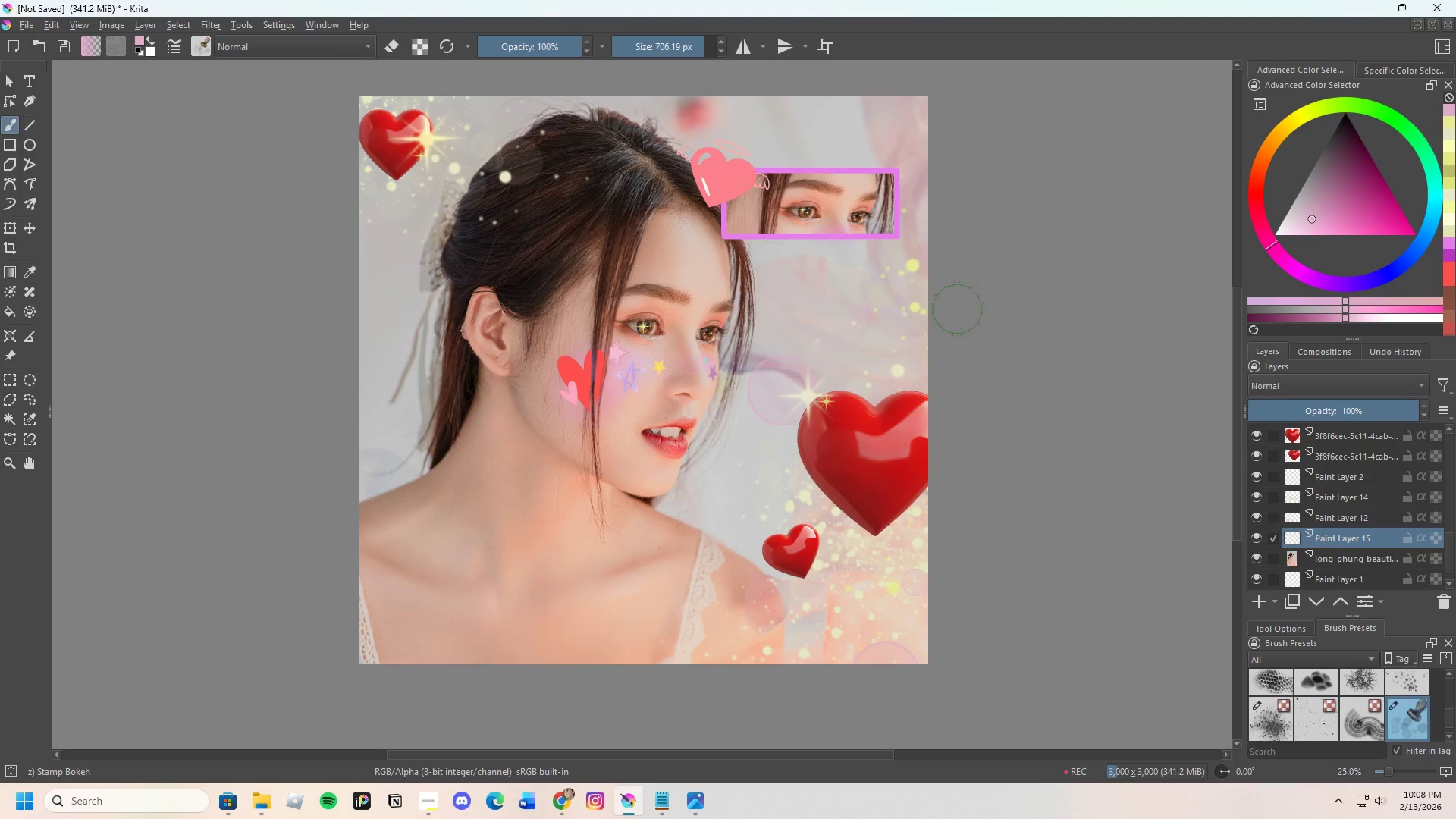 
left_click([362, 220])
 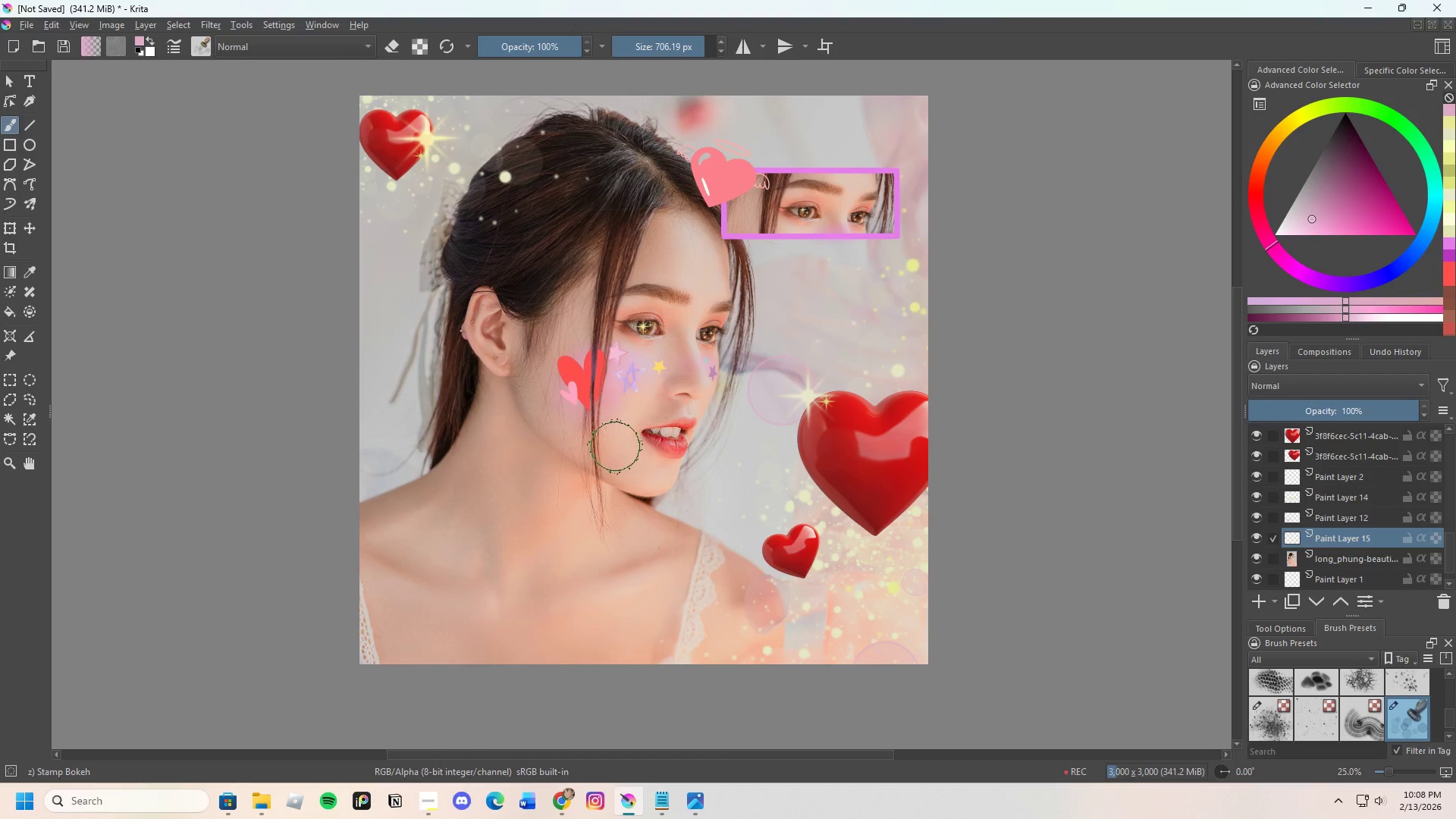 
scroll: coordinate [842, 430], scroll_direction: down, amount: 1.0
 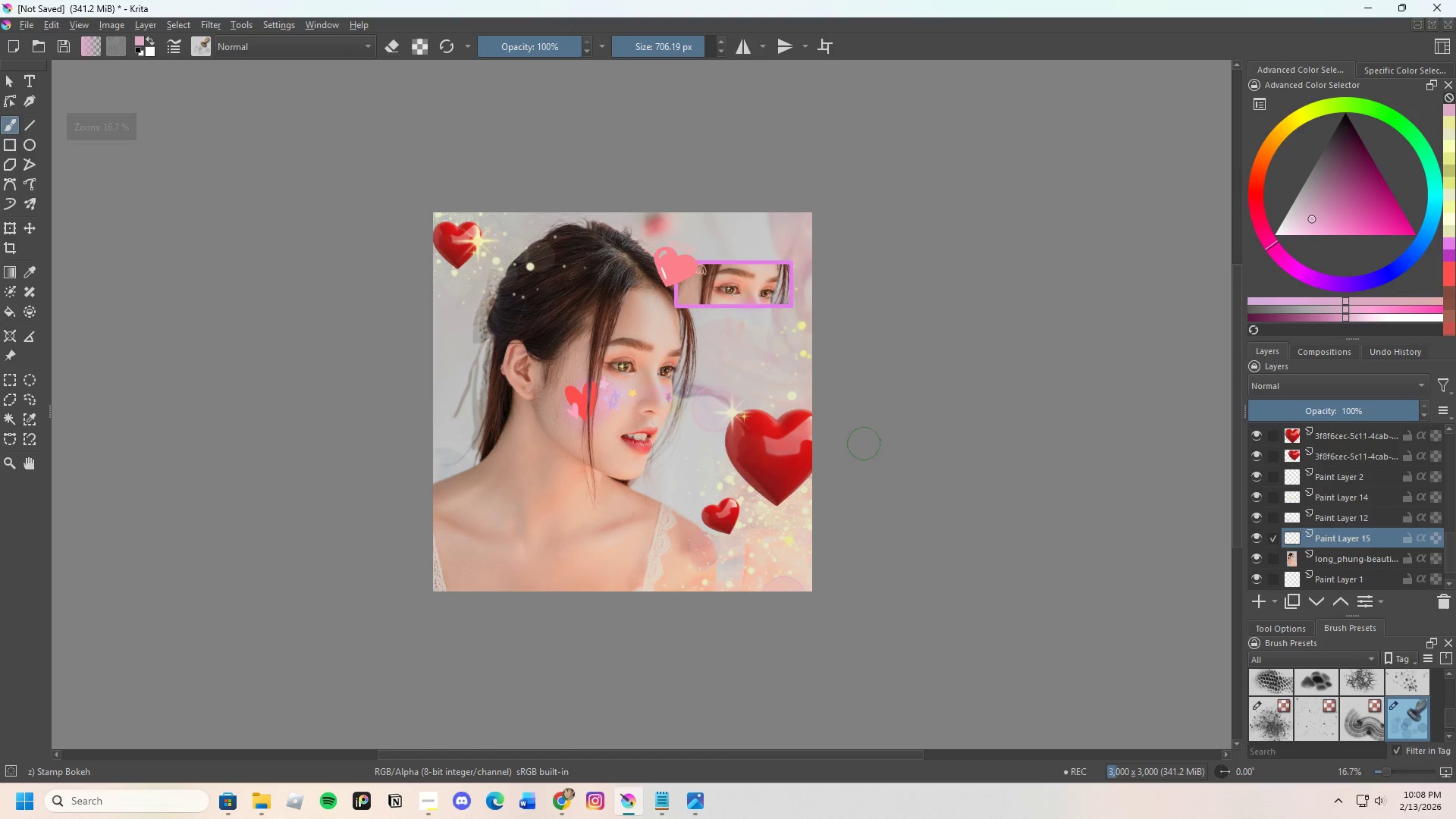 
key(Control+Z)
 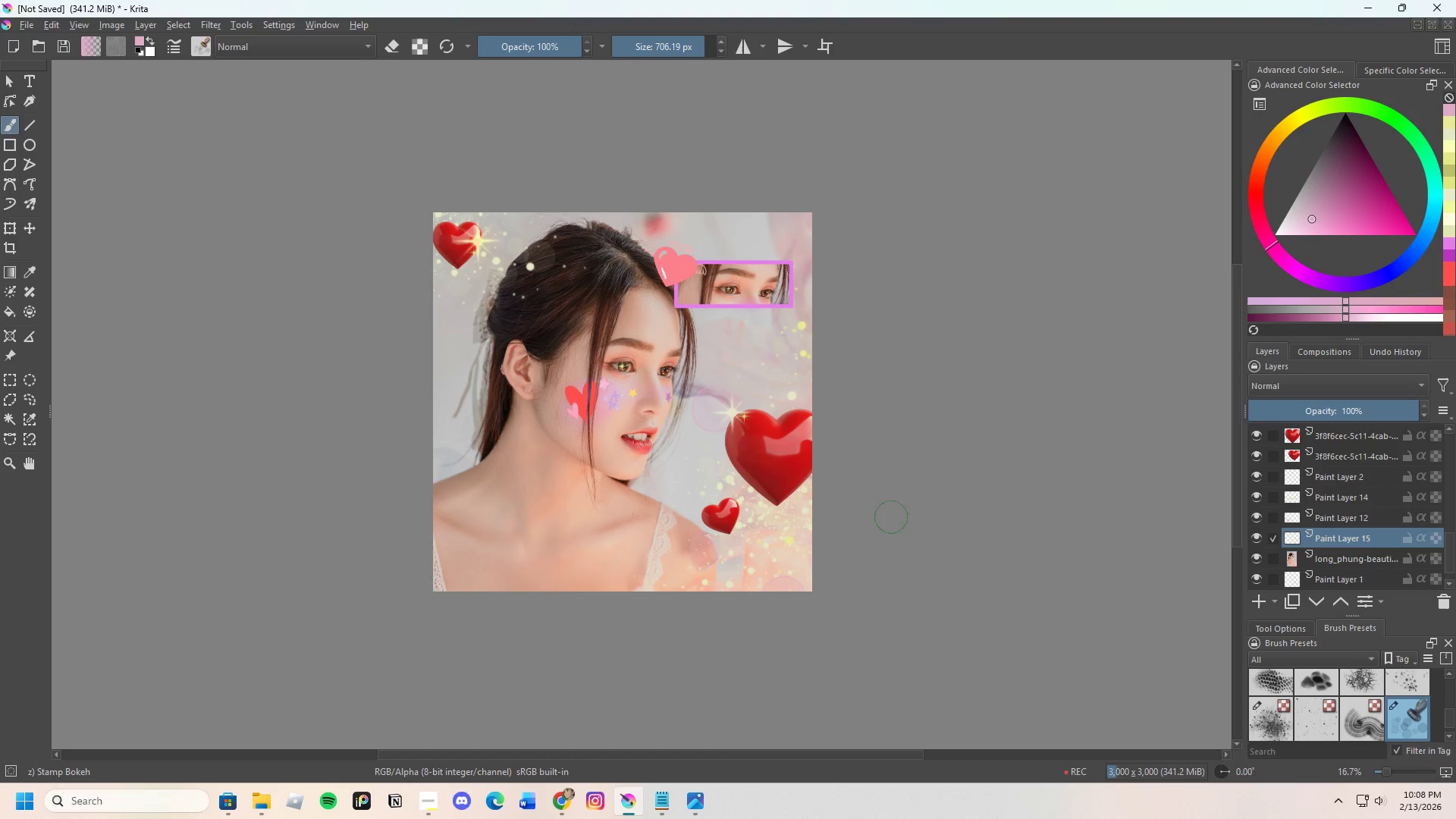 
key(Control+Z)
 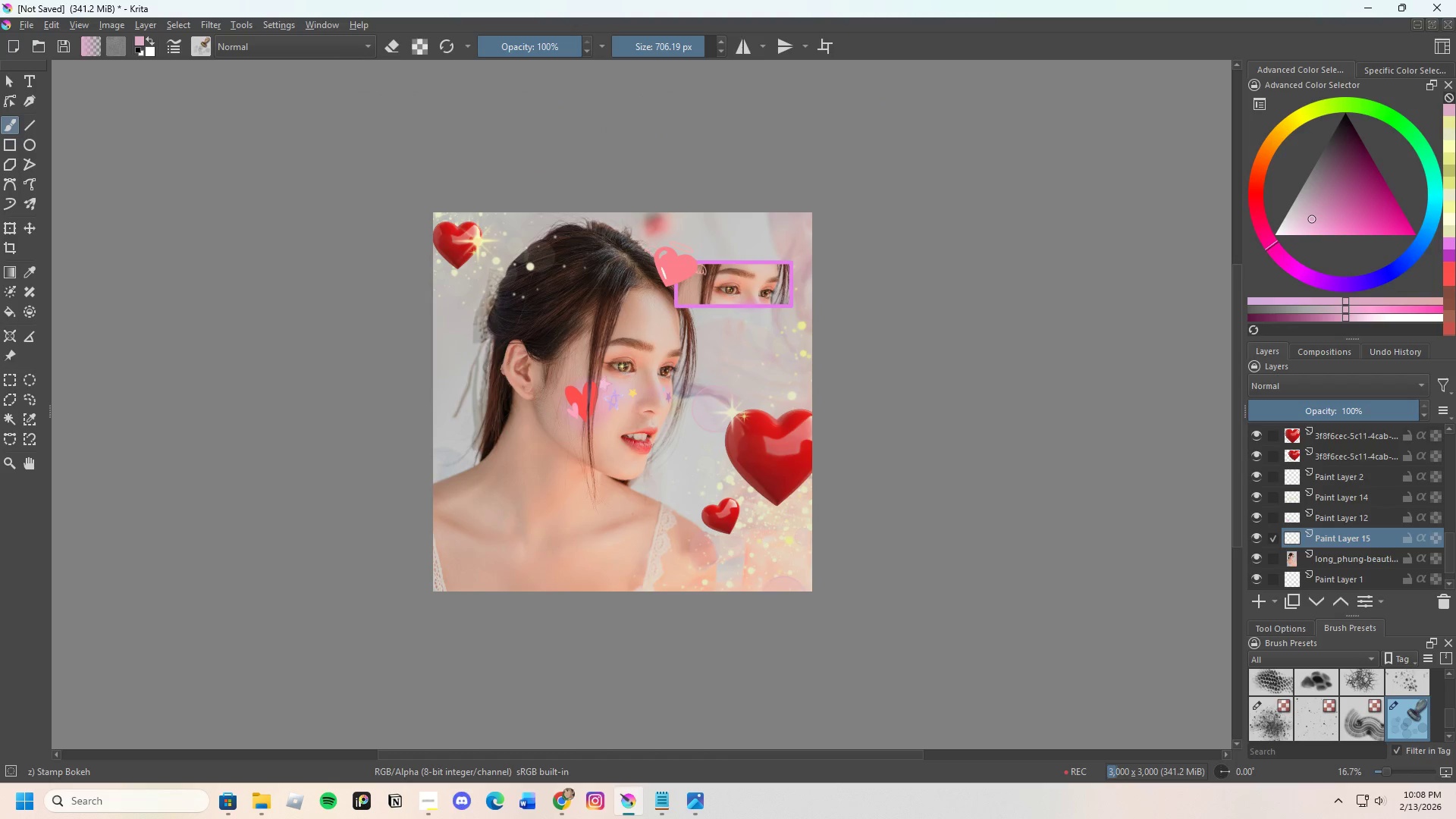 
key(Control+Z)
 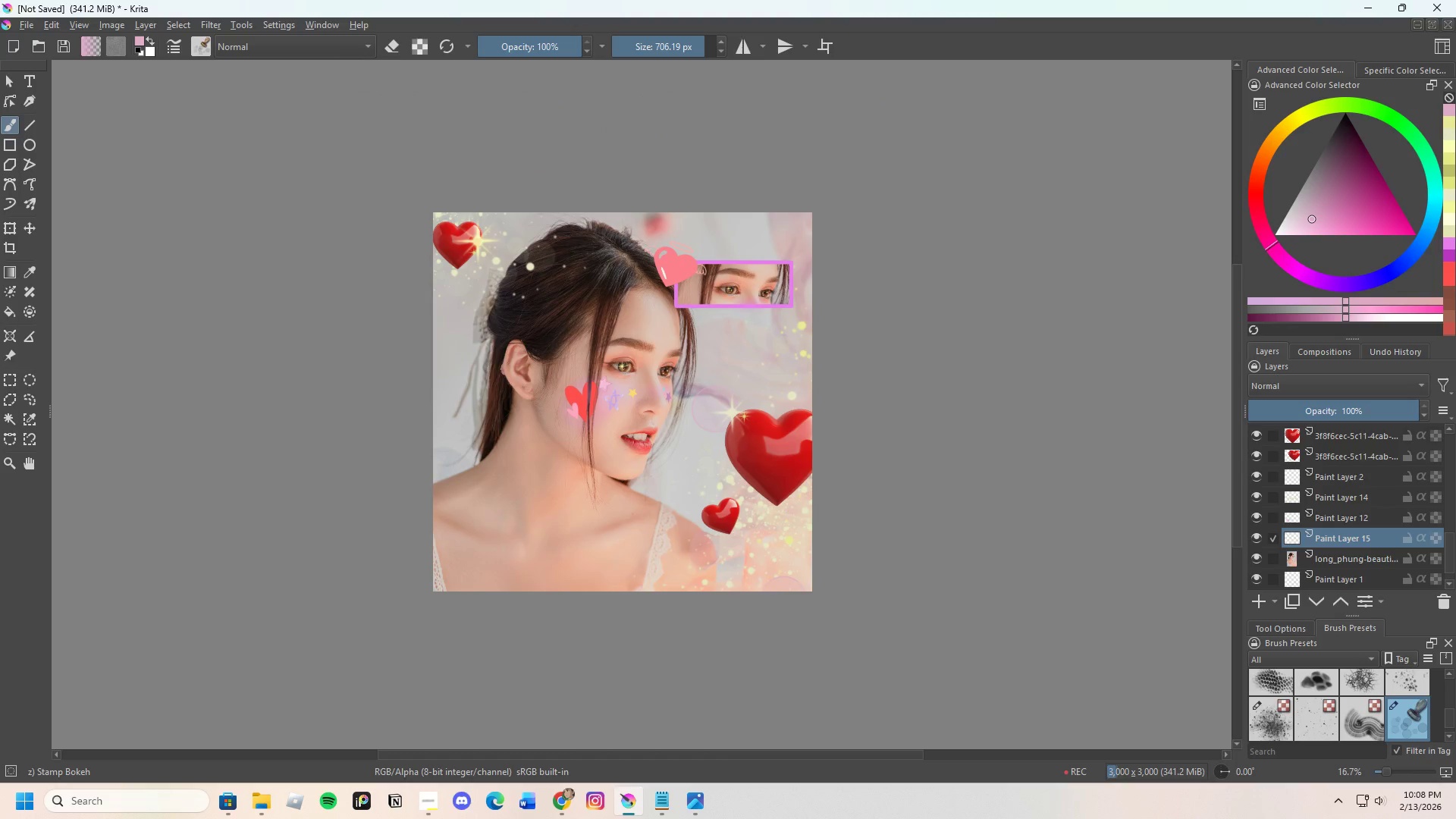 
key(Control+Z)
 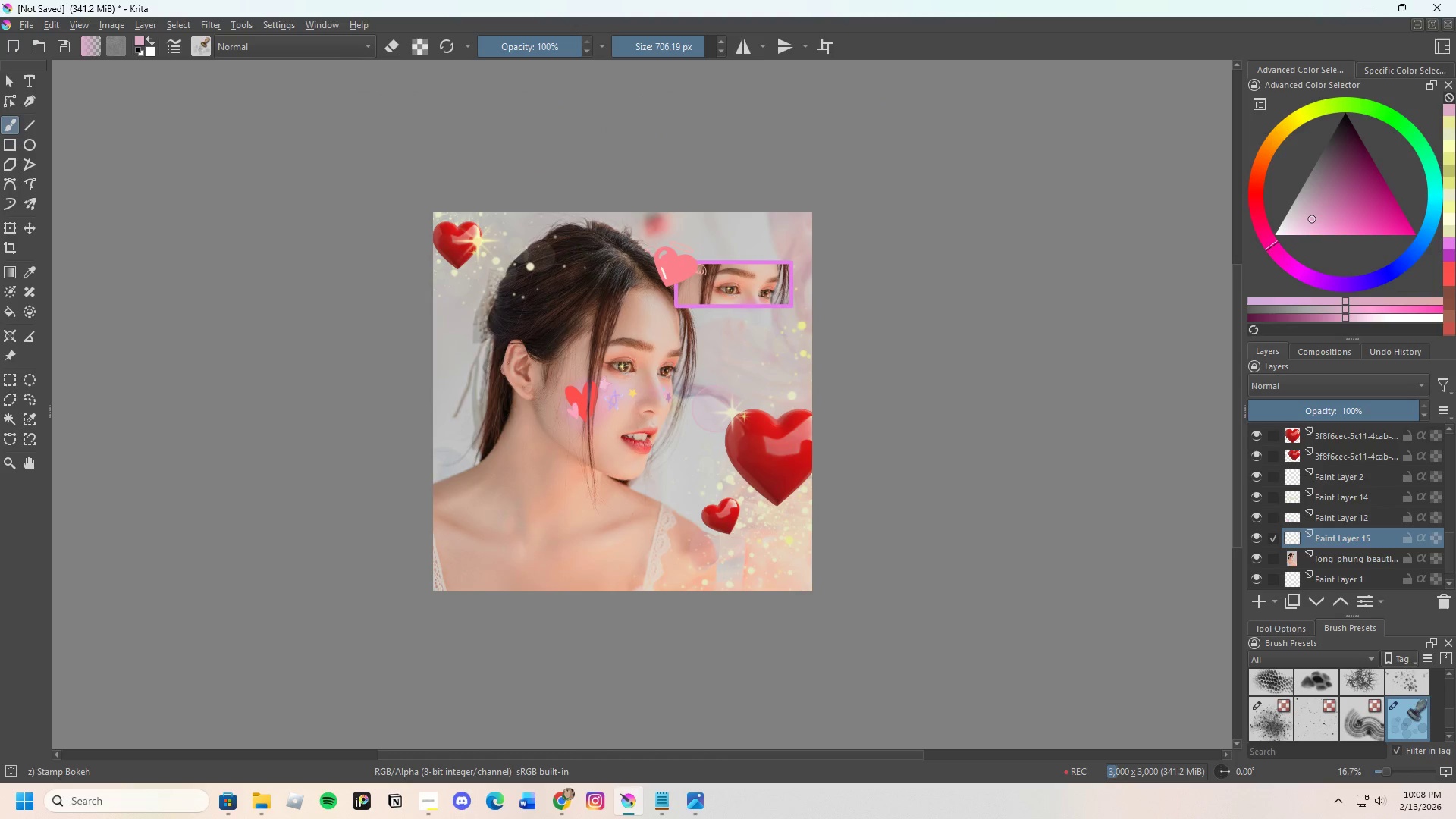 
key(Control+Z)
 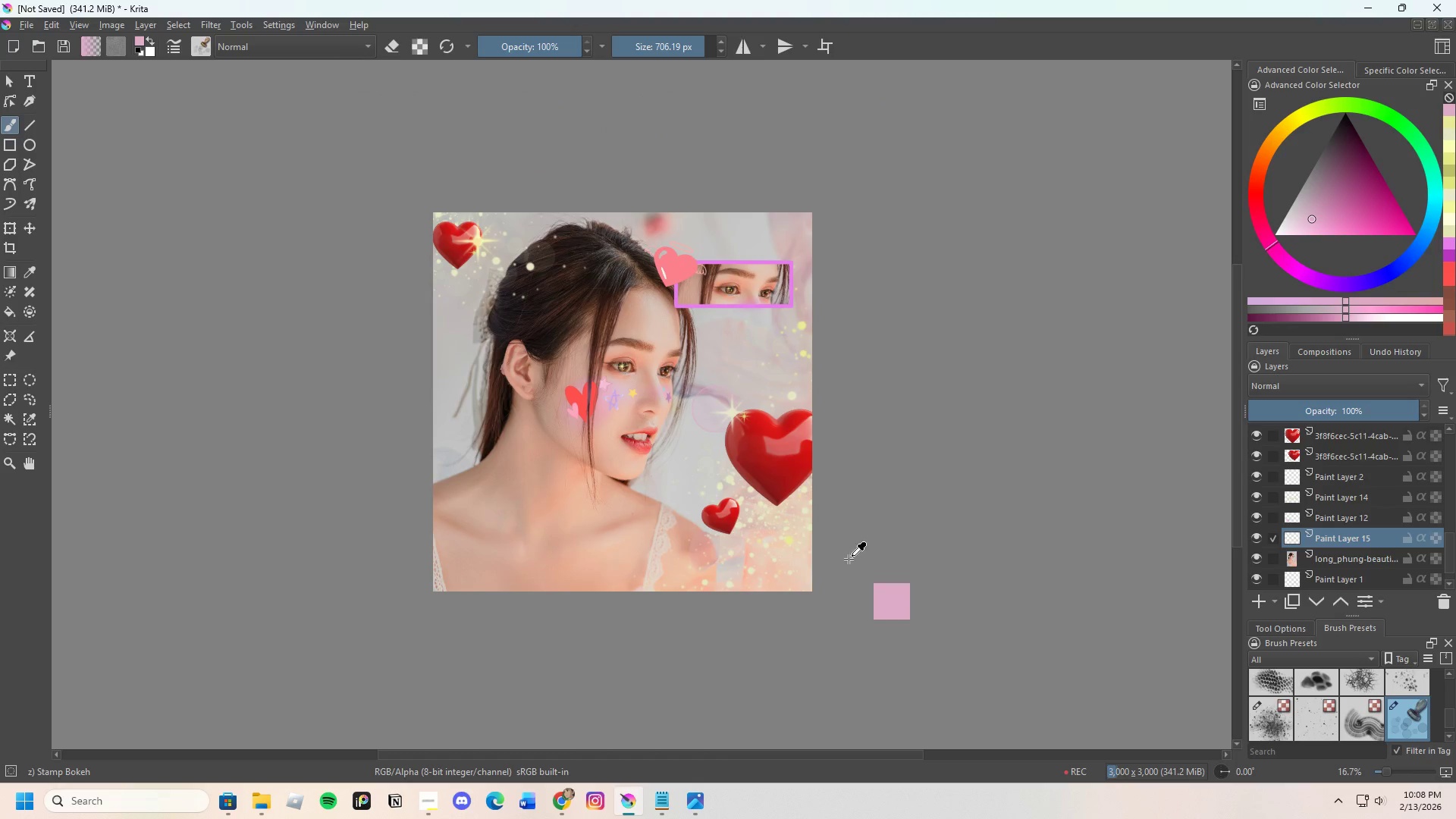 
key(Control+Z)
 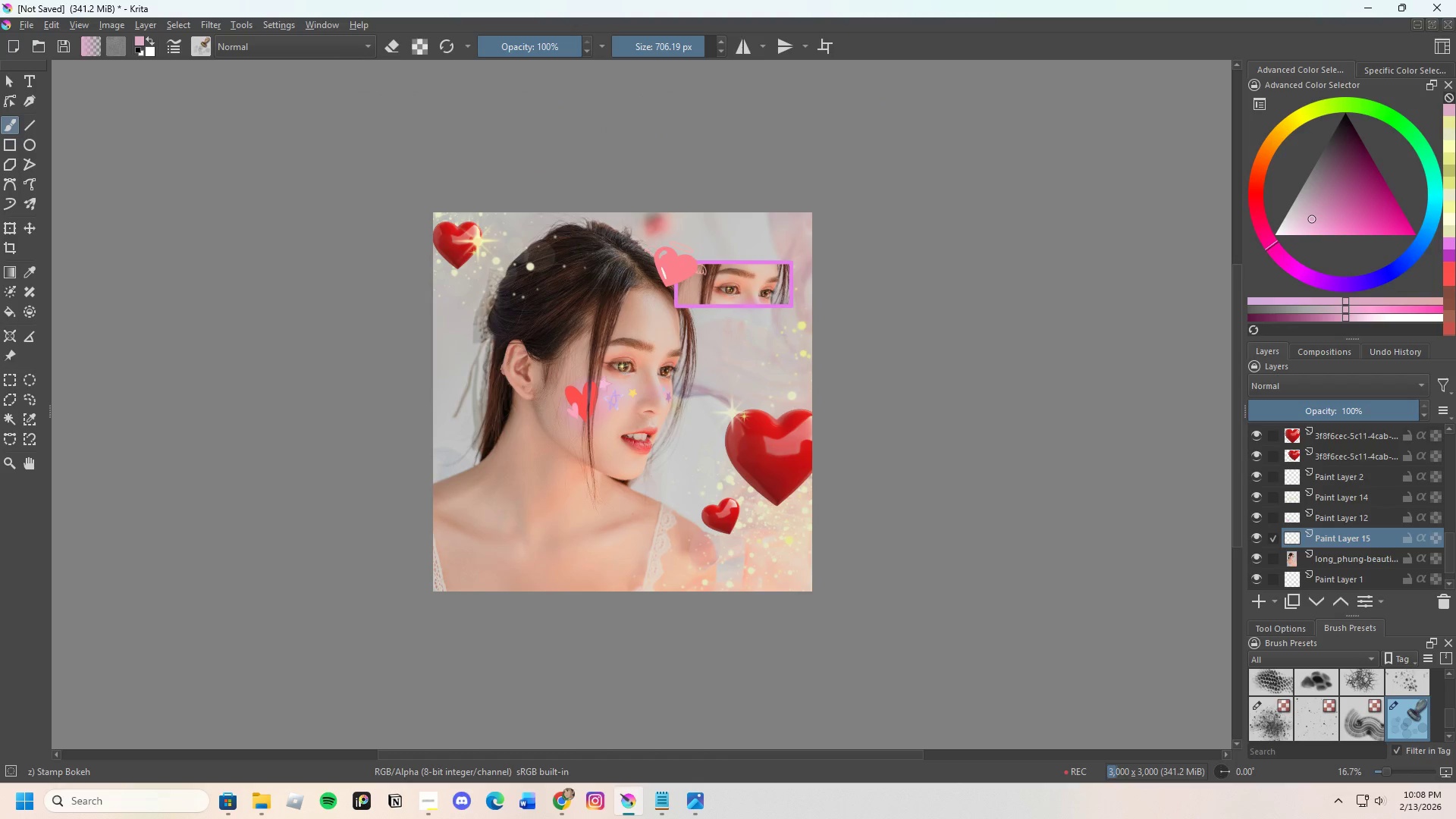 
key(Control+Z)
 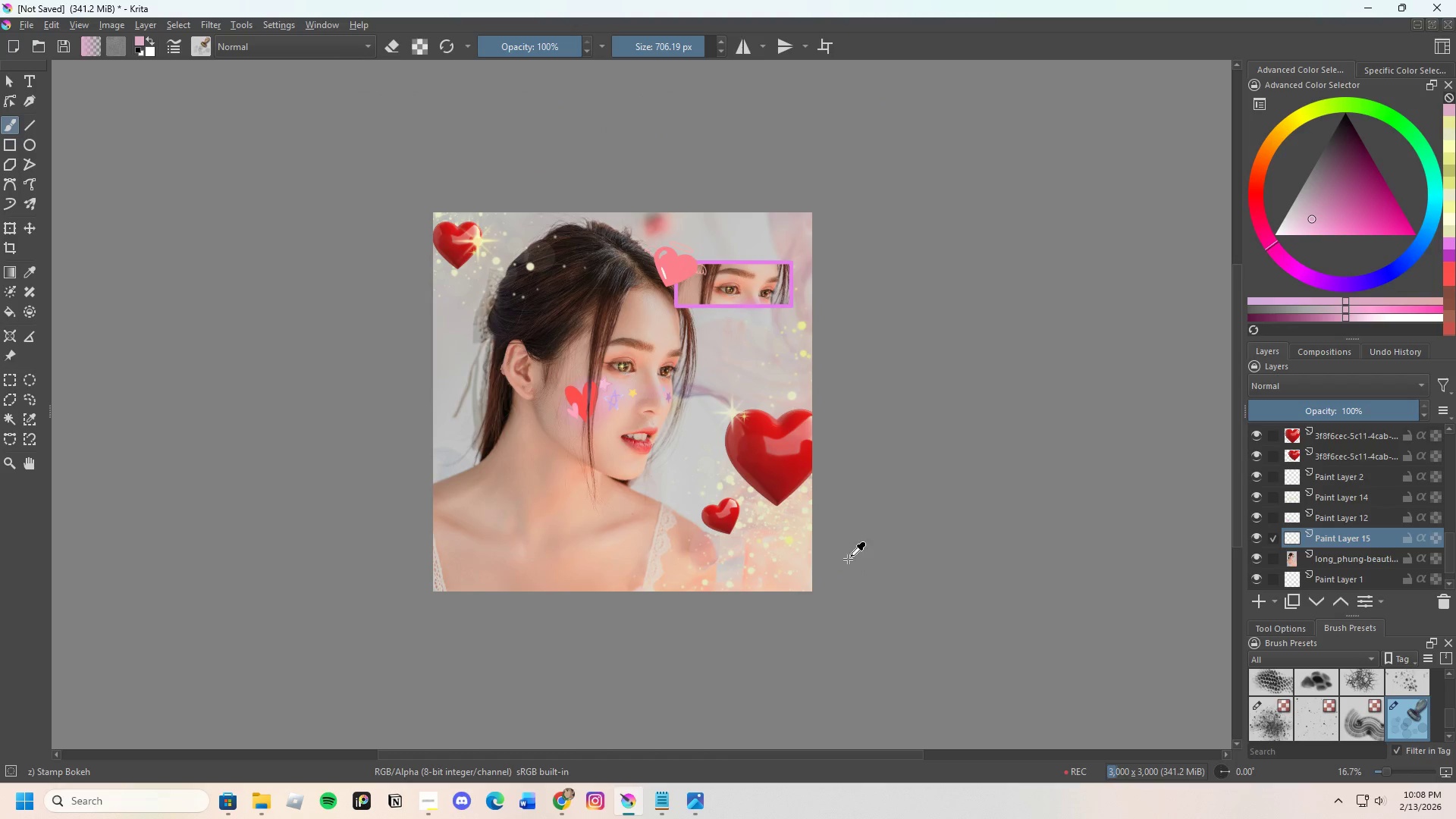 
key(Control+Z)
 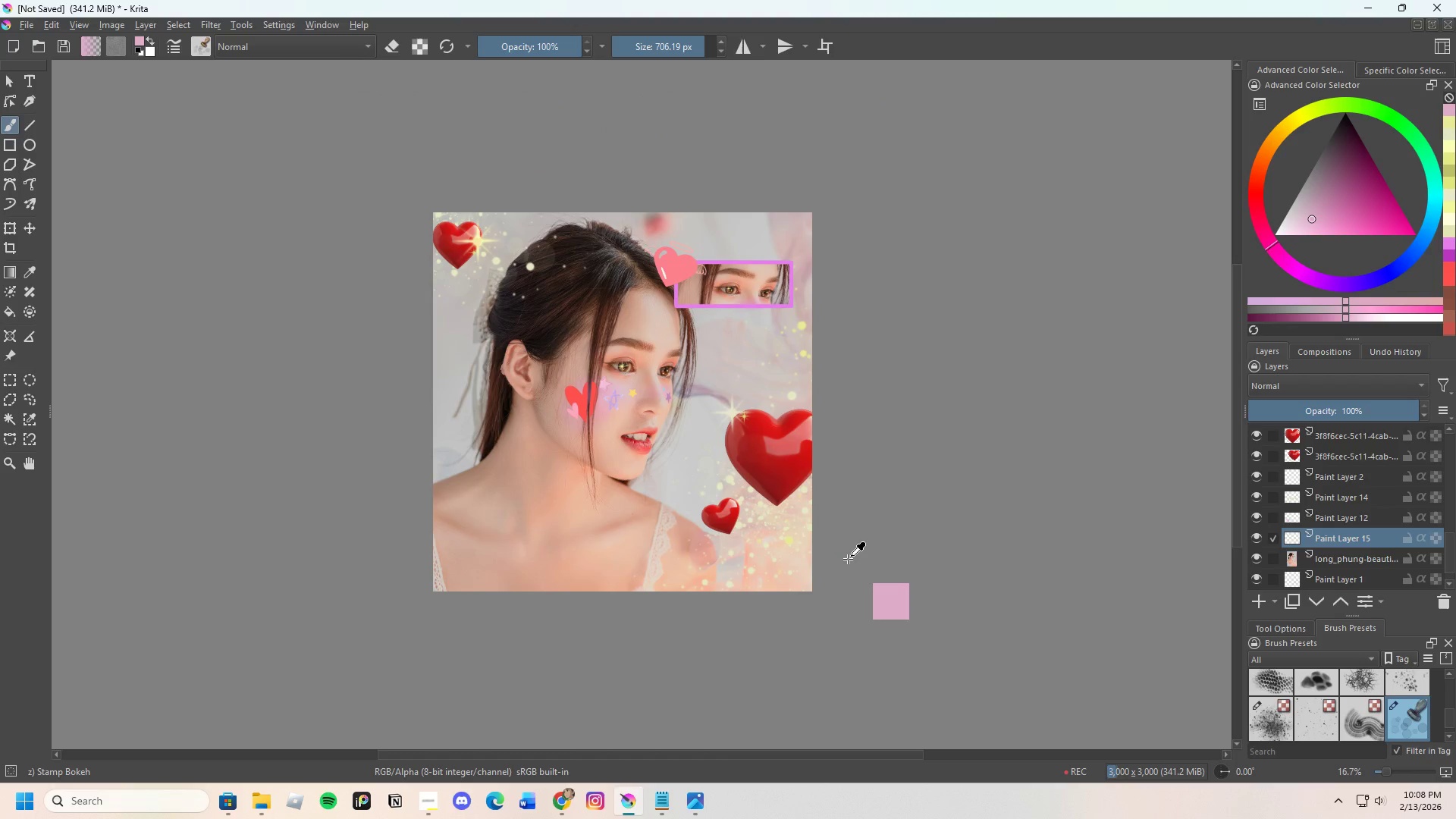 
key(Control+Z)
 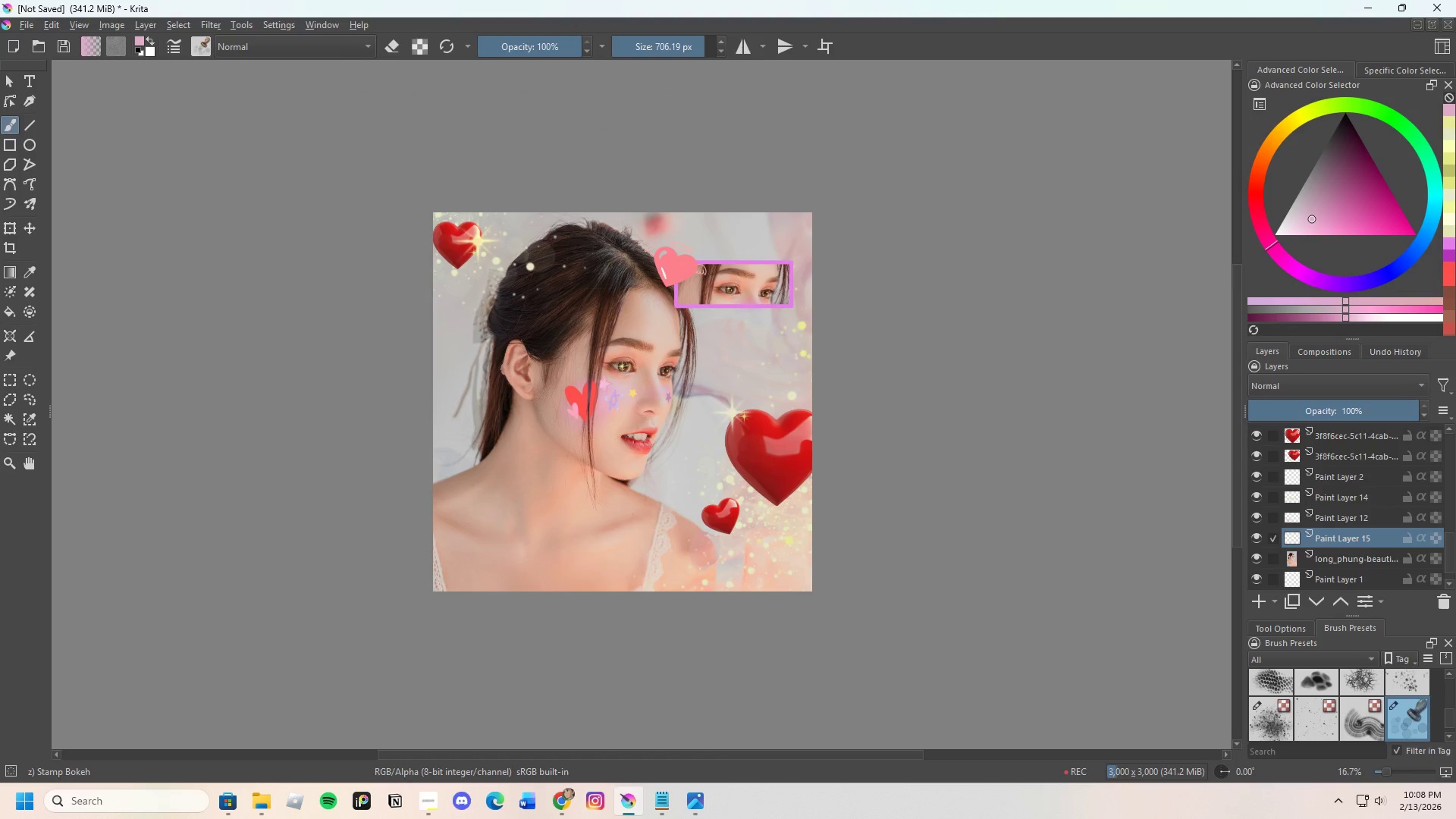 
key(Control+Z)
 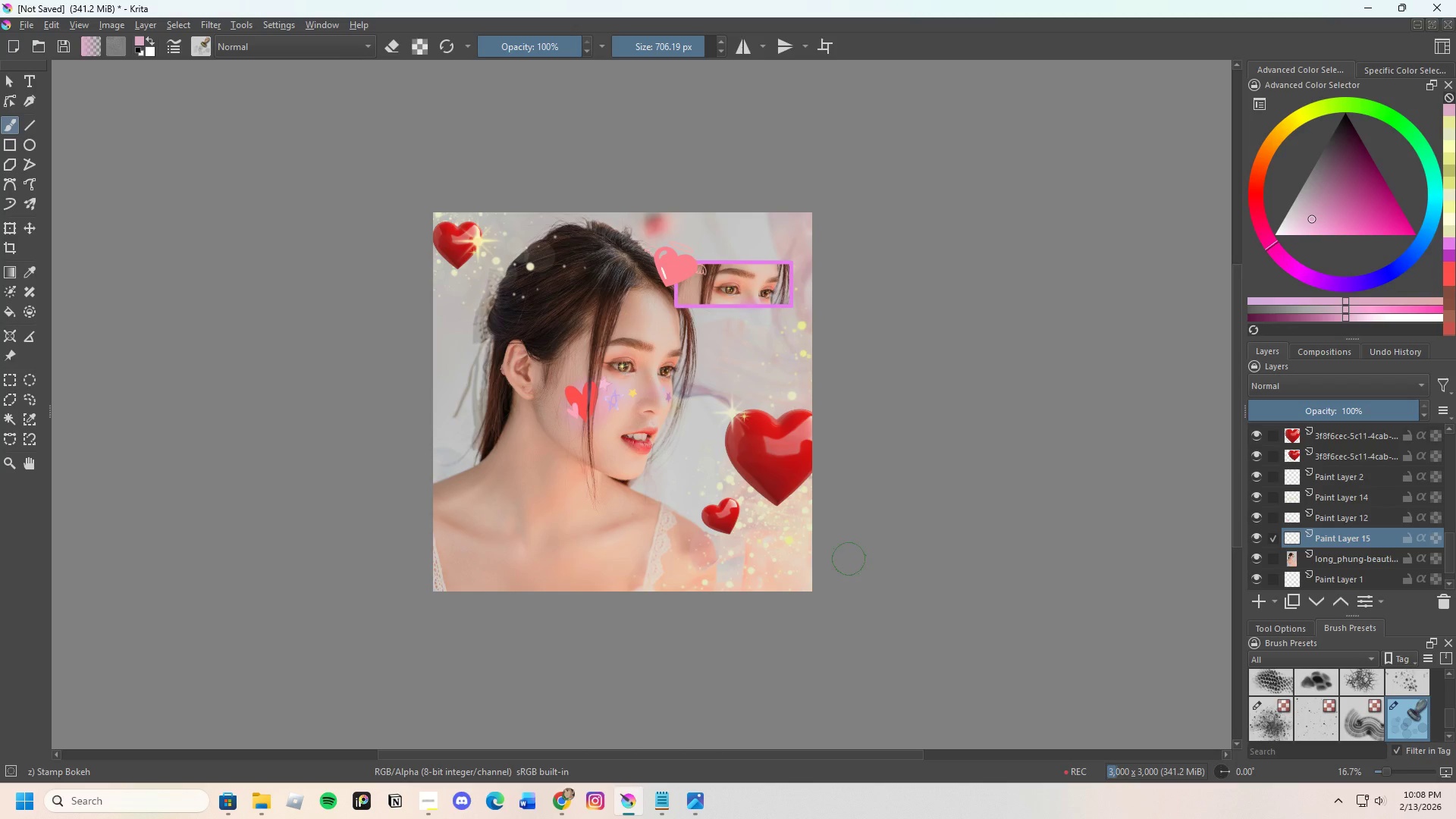 
key(Control+Z)
 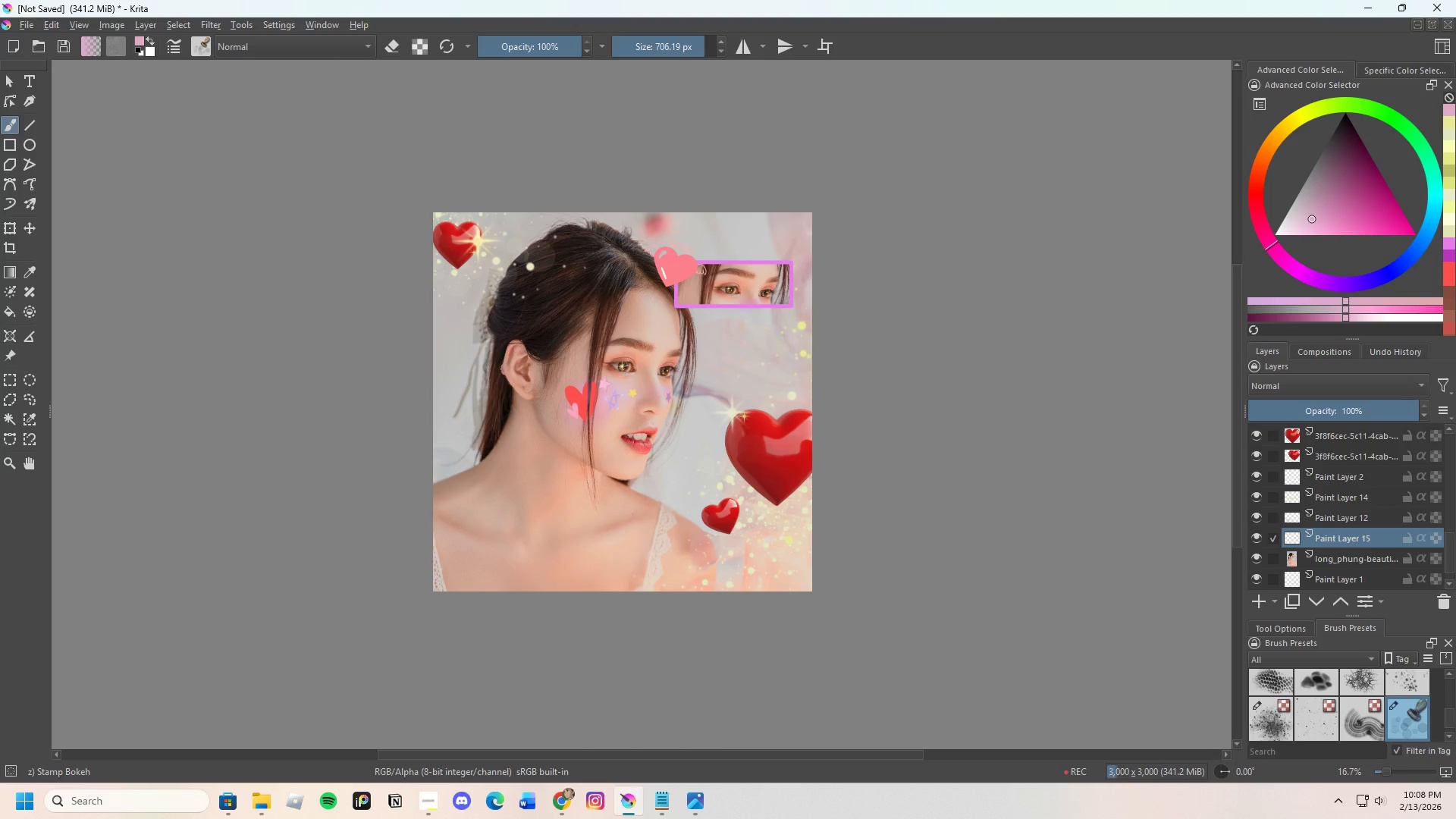 
key(Control+Z)
 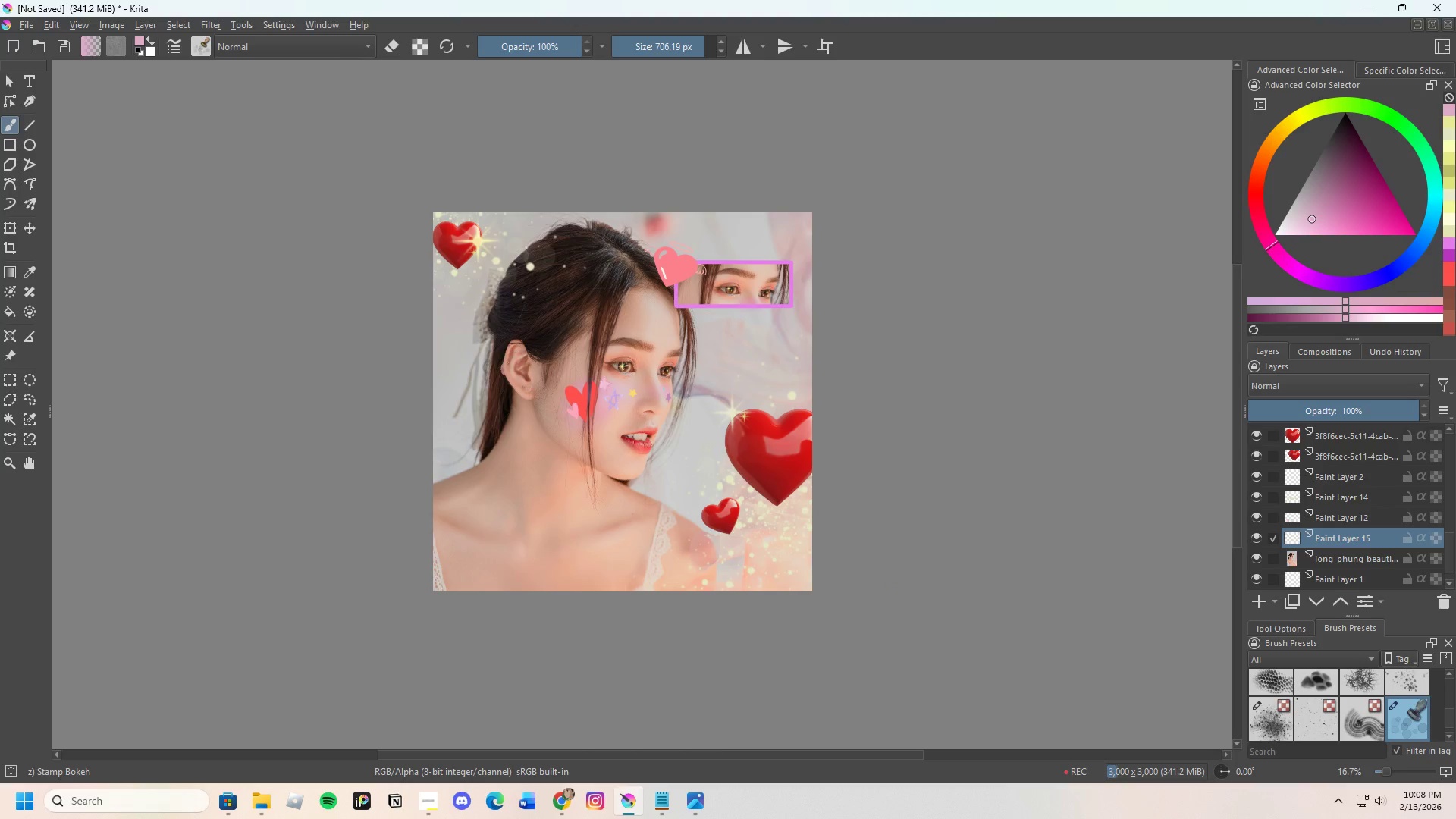 
key(Control+Z)
 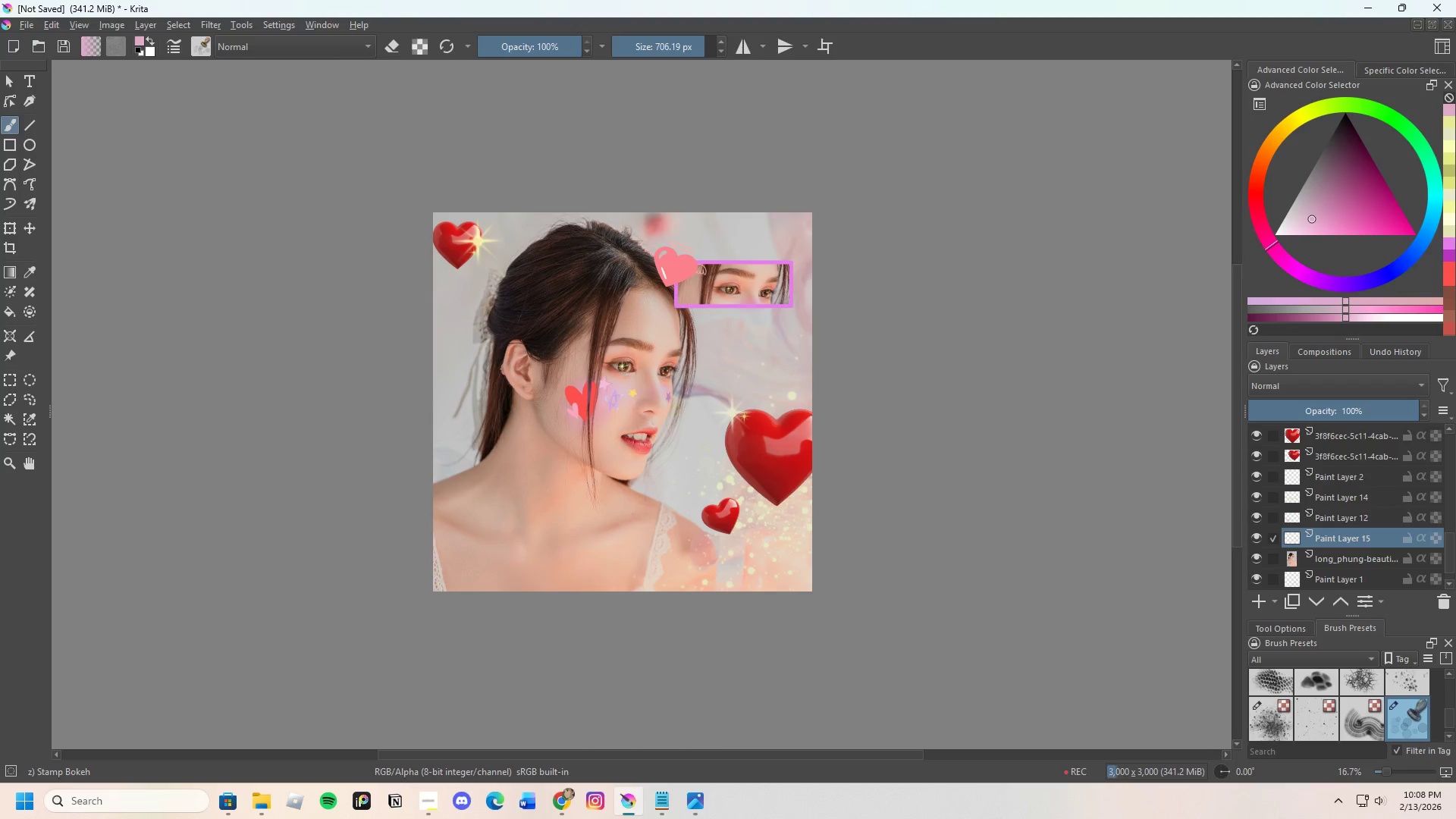 
key(Control+Z)
 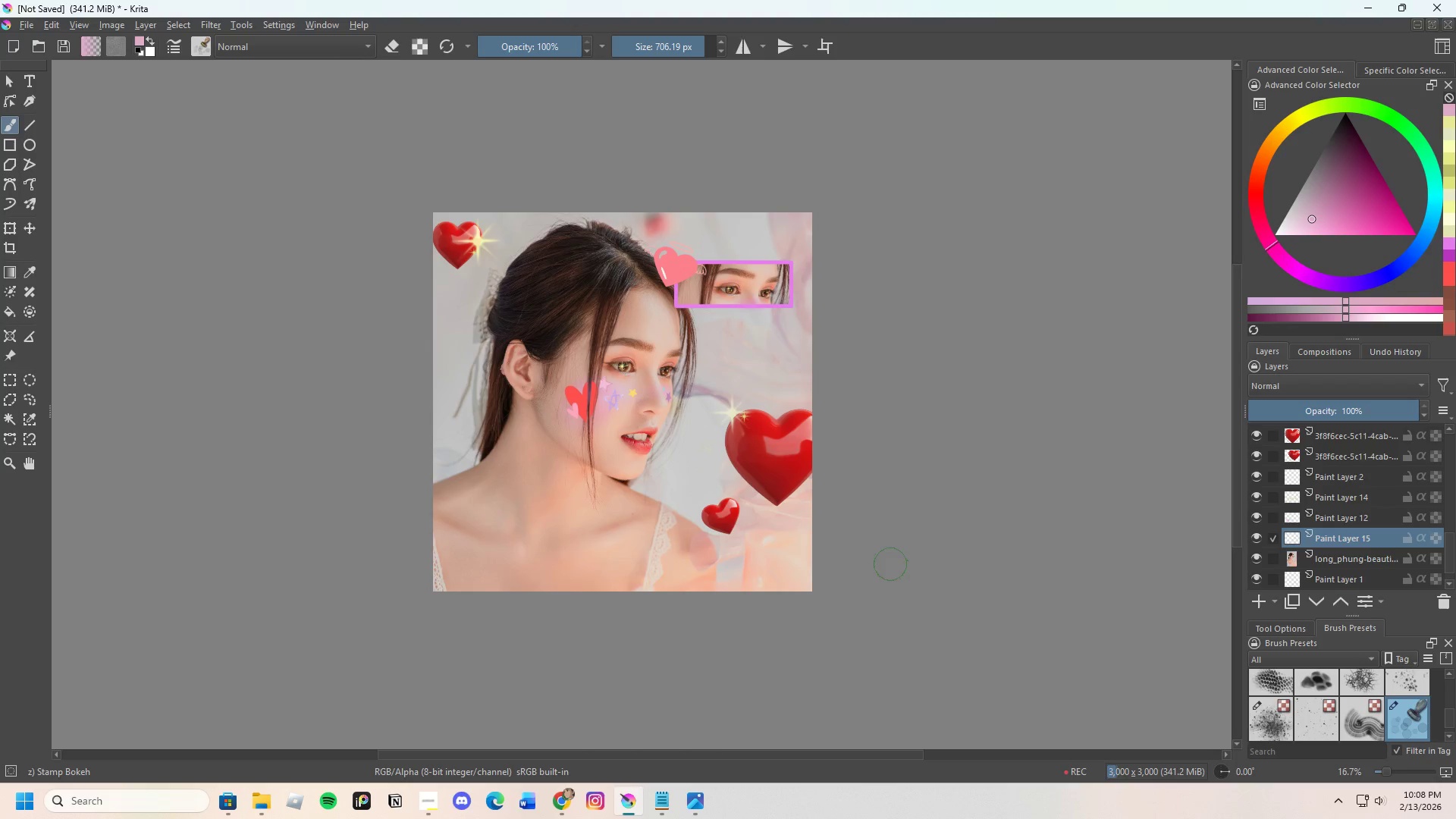 
scroll: coordinate [788, 512], scroll_direction: none, amount: 0.0
 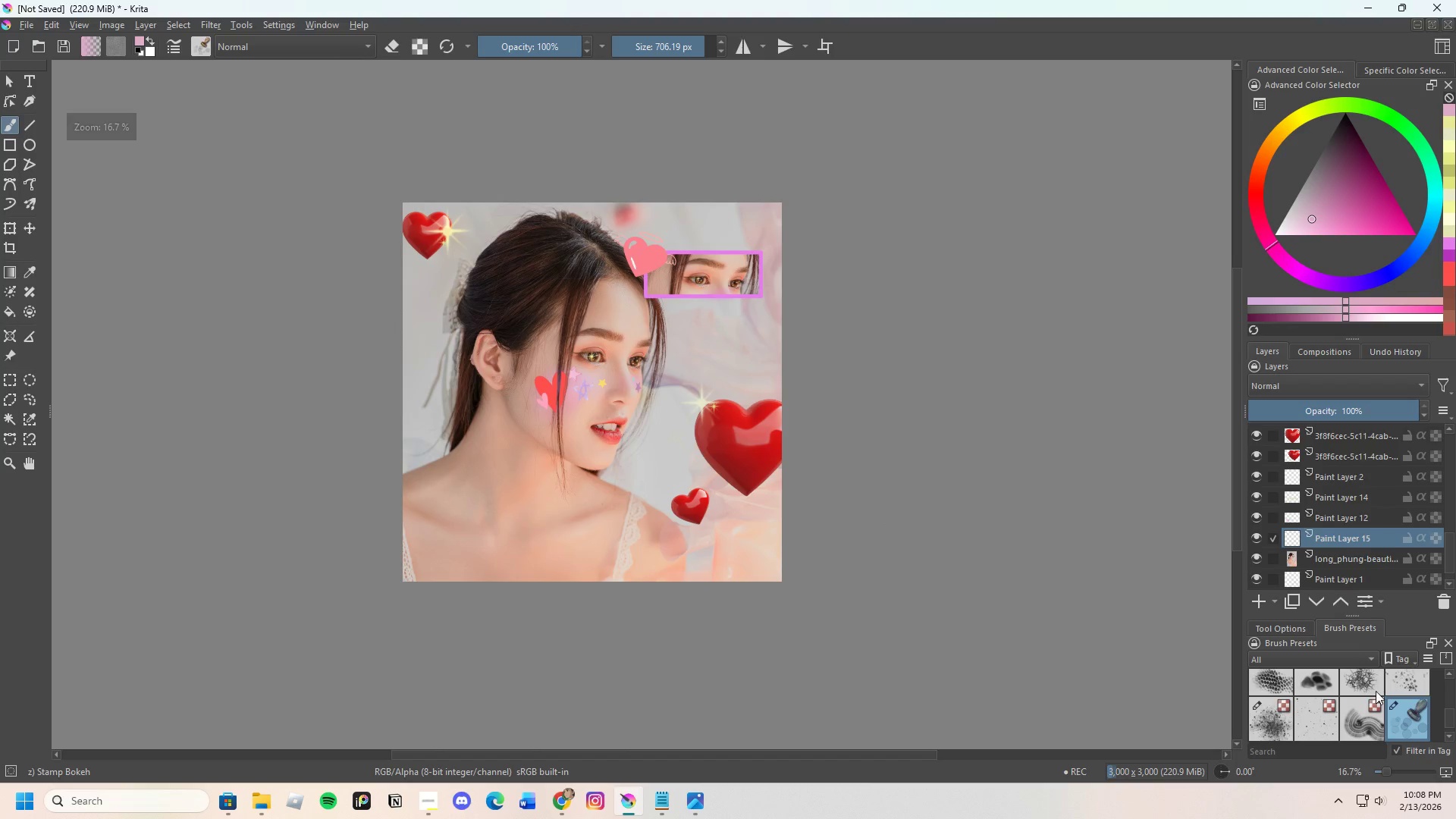 
scroll: coordinate [1381, 720], scroll_direction: up, amount: 4.0
 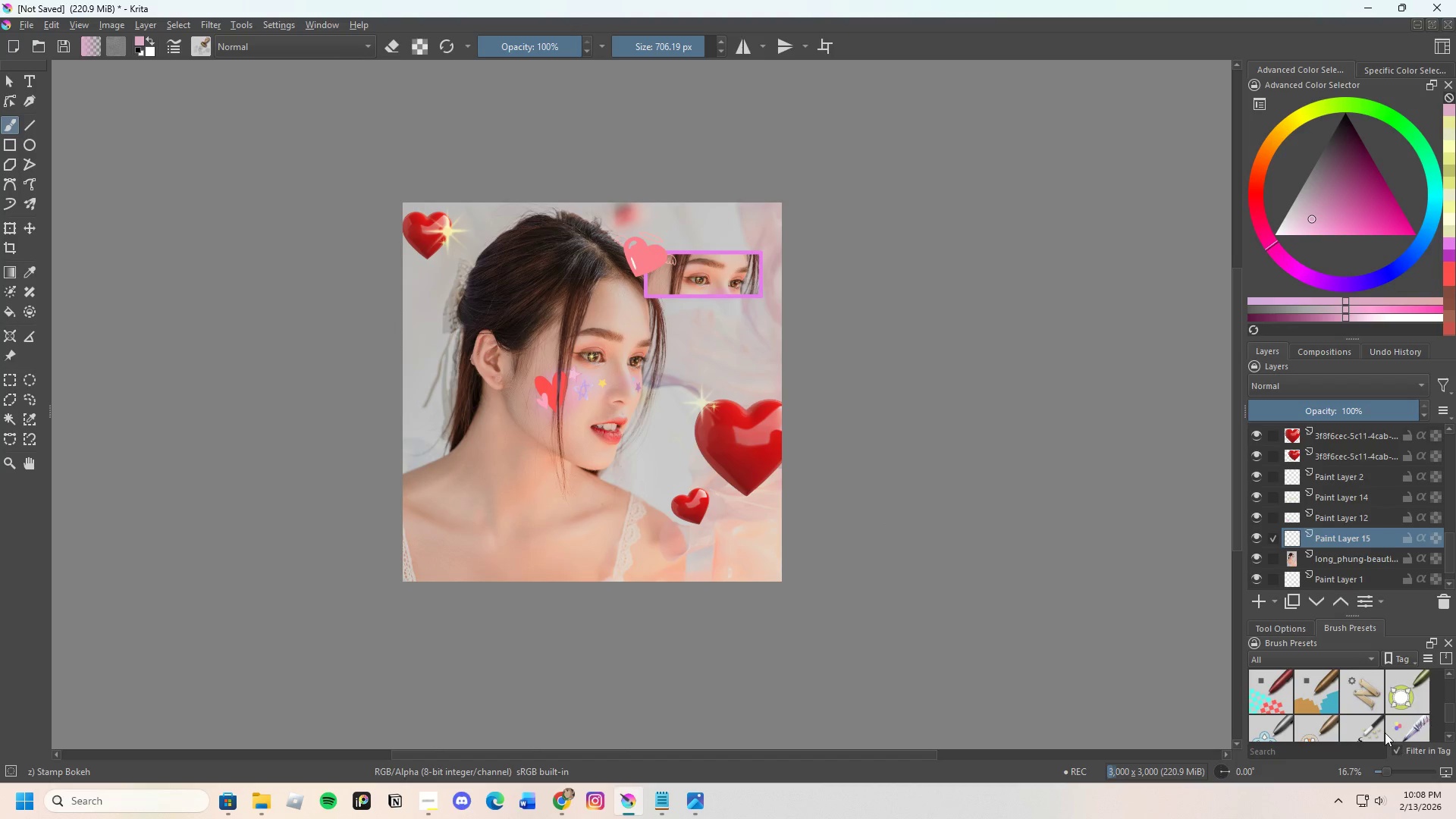 
scroll: coordinate [1382, 733], scroll_direction: down, amount: 2.0
 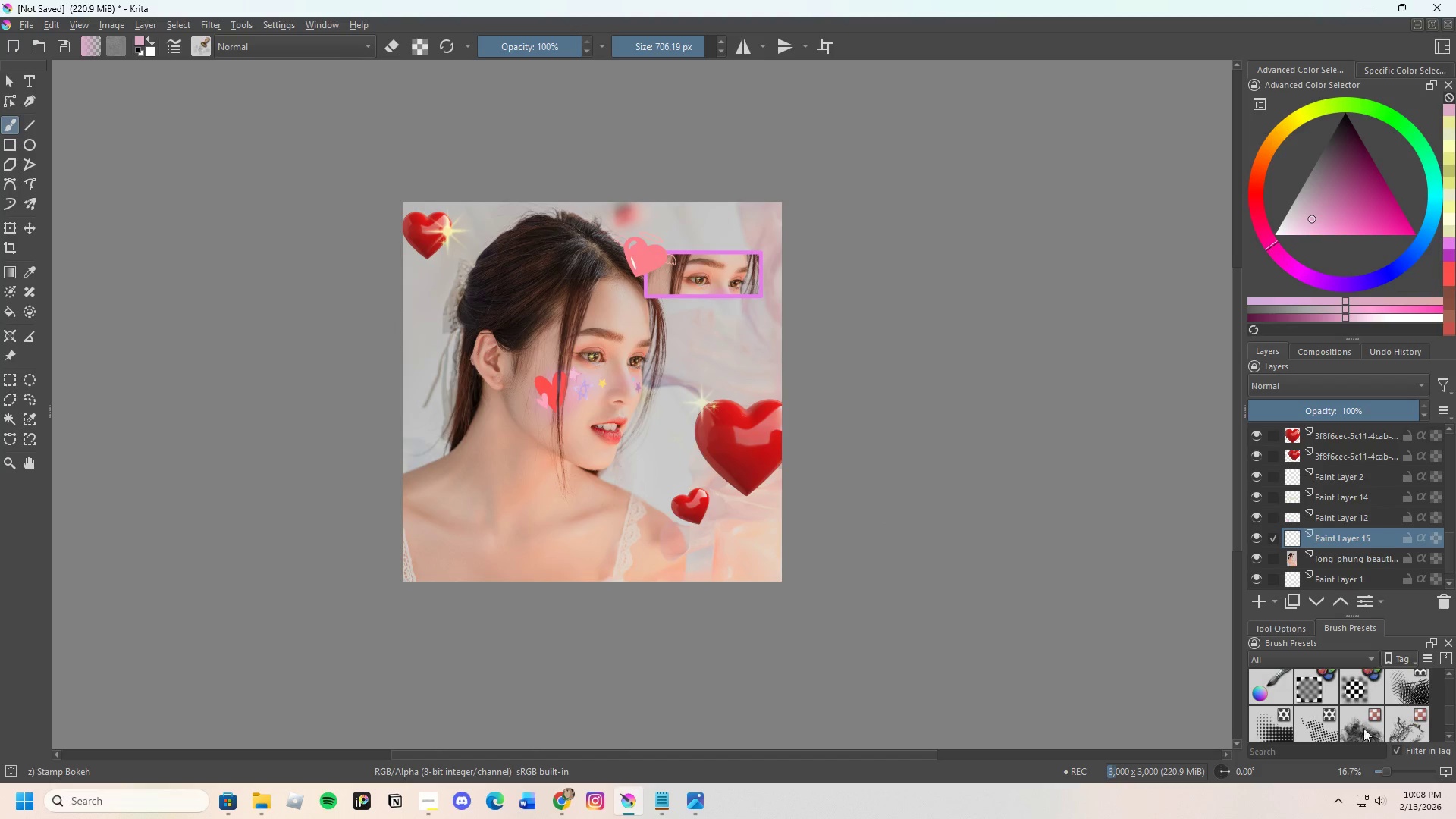 
scroll: coordinate [646, 474], scroll_direction: up, amount: 8.0
 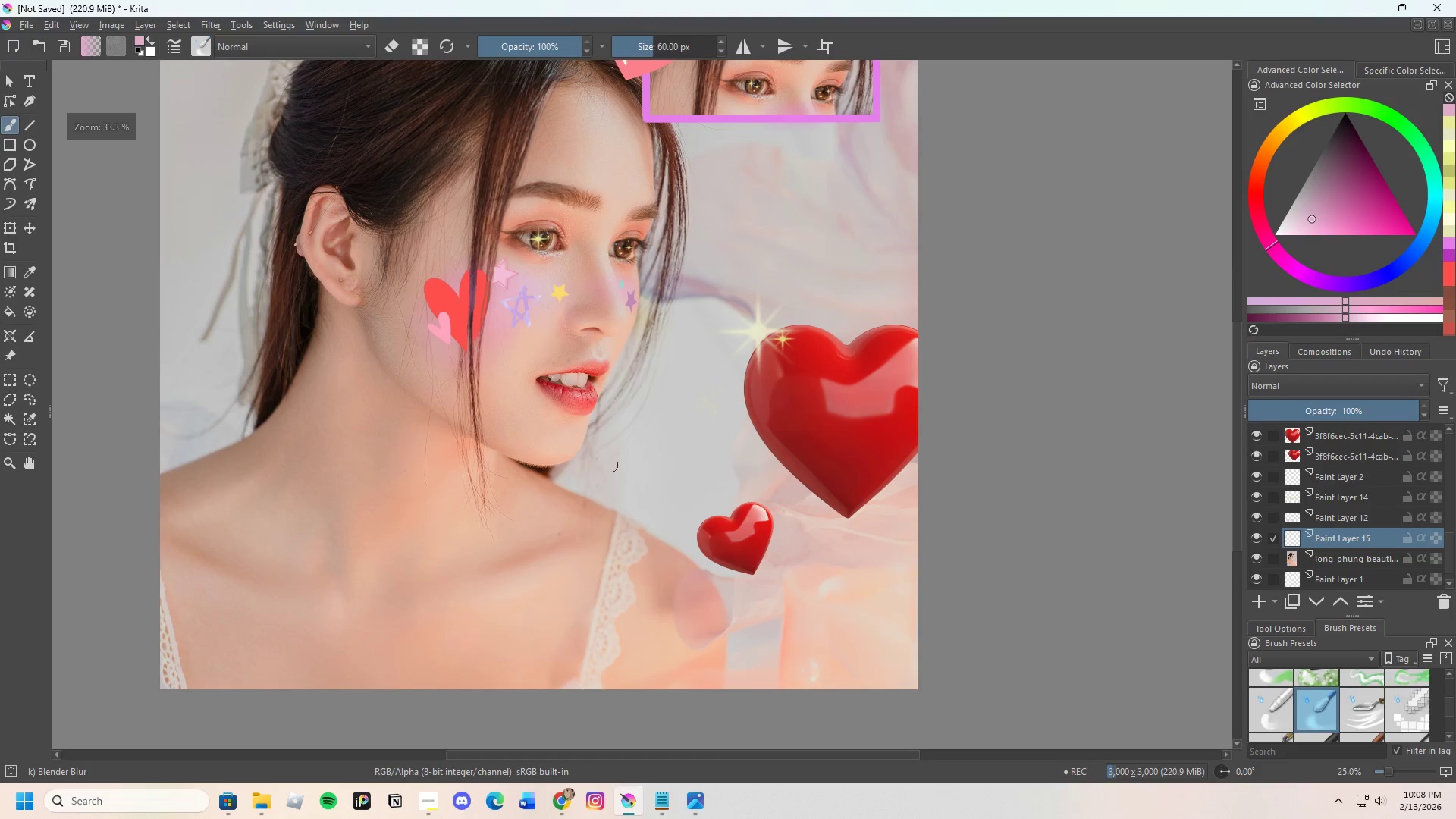 
left_click_drag(start_coordinate=[605, 460], to_coordinate=[745, 465])
 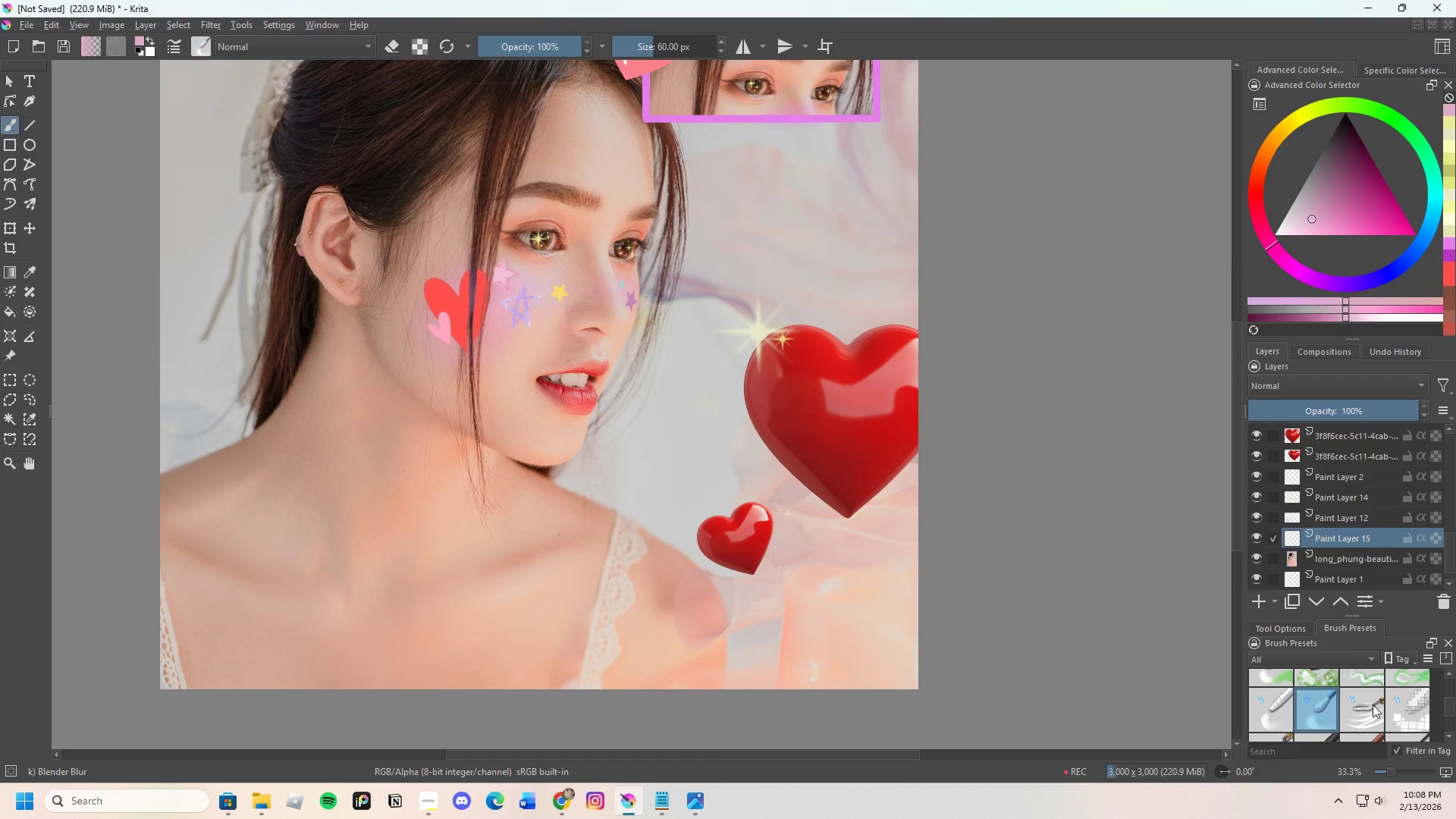 
scroll: coordinate [1357, 719], scroll_direction: up, amount: 4.0
 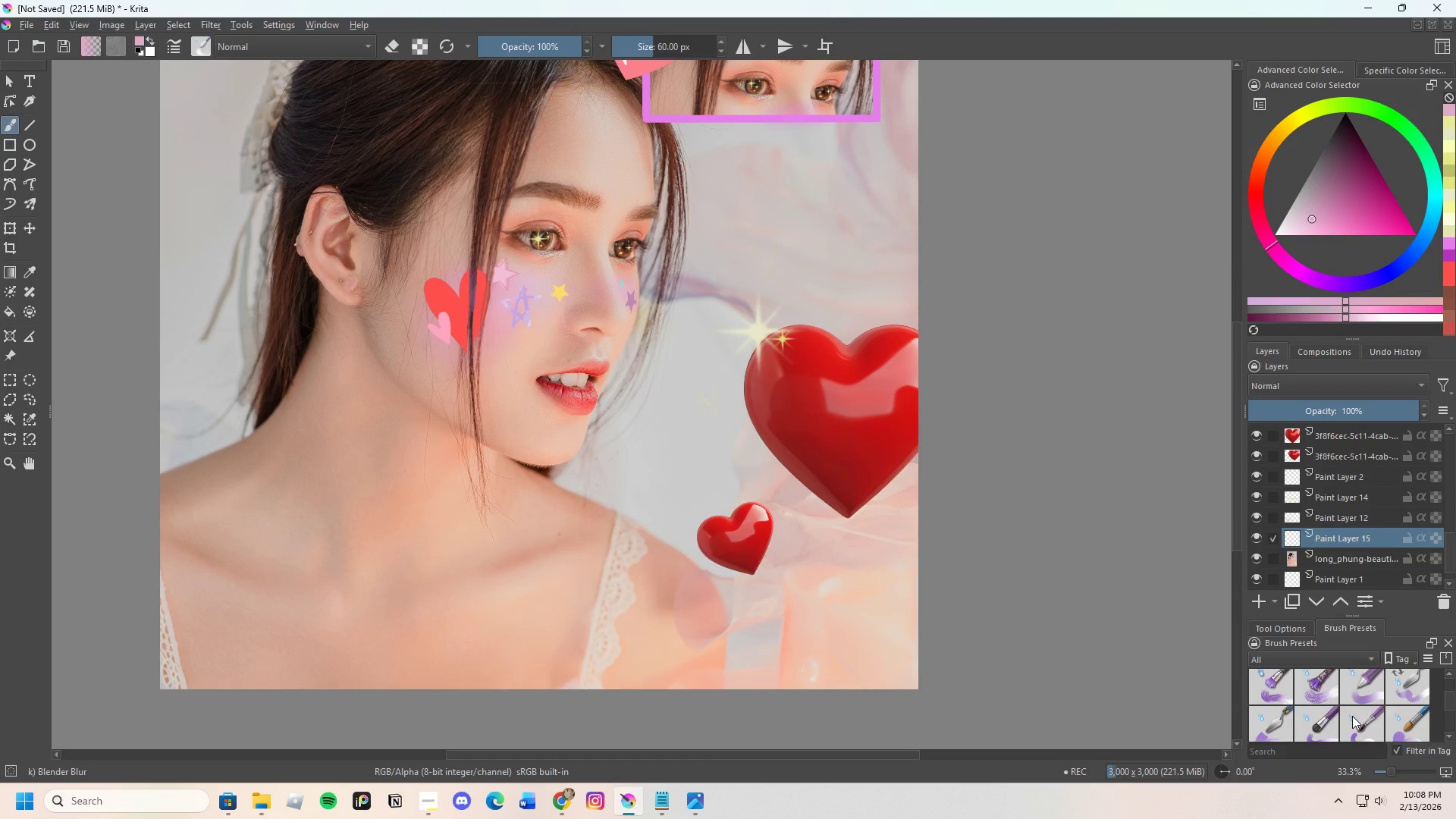 
scroll: coordinate [1352, 716], scroll_direction: down, amount: 3.0
 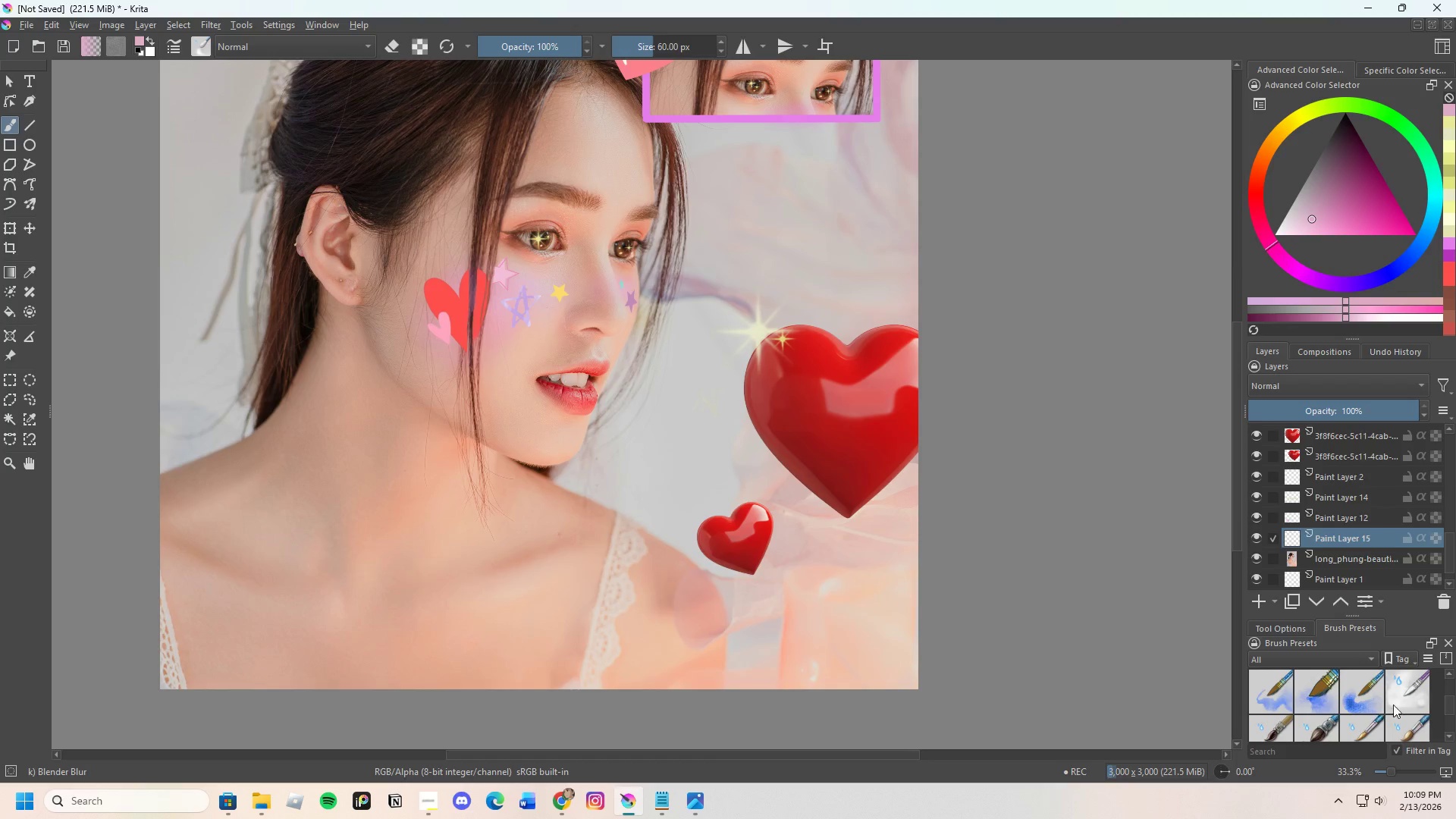 
left_click([1398, 695])
 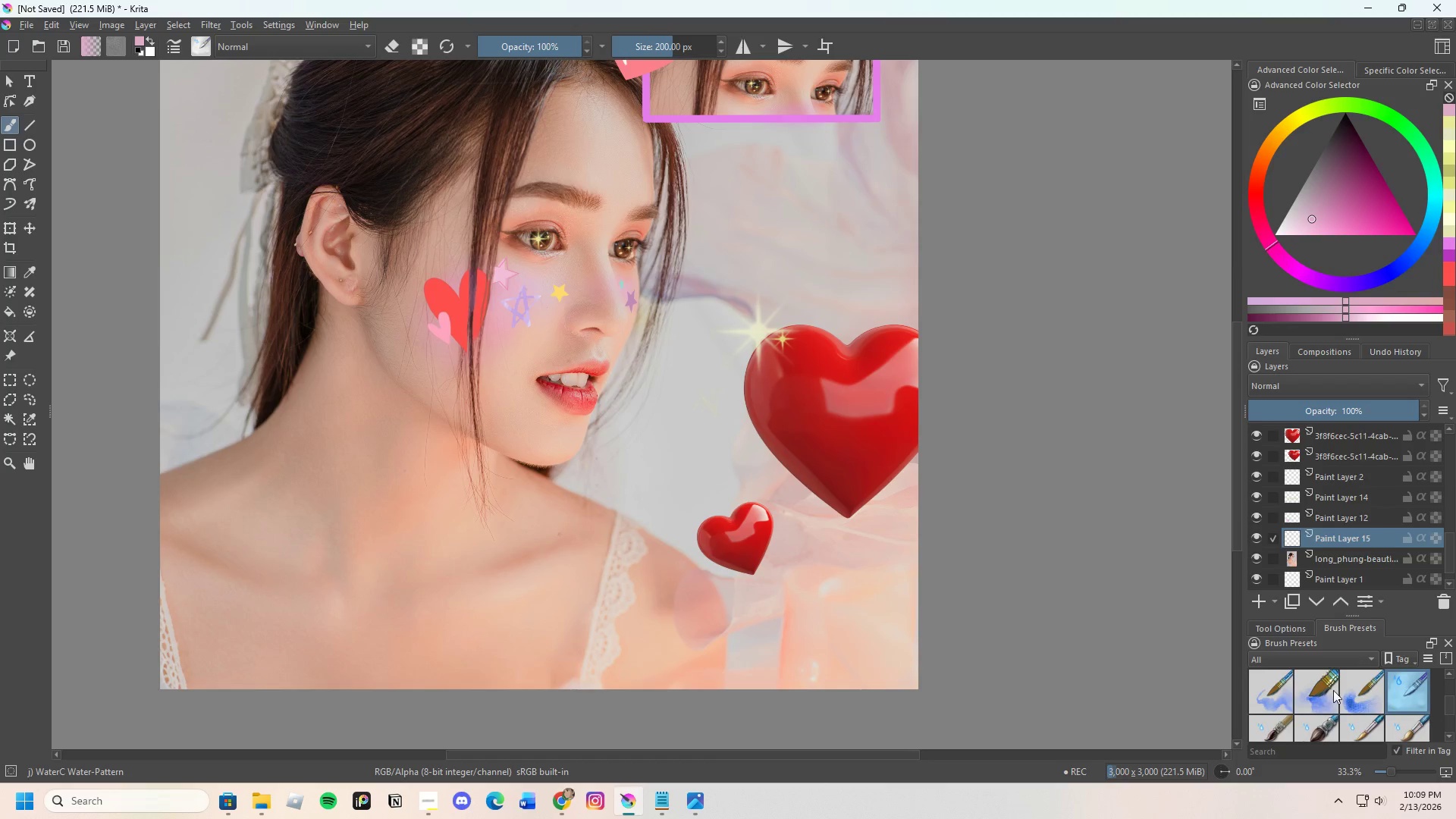 
scroll: coordinate [1349, 718], scroll_direction: up, amount: 6.0
 